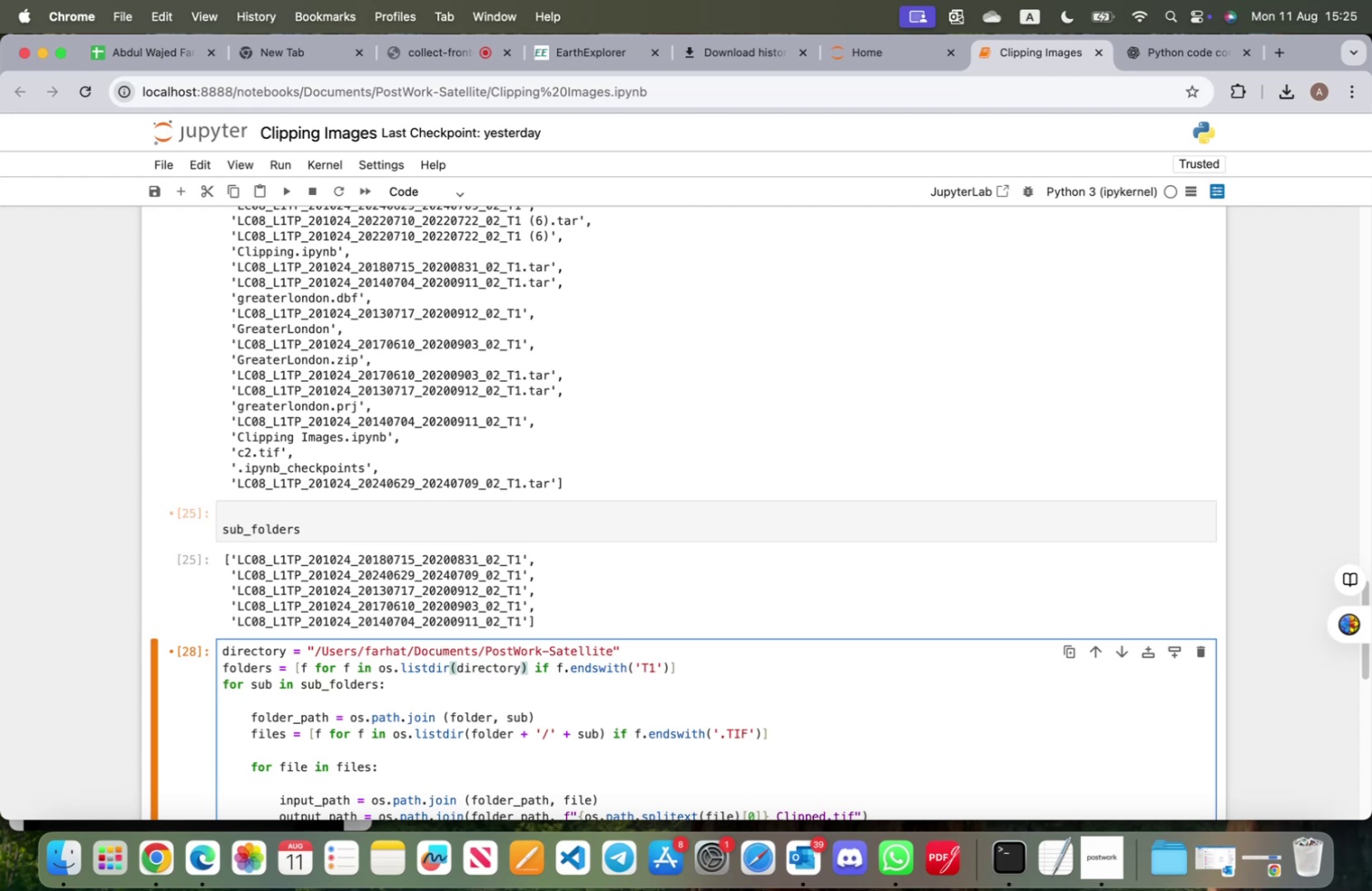 
wait(7.33)
 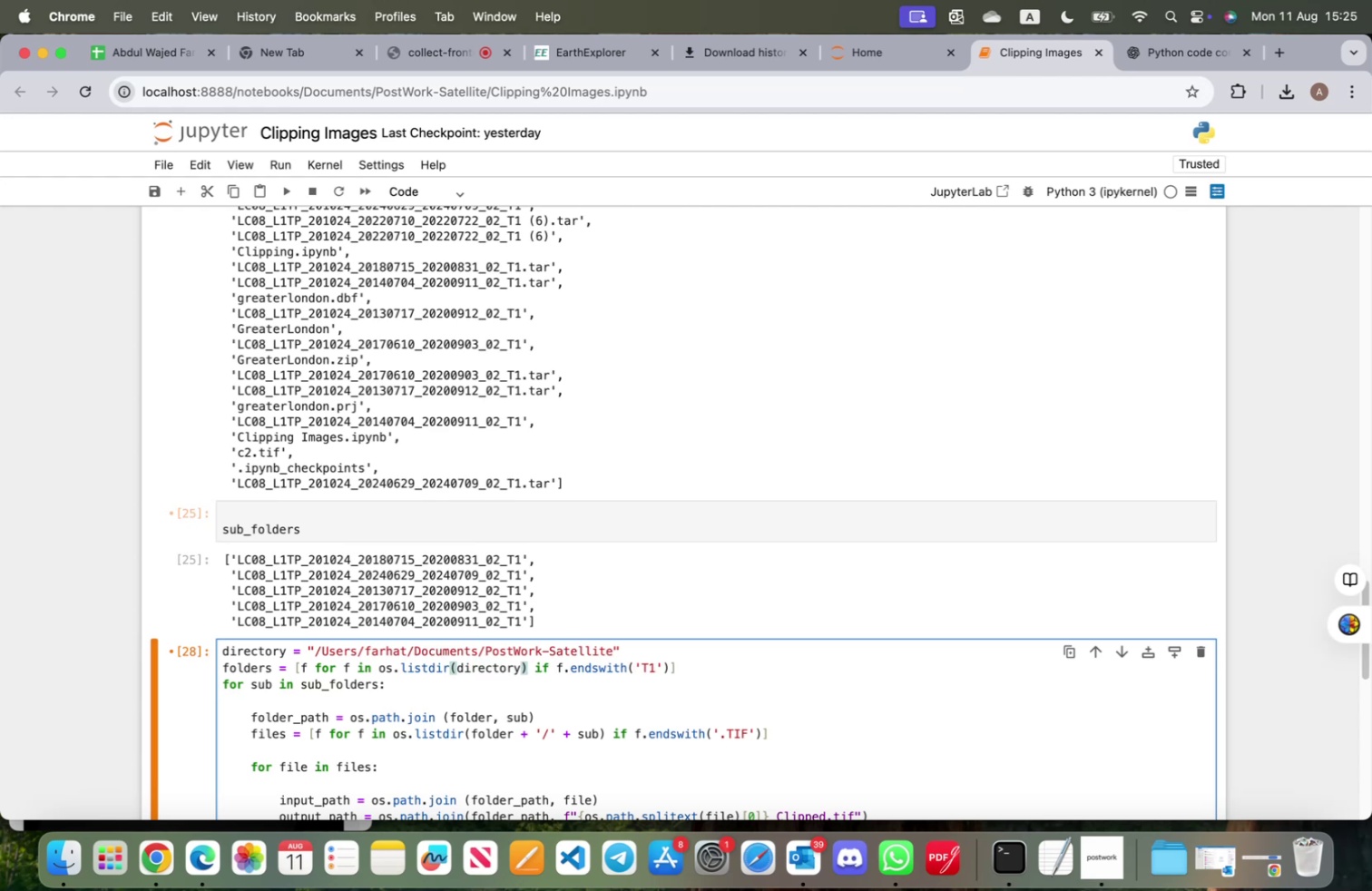 
scroll: coordinate [431, 646], scroll_direction: down, amount: 5.0
 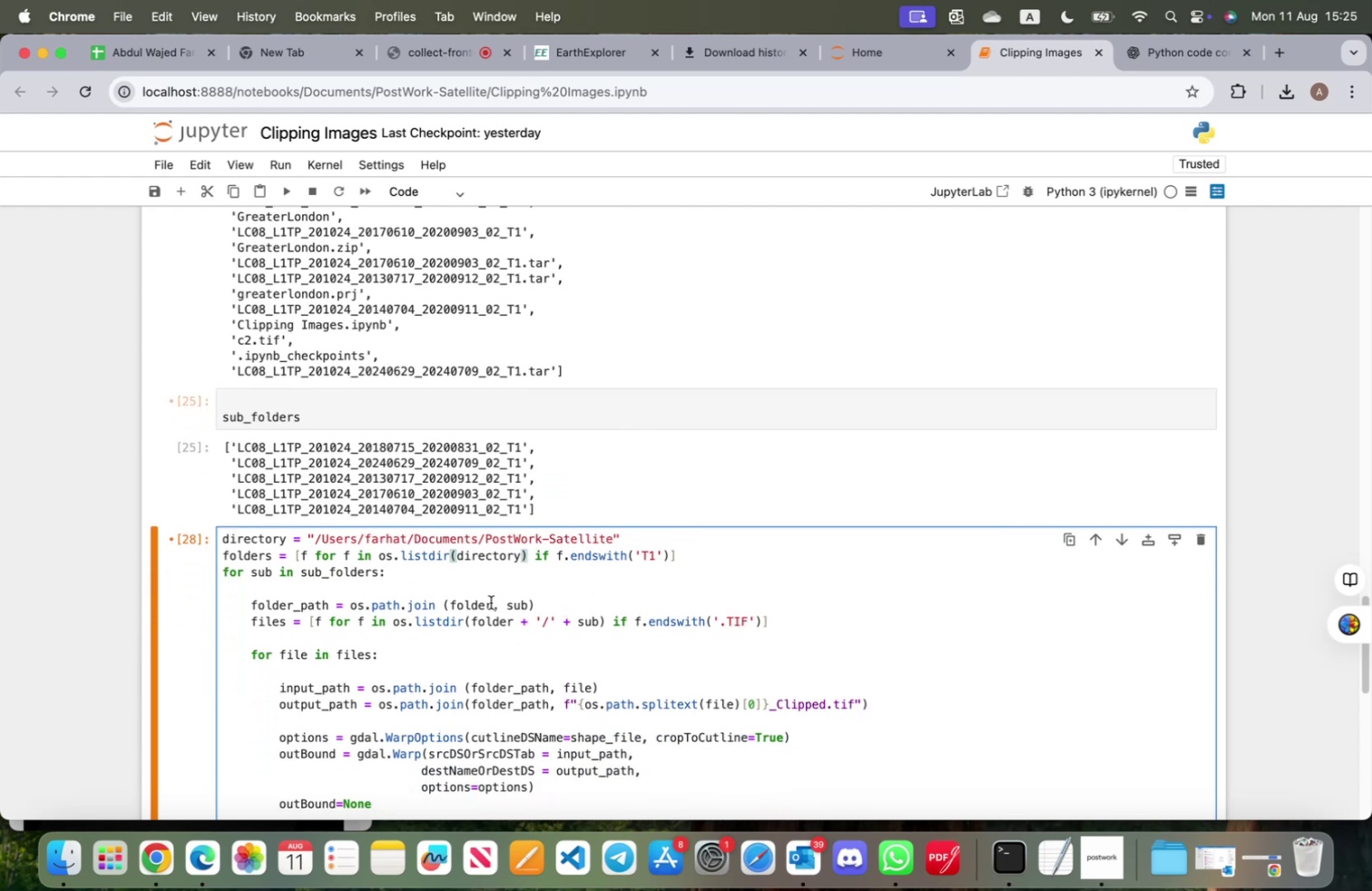 
double_click([485, 602])
 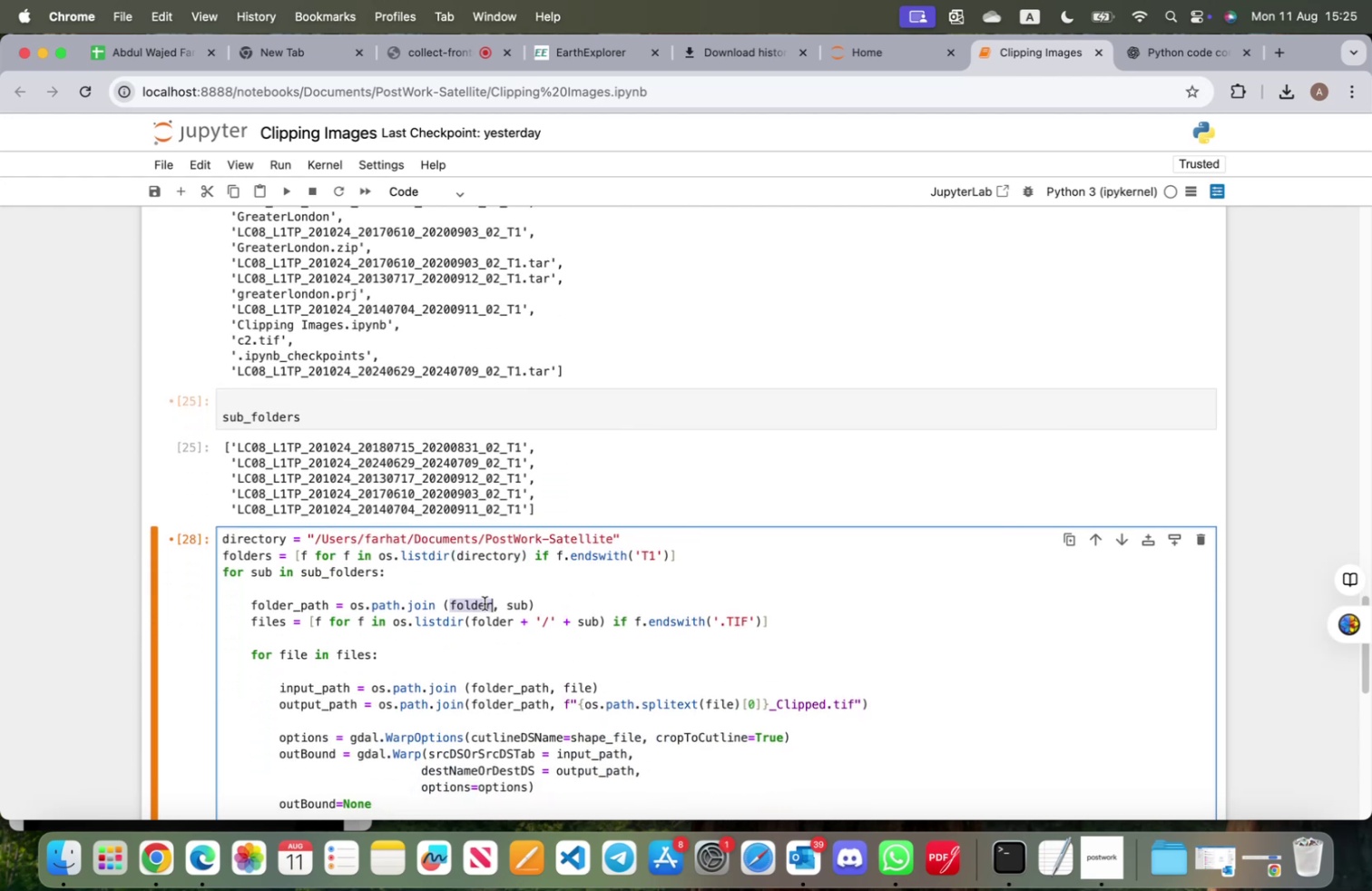 
triple_click([485, 602])
 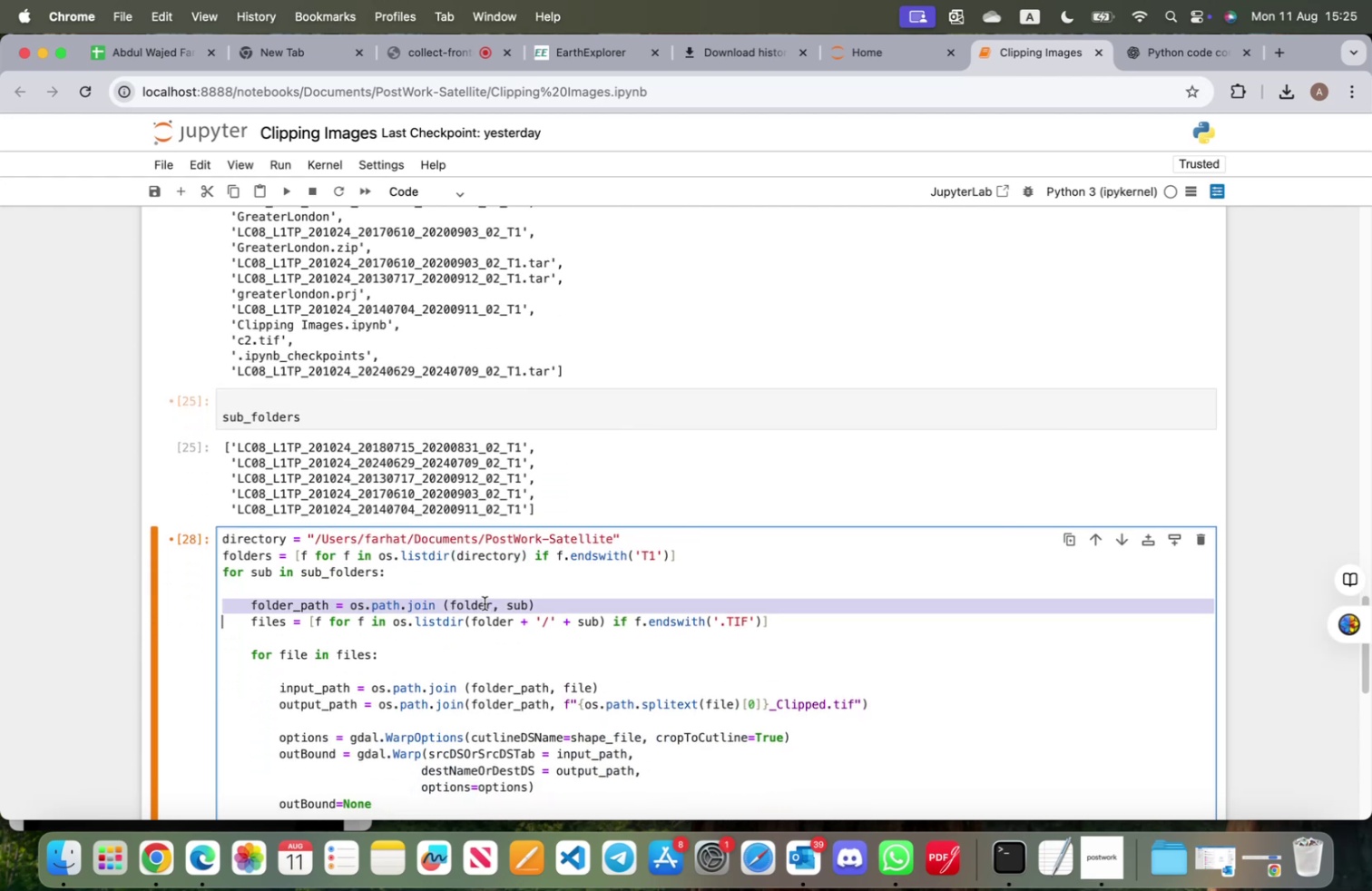 
triple_click([485, 602])
 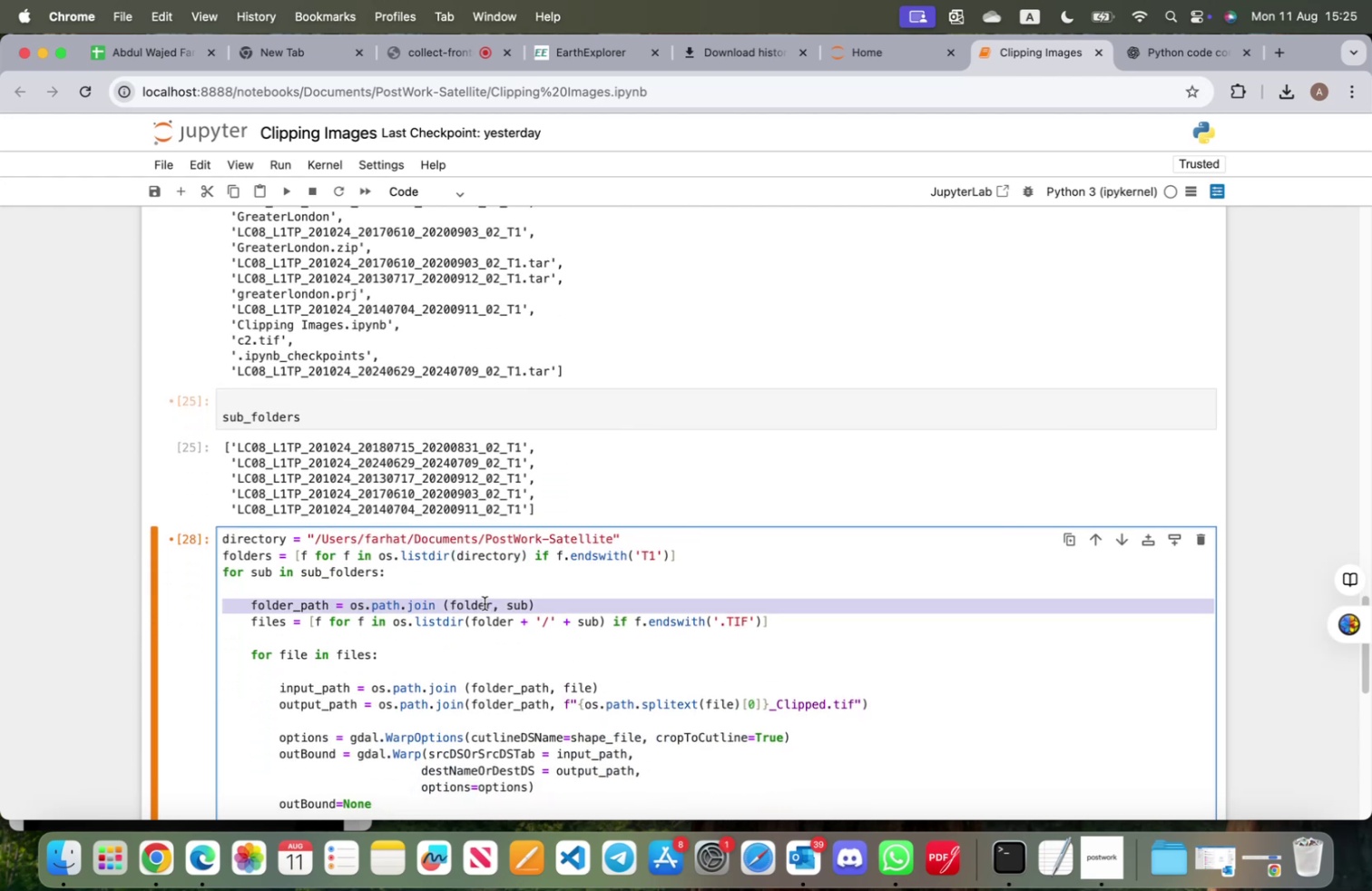 
triple_click([485, 602])
 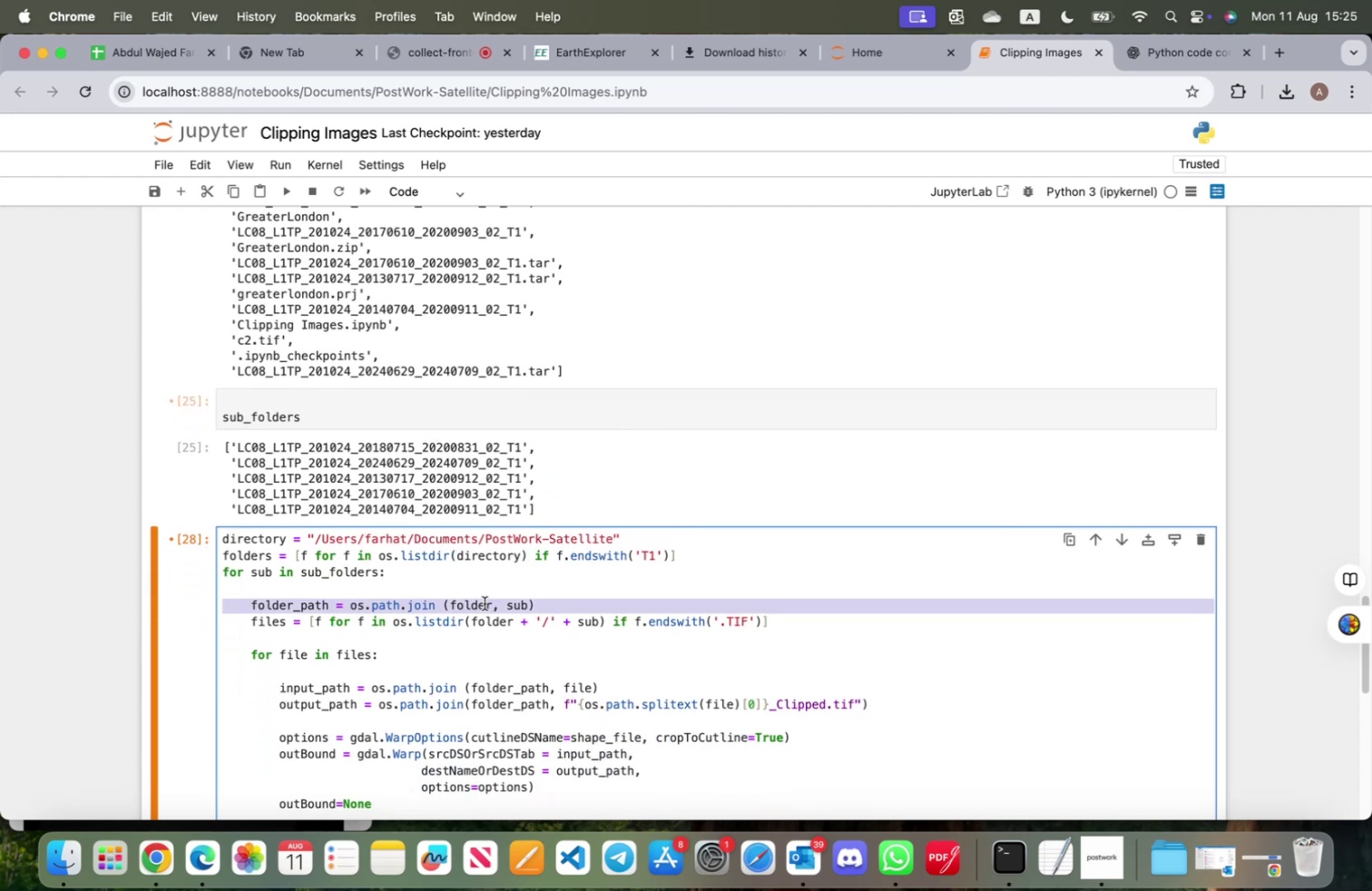 
triple_click([485, 602])
 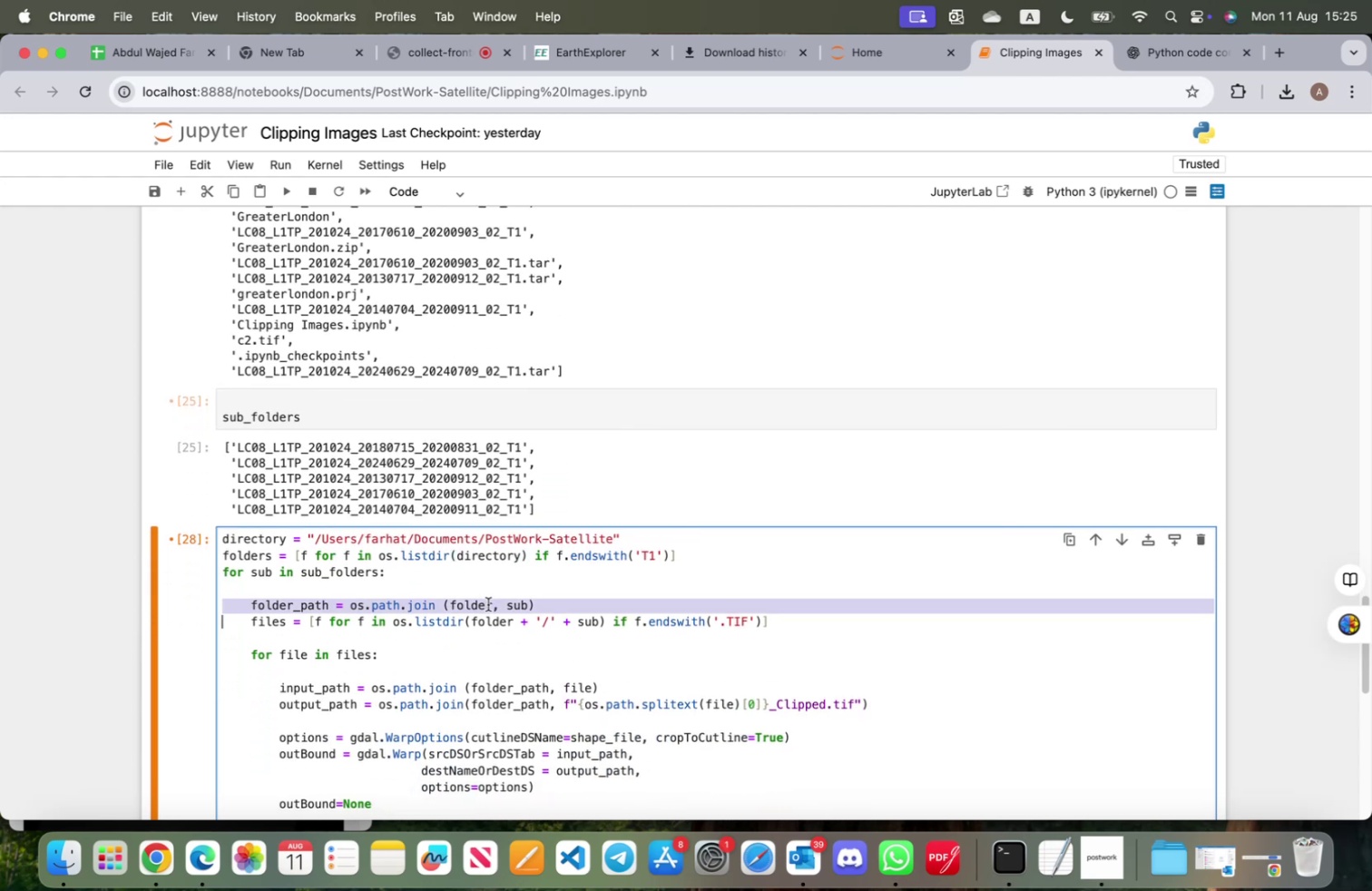 
triple_click([488, 603])
 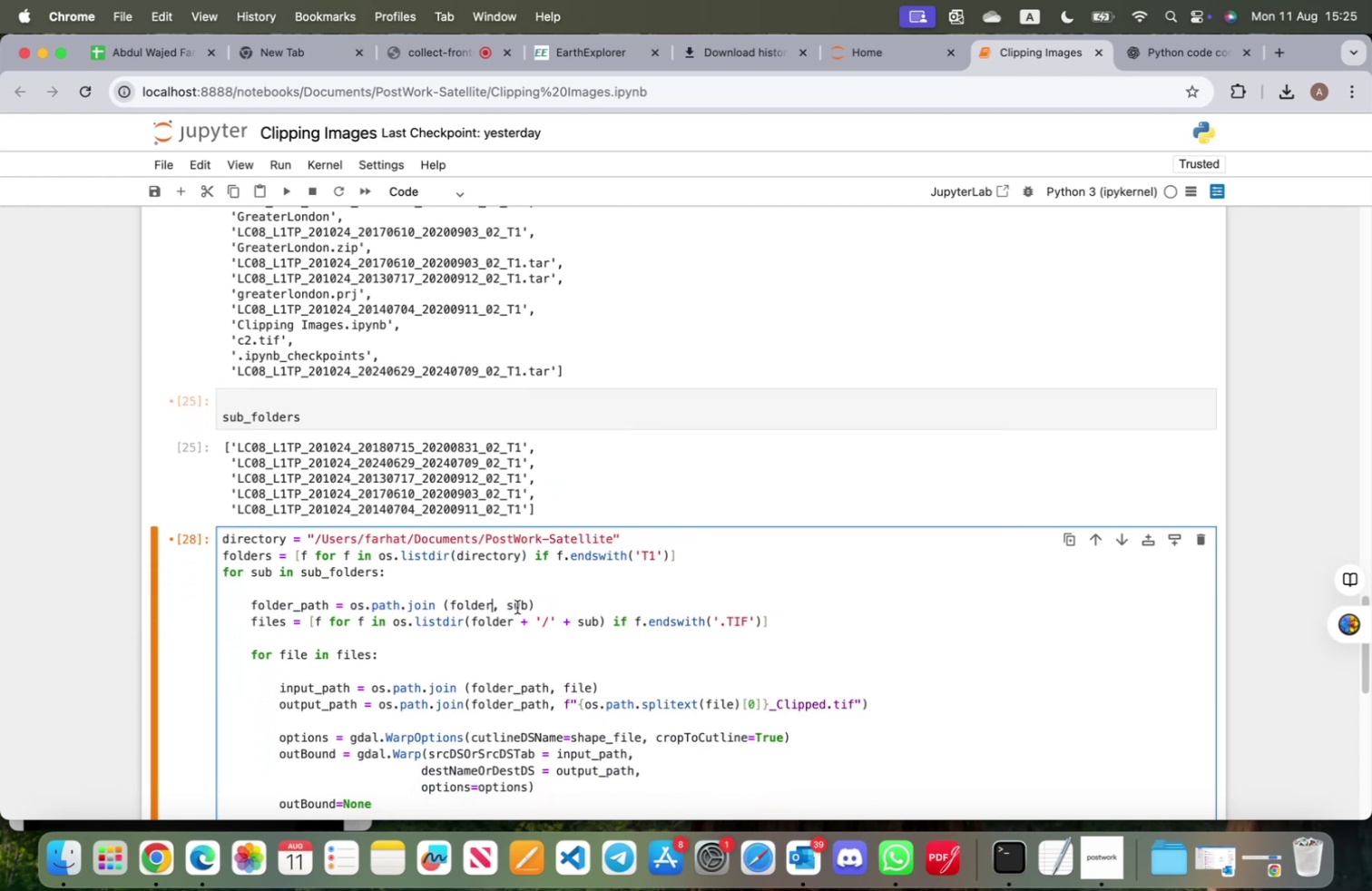 
key(Backspace)
key(Backspace)
key(Backspace)
key(Backspace)
key(Backspace)
key(Backspace)
type(directory)
 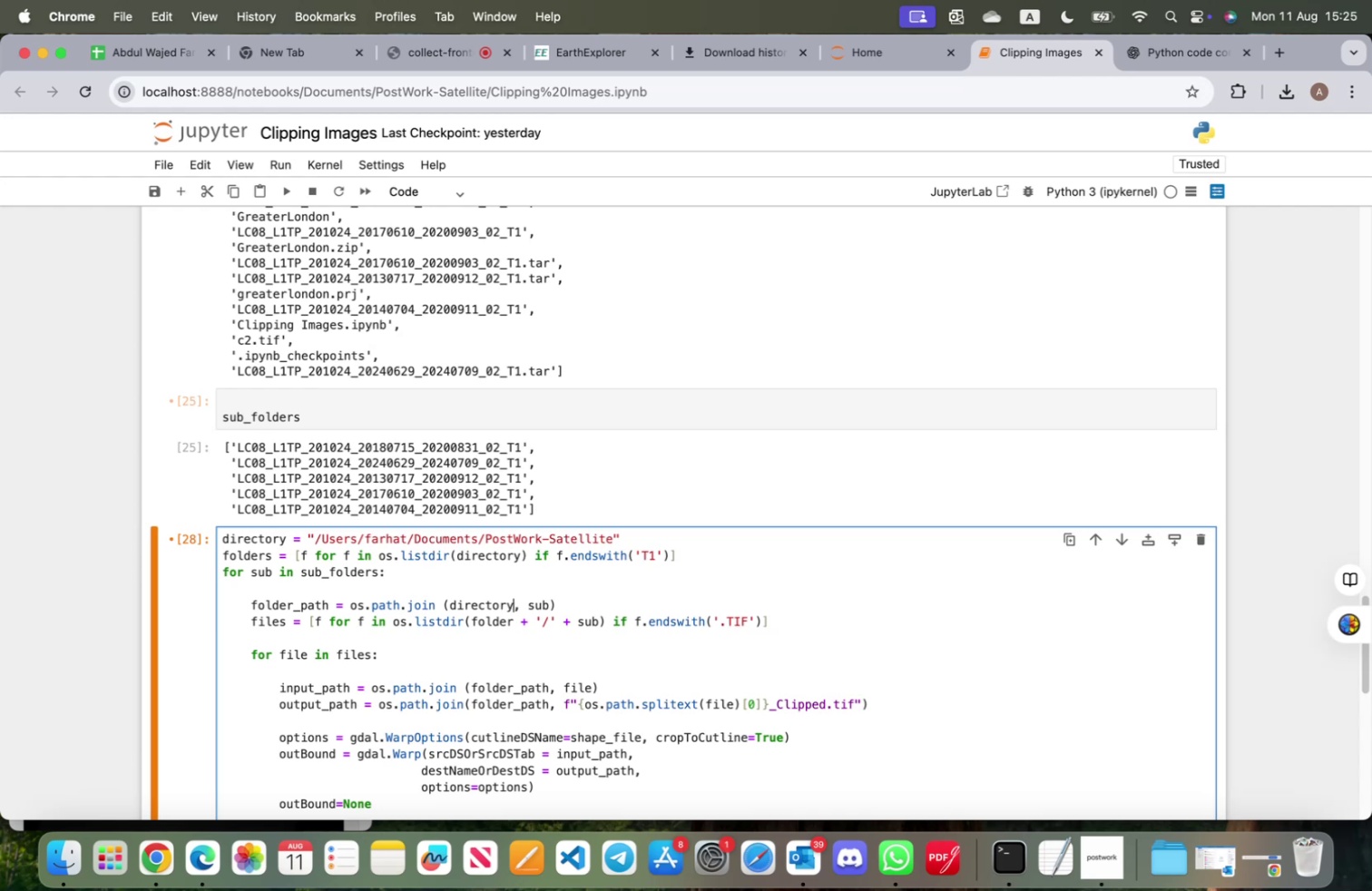 
key(ArrowRight)
 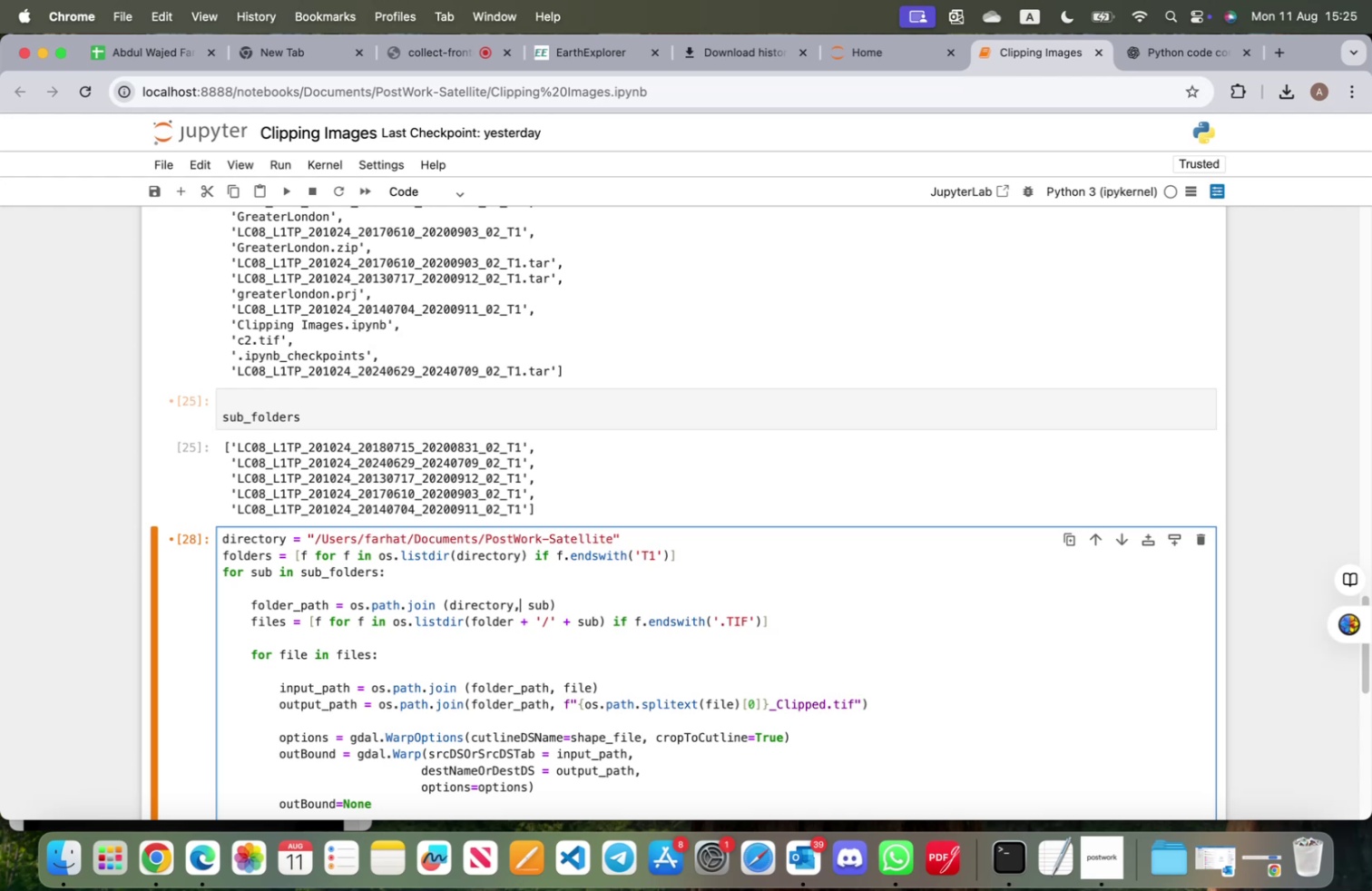 
key(ArrowRight)
 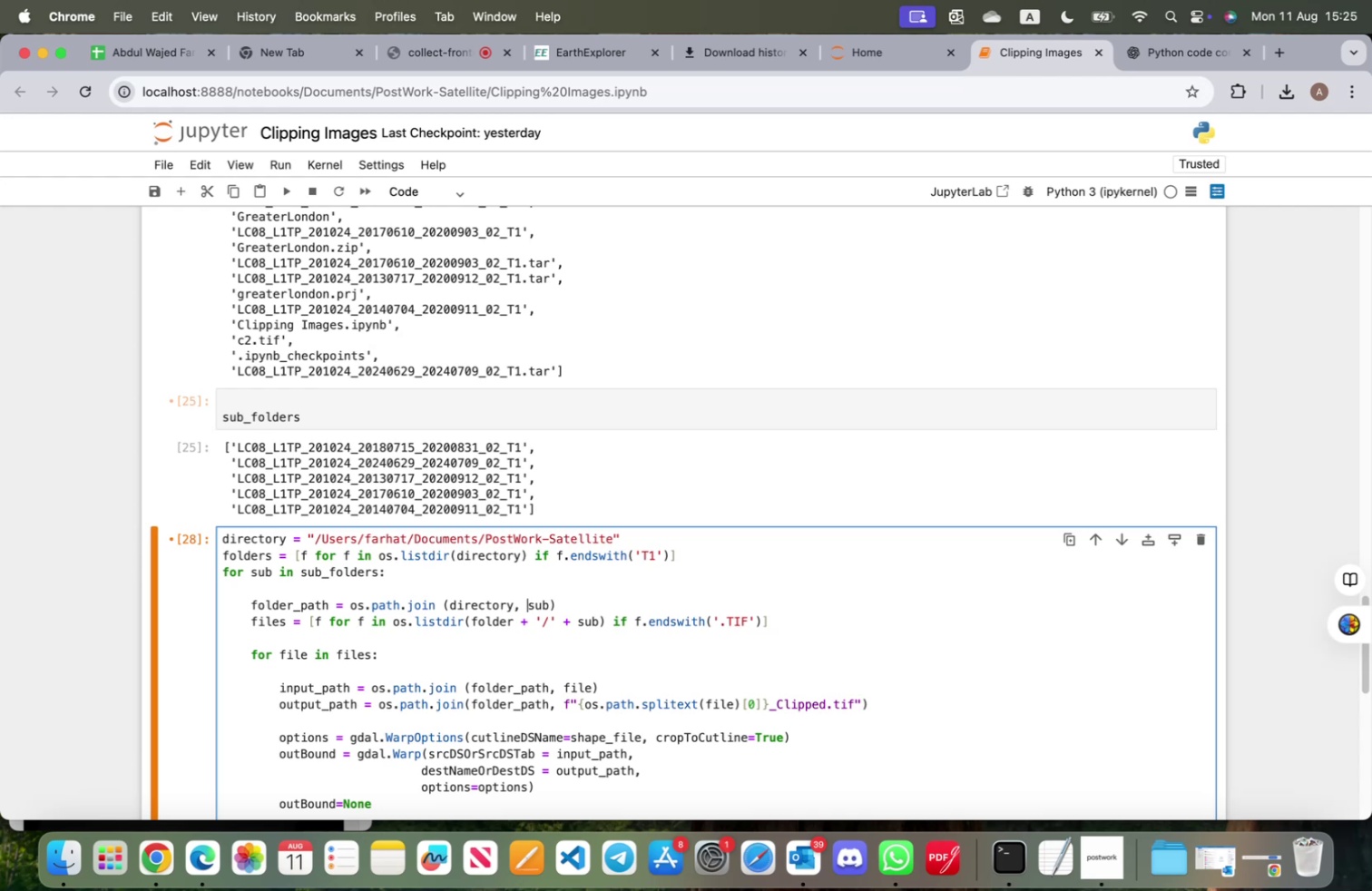 
key(ArrowRight)
 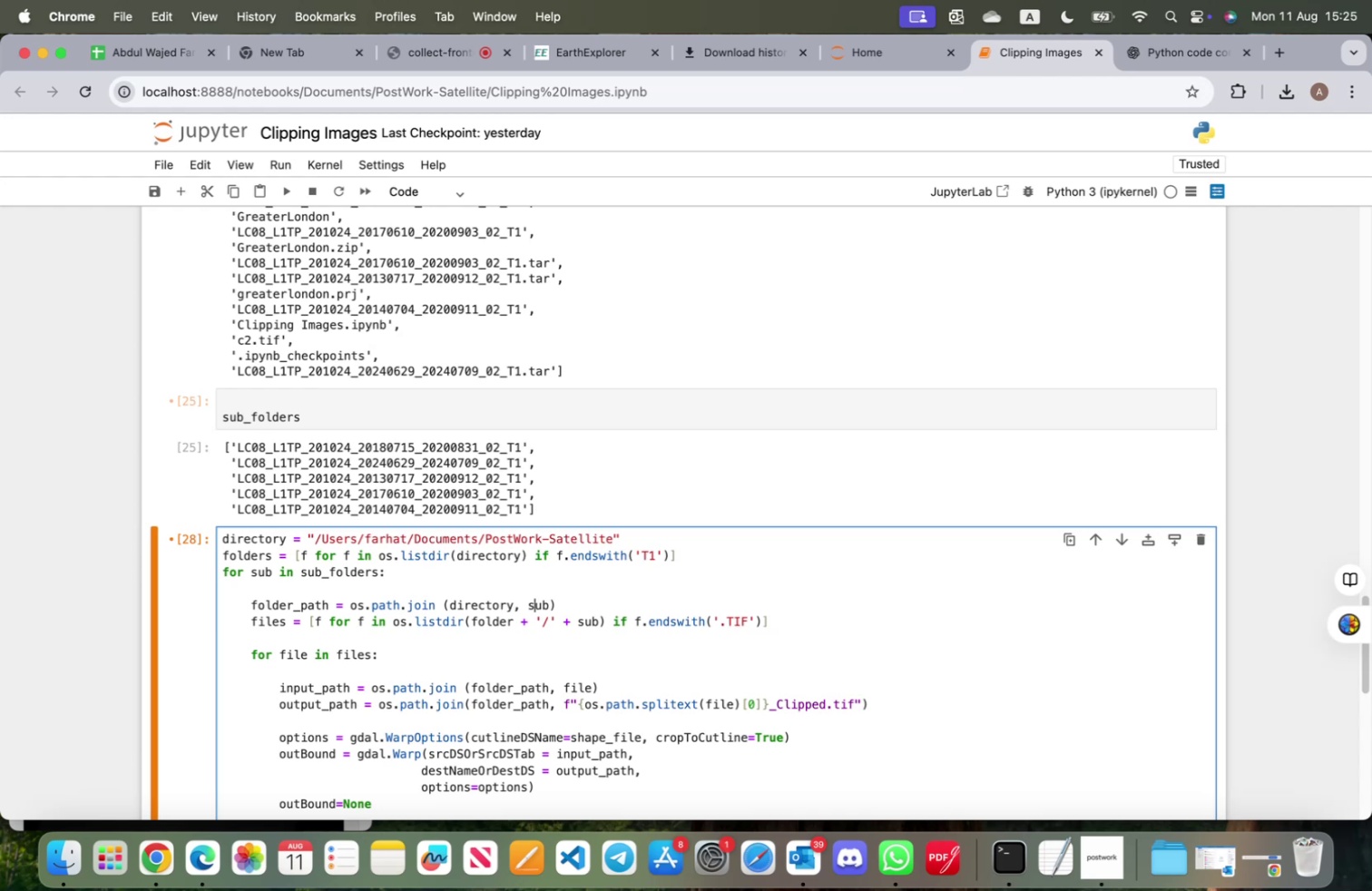 
key(ArrowRight)
 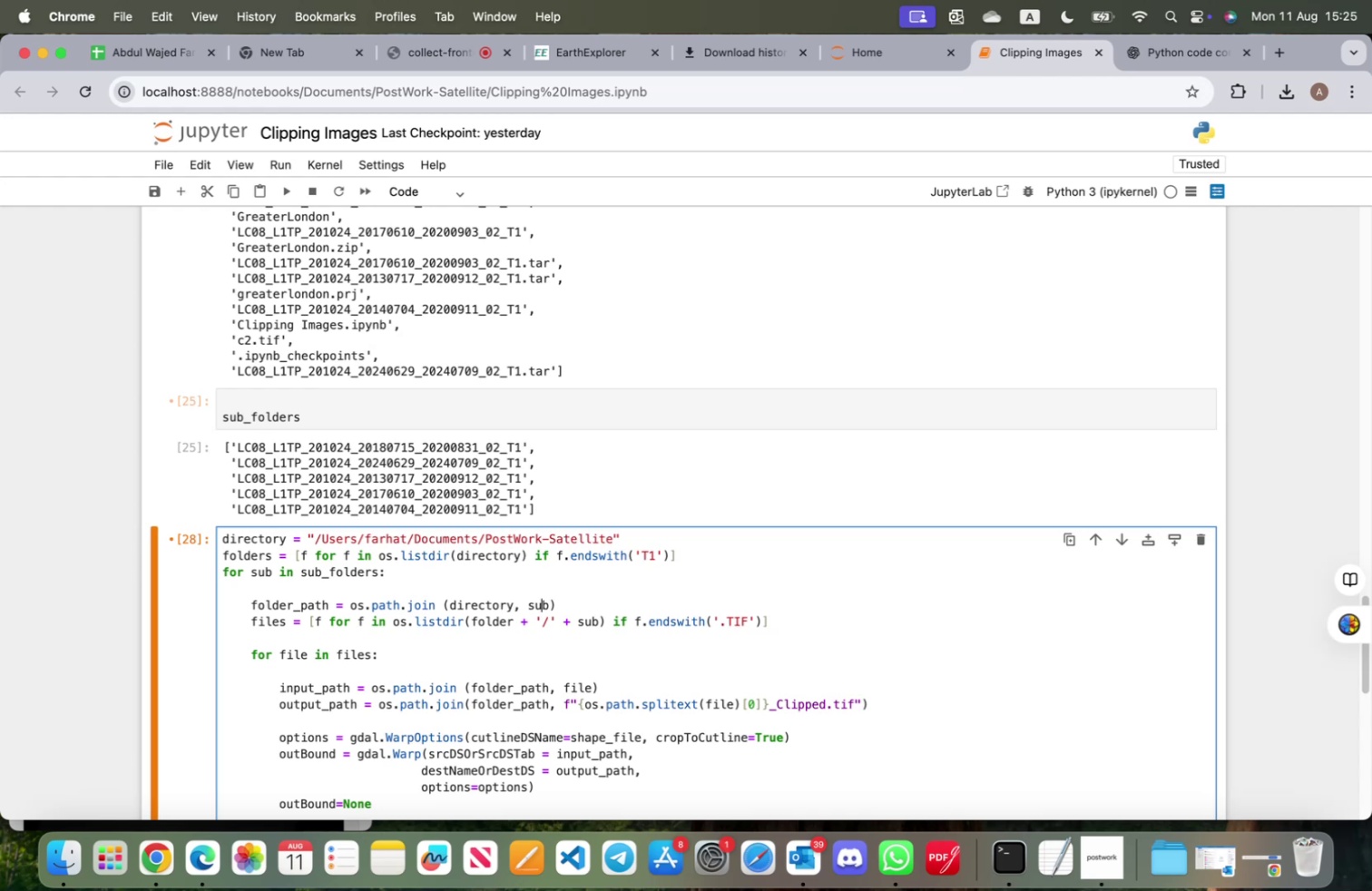 
key(ArrowRight)
 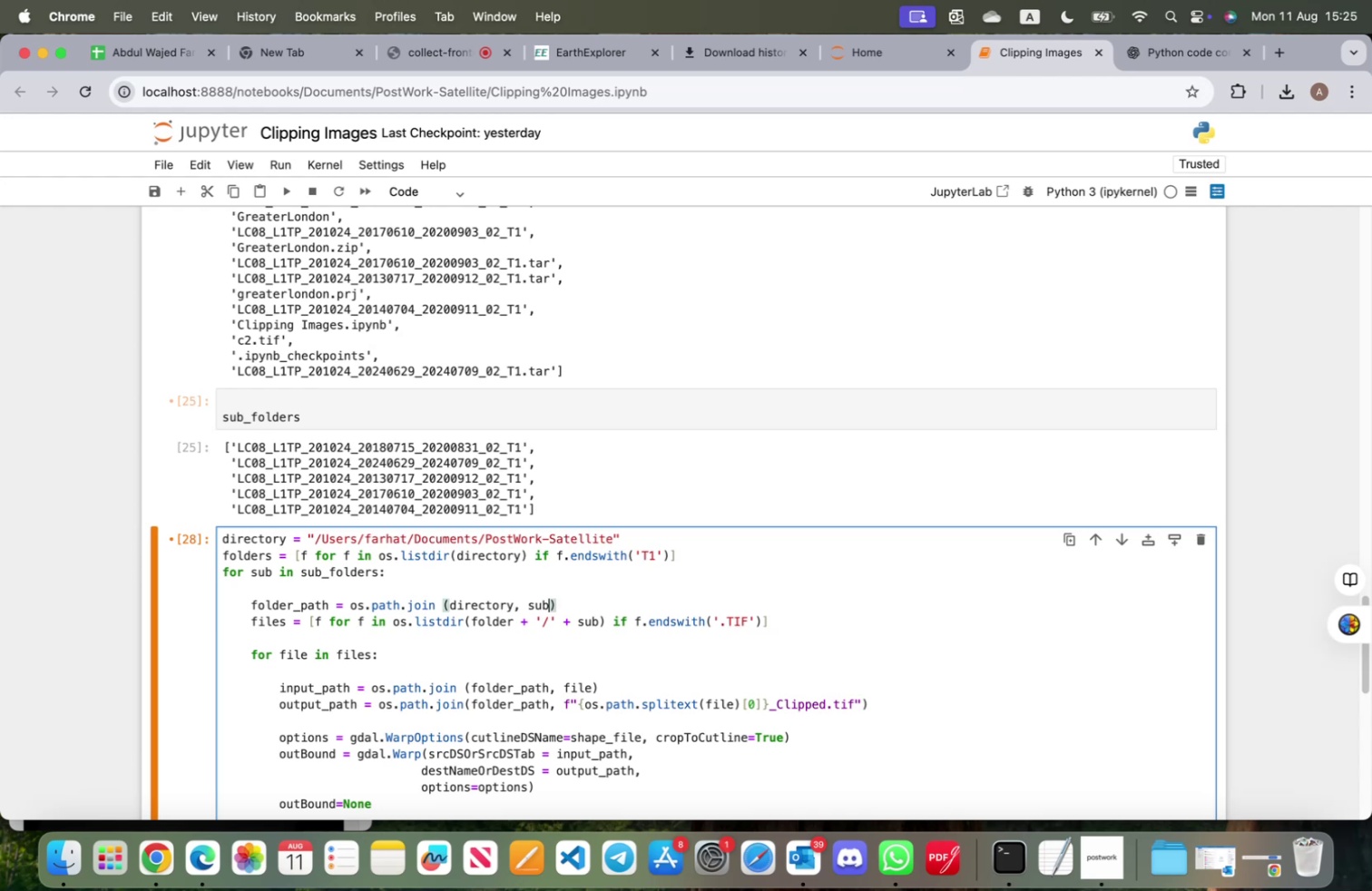 
key(Backspace)
key(Backspace)
key(Backspace)
type(folders)
 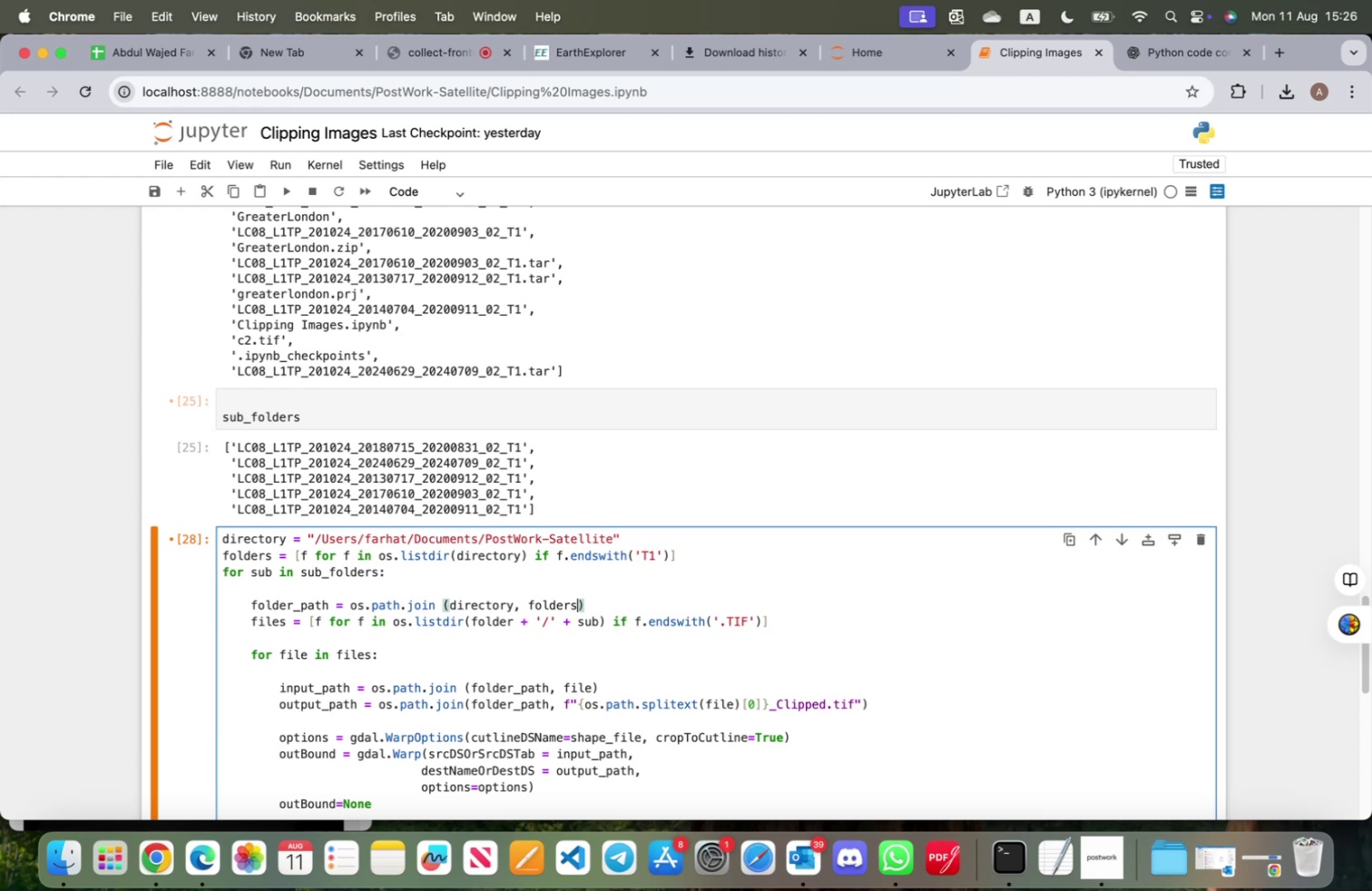 
wait(31.96)
 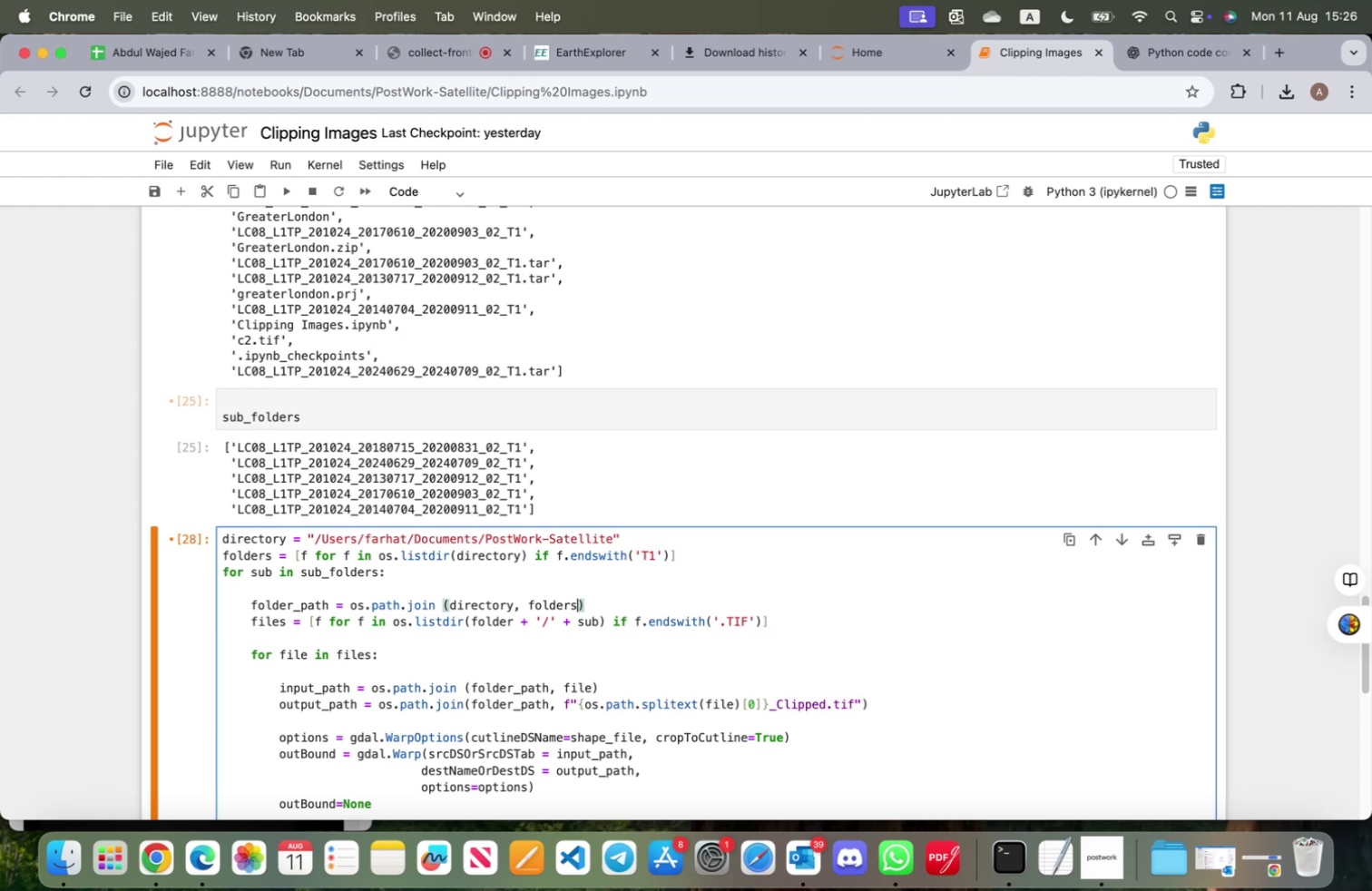 
left_click([332, 570])
 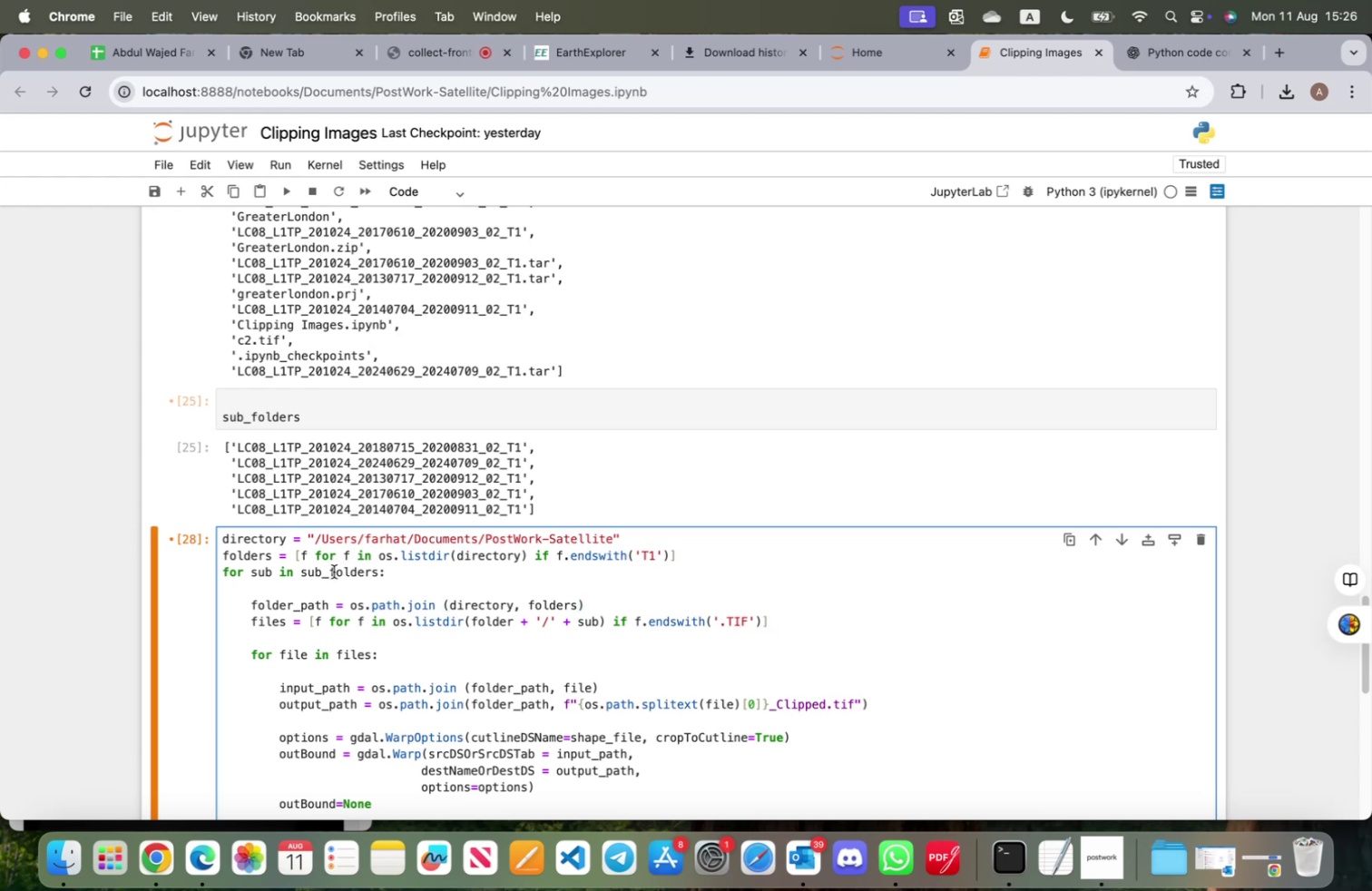 
key(Backspace)
 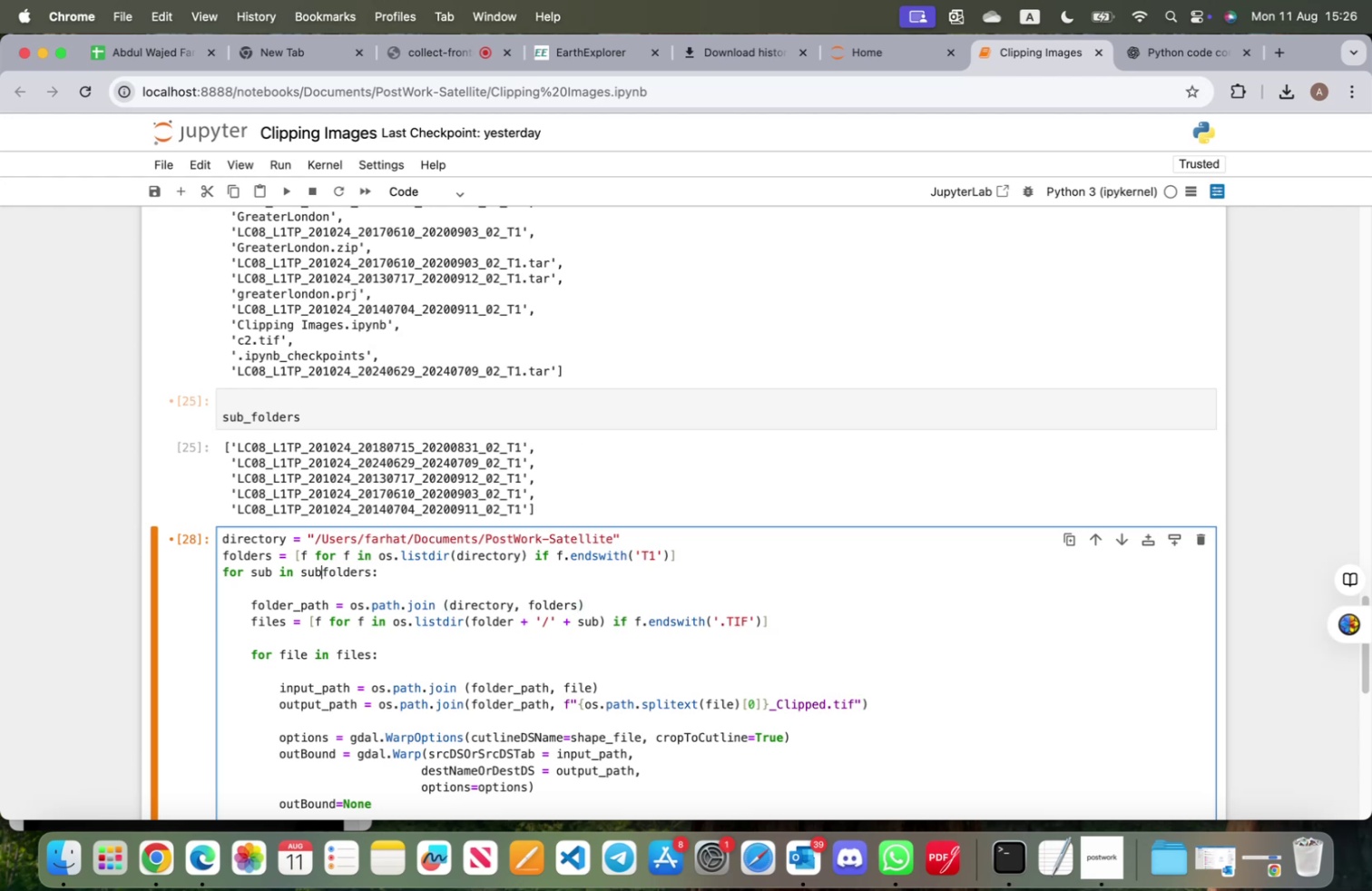 
key(Backspace)
 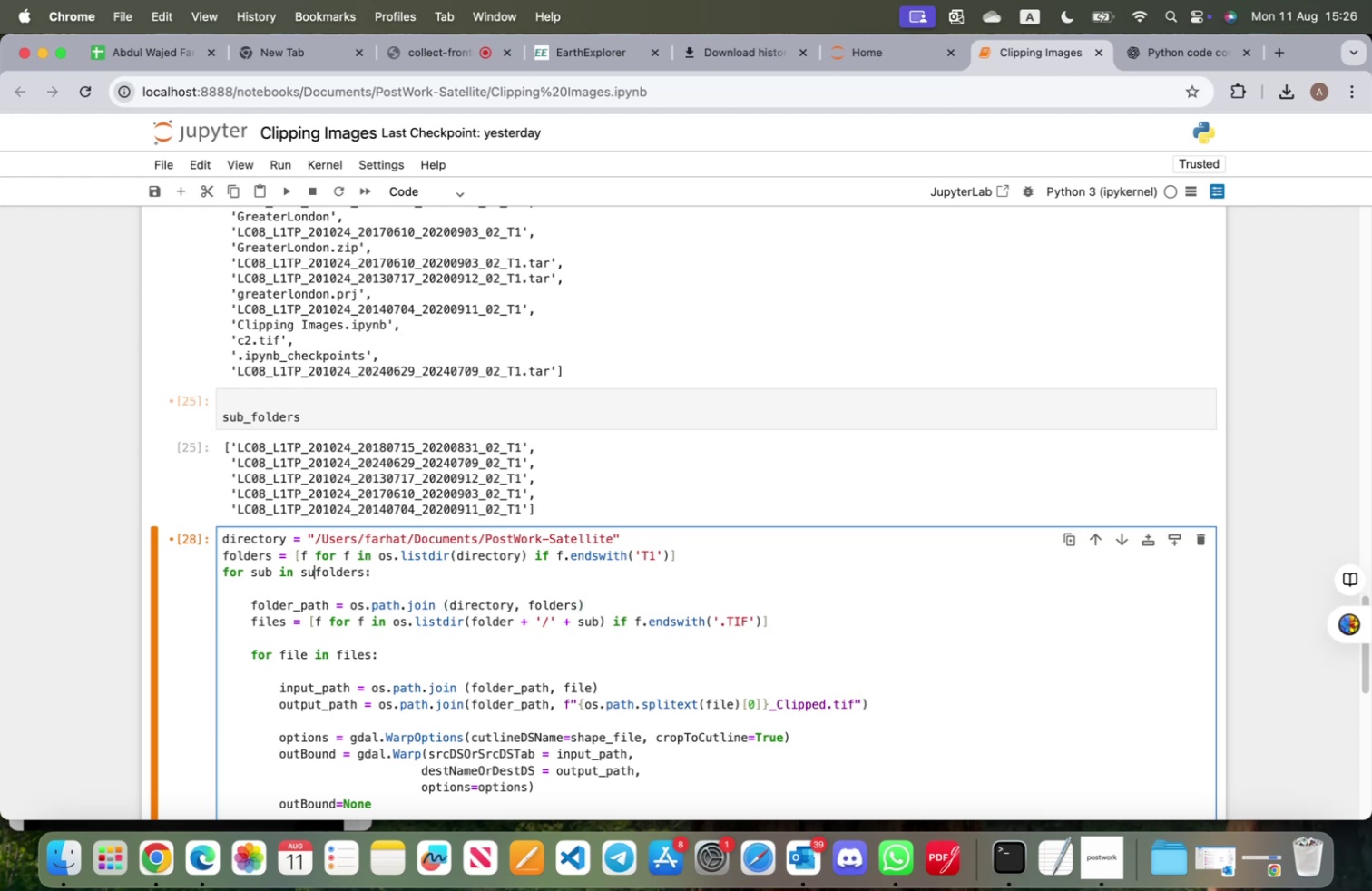 
key(Backspace)
 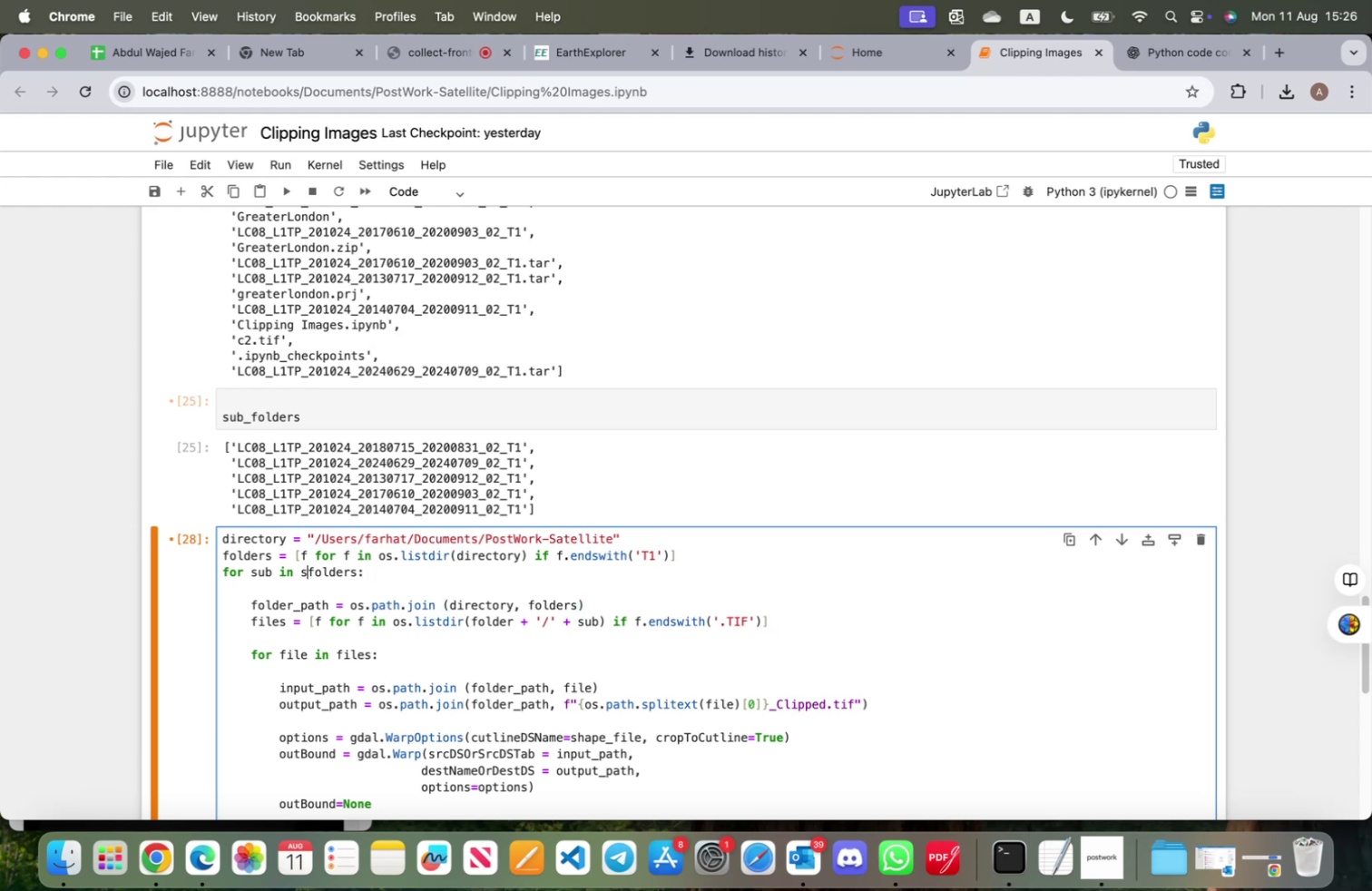 
key(Backspace)
 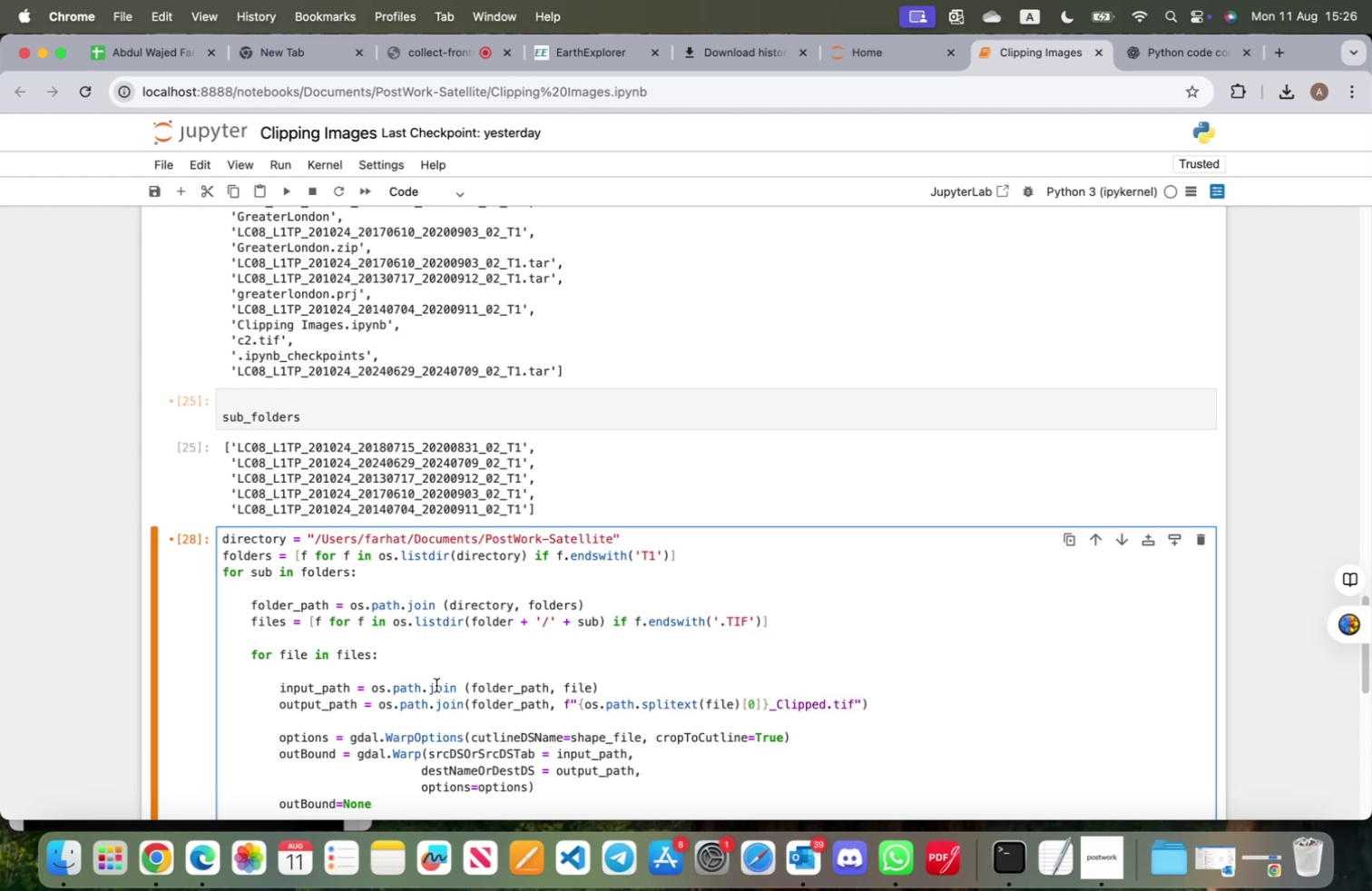 
wait(46.47)
 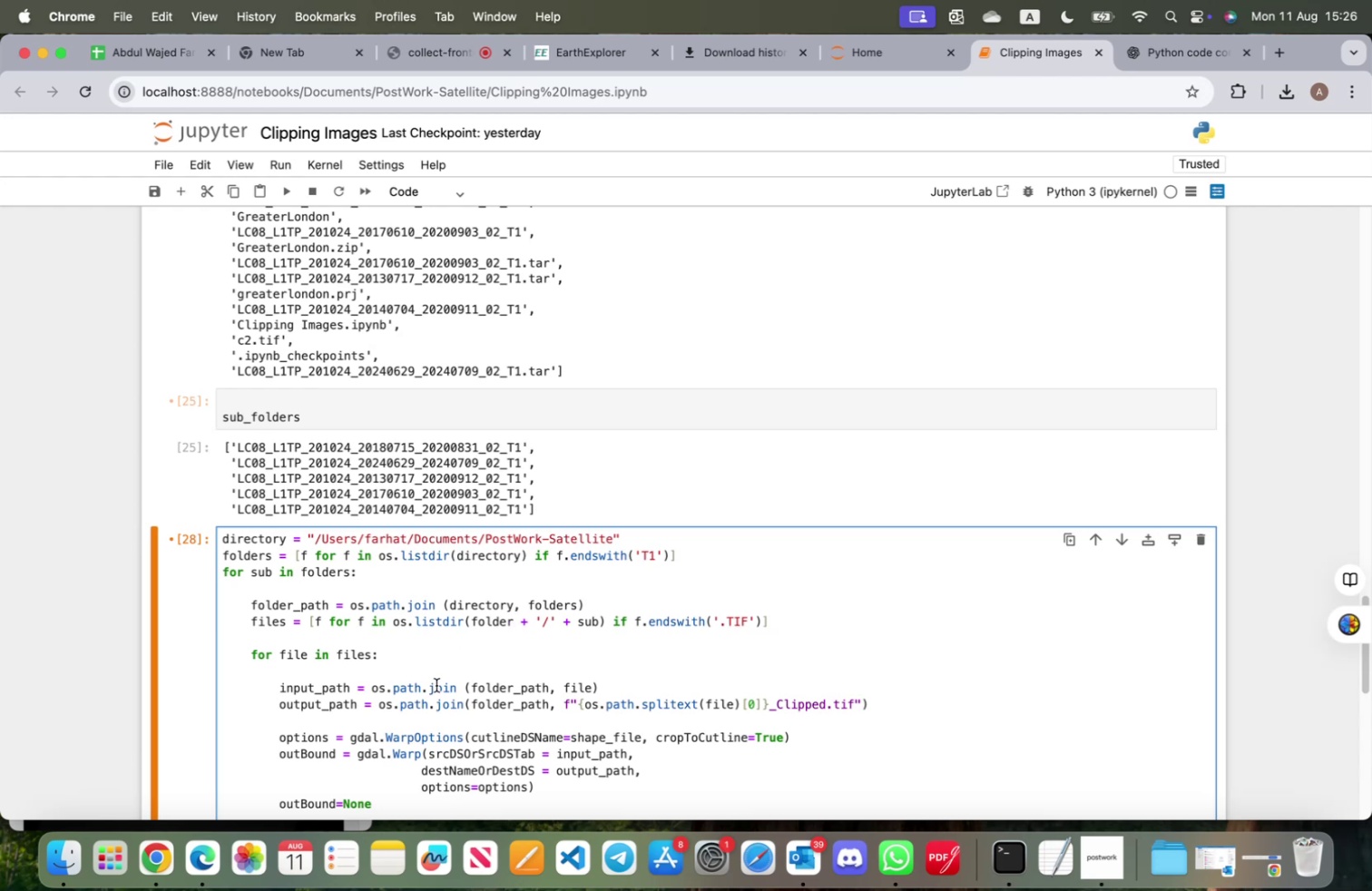 
left_click([485, 419])
 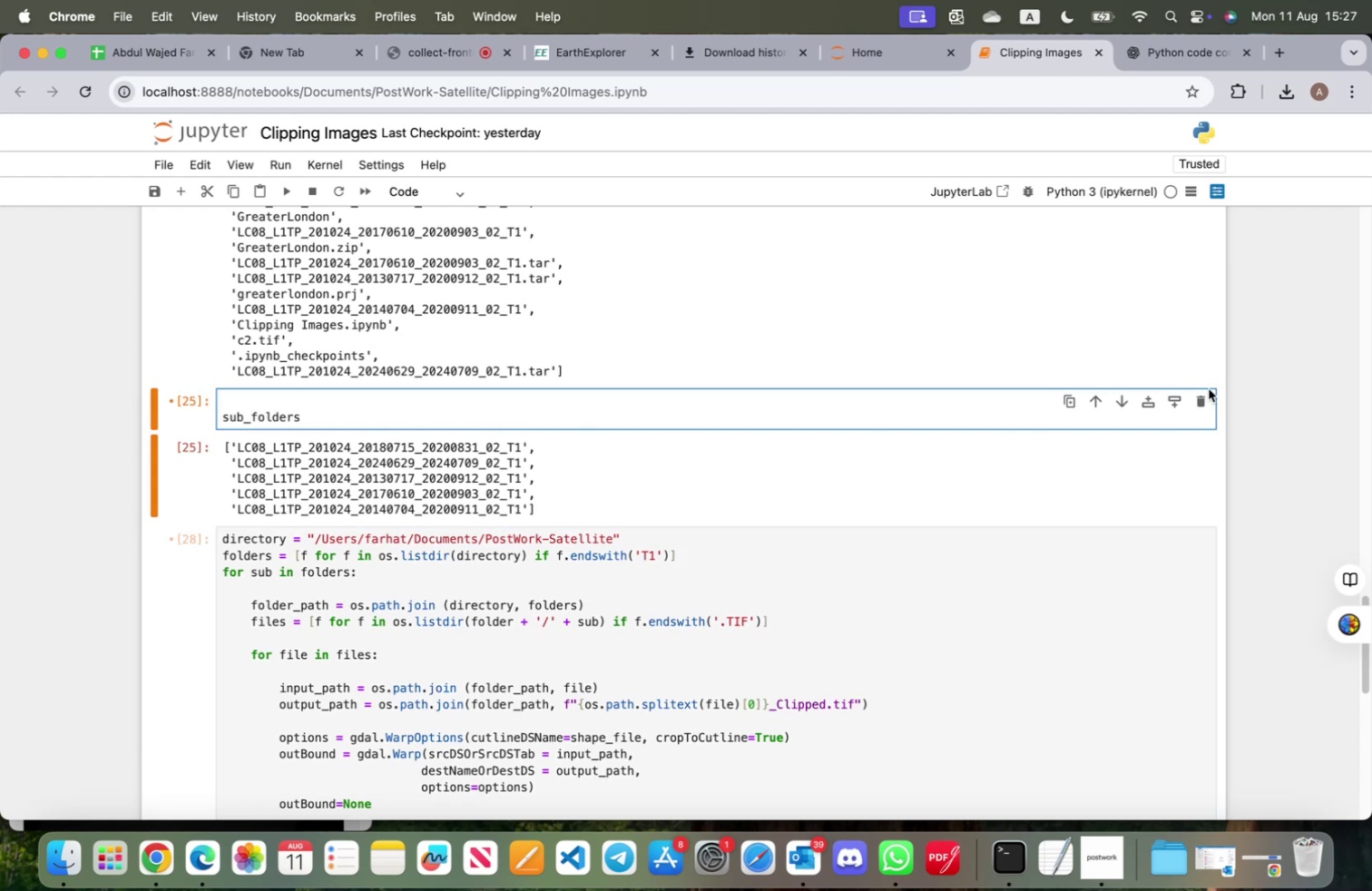 
left_click([1208, 395])
 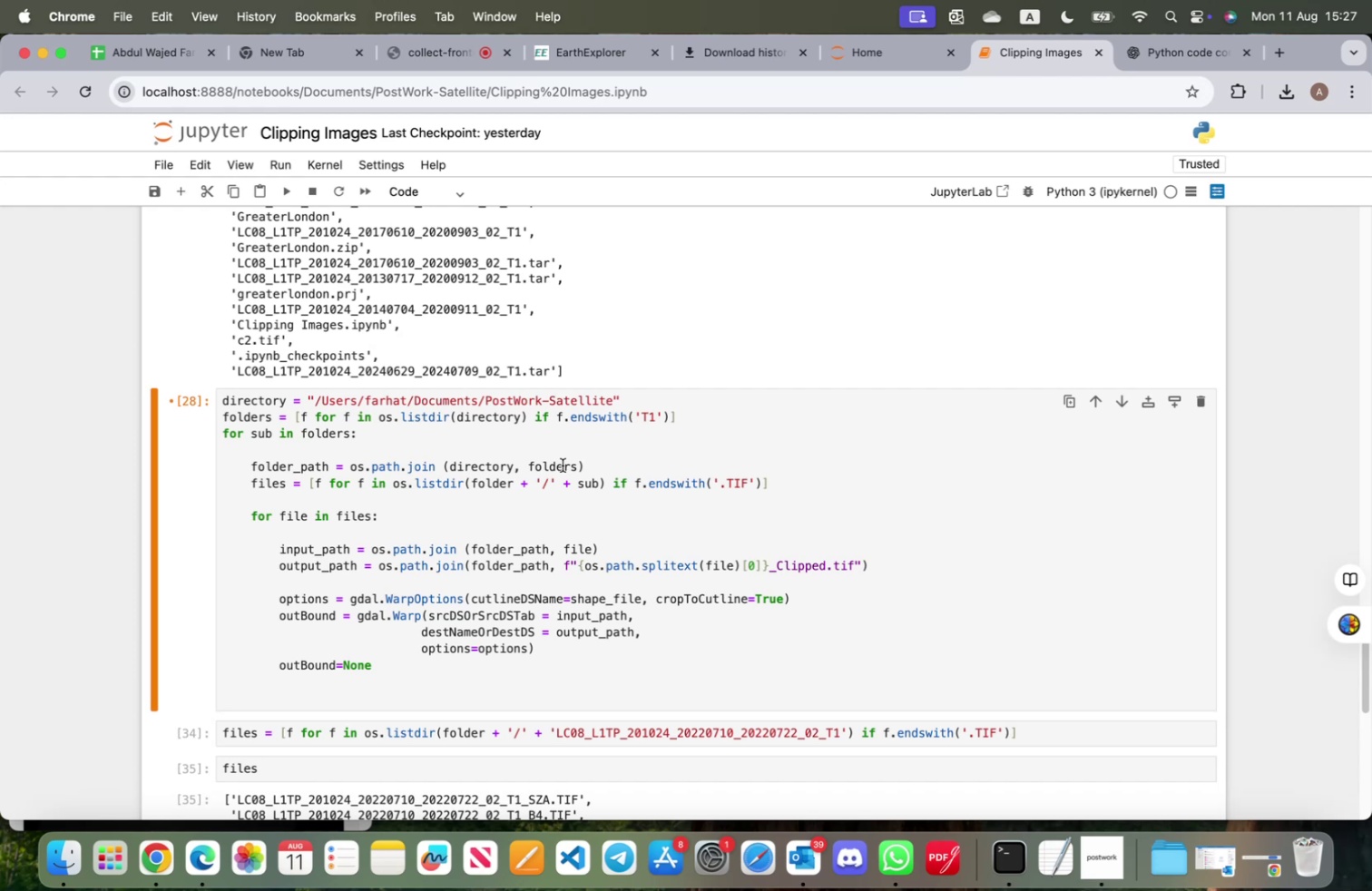 
wait(55.07)
 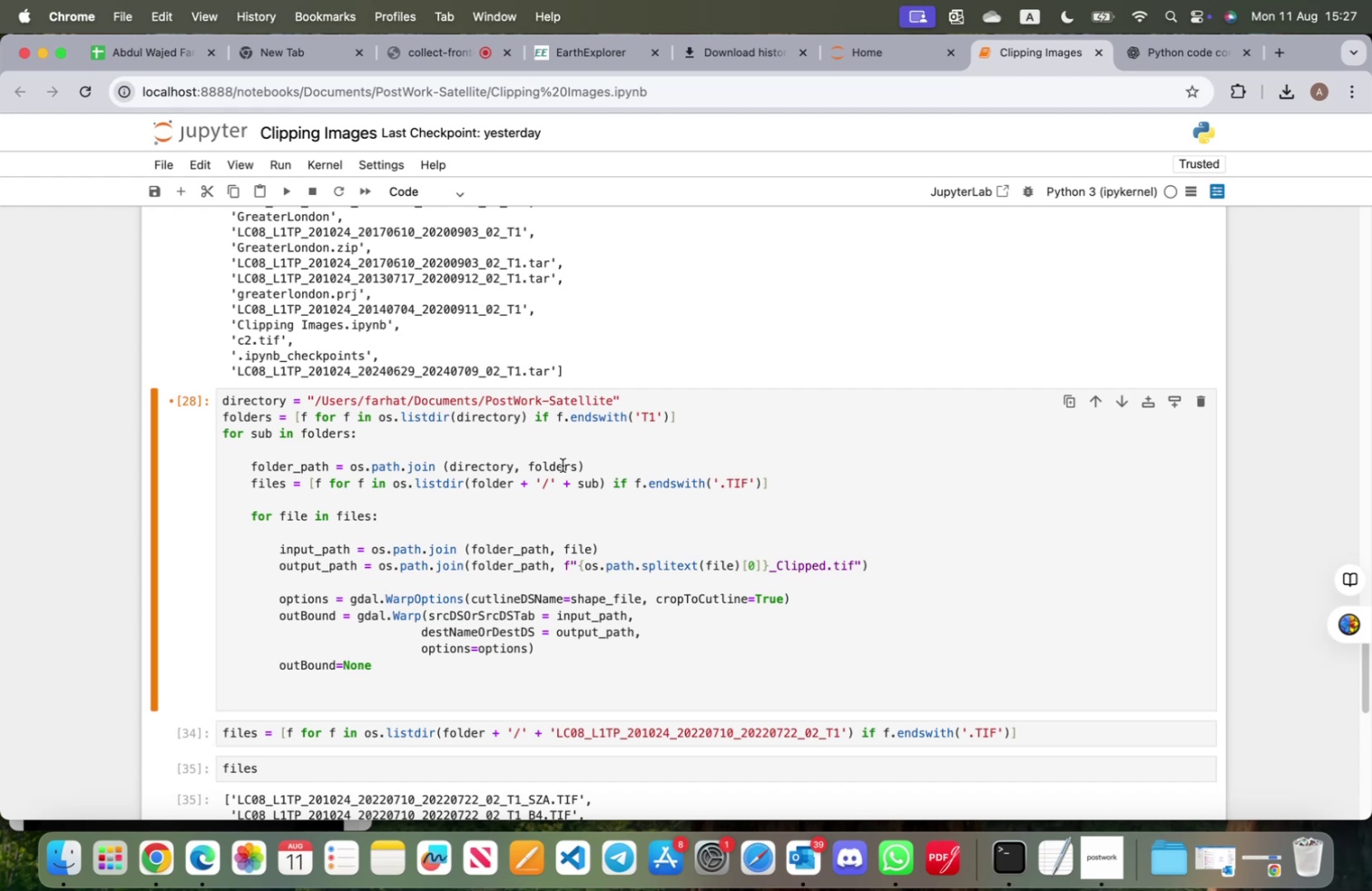 
left_click([512, 483])
 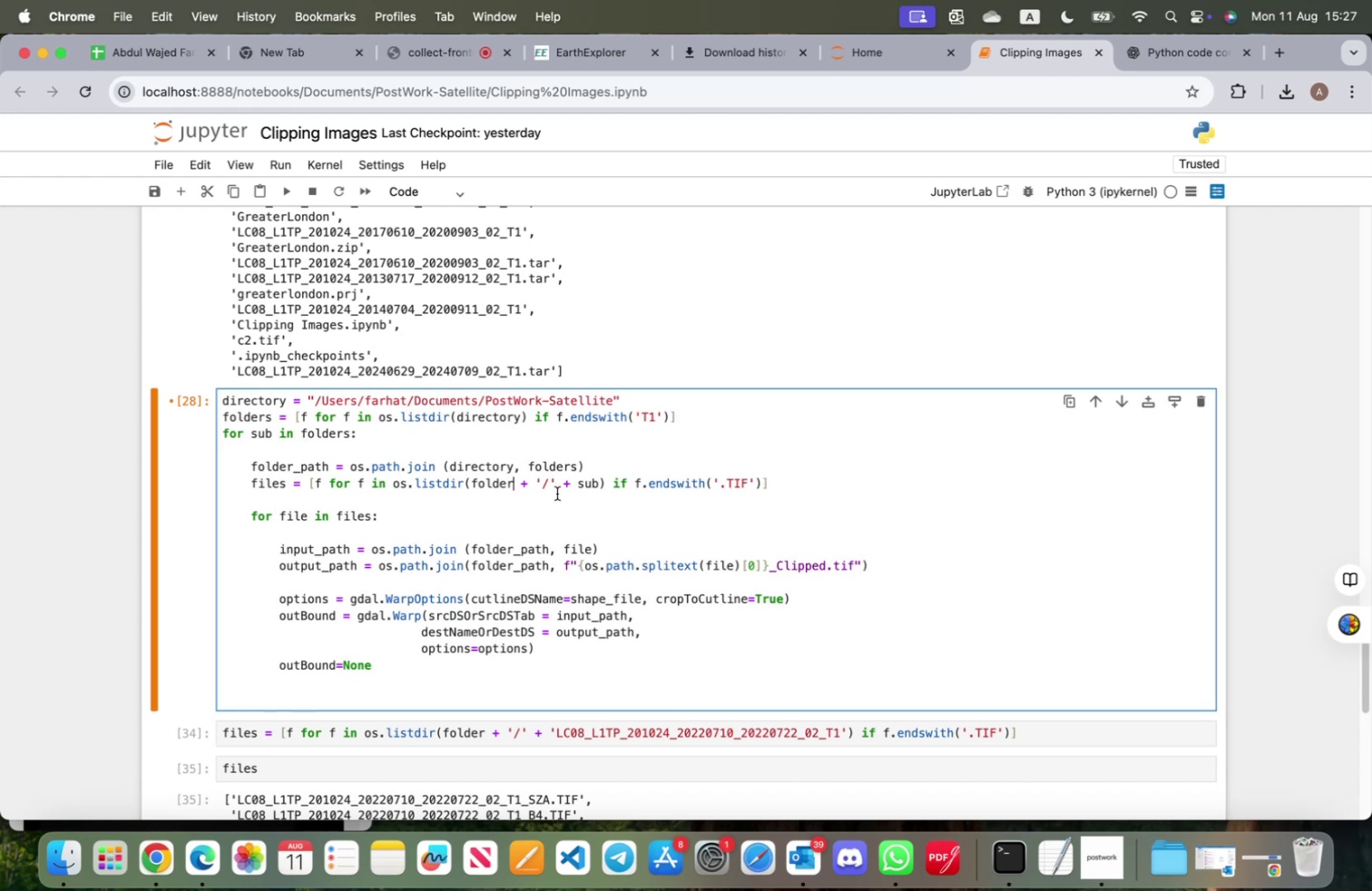 
key(Backspace)
key(Backspace)
key(Backspace)
key(Backspace)
key(Backspace)
key(Backspace)
type(folder_path)
 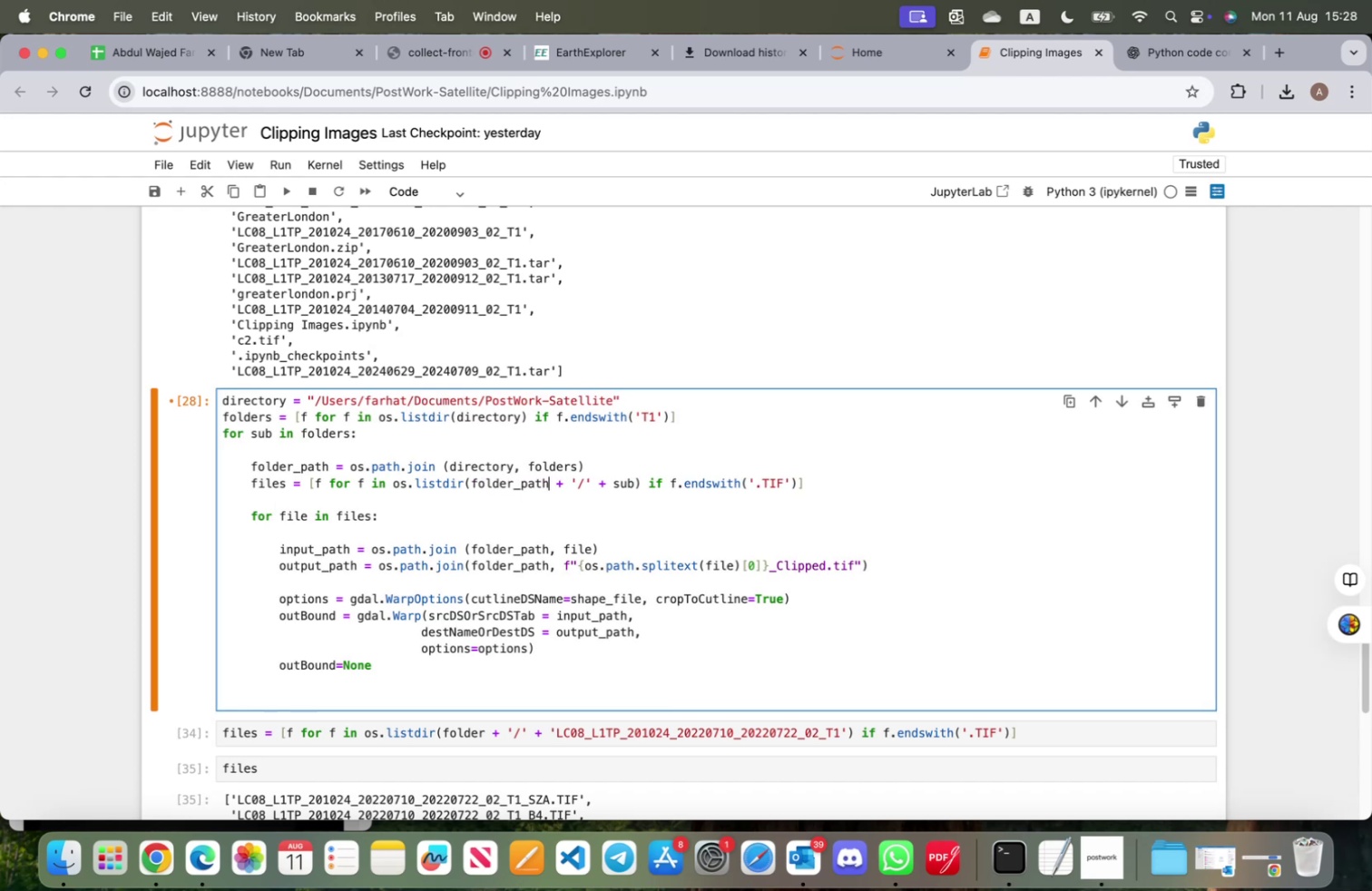 
wait(16.0)
 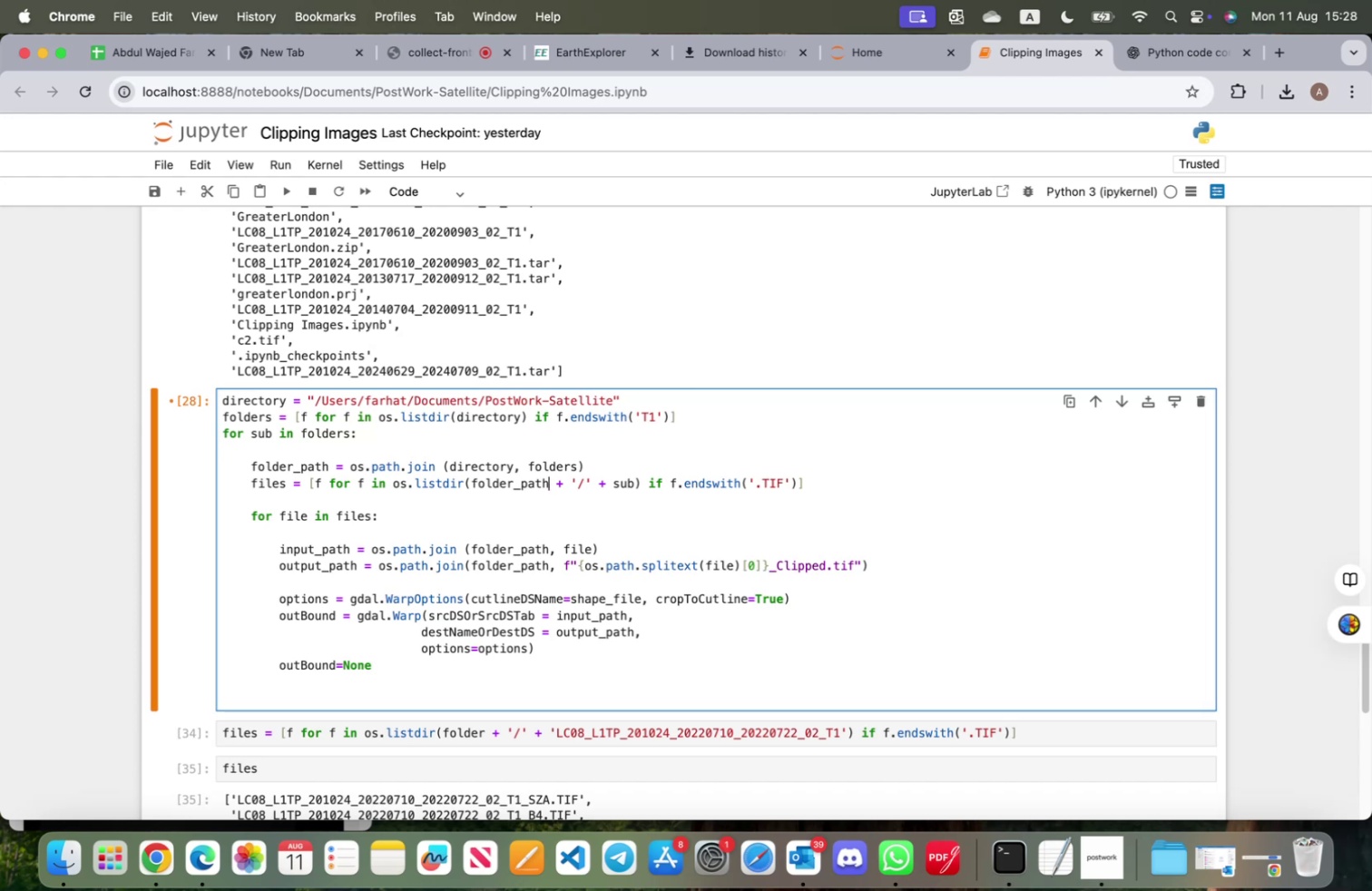 
left_click([575, 465])
 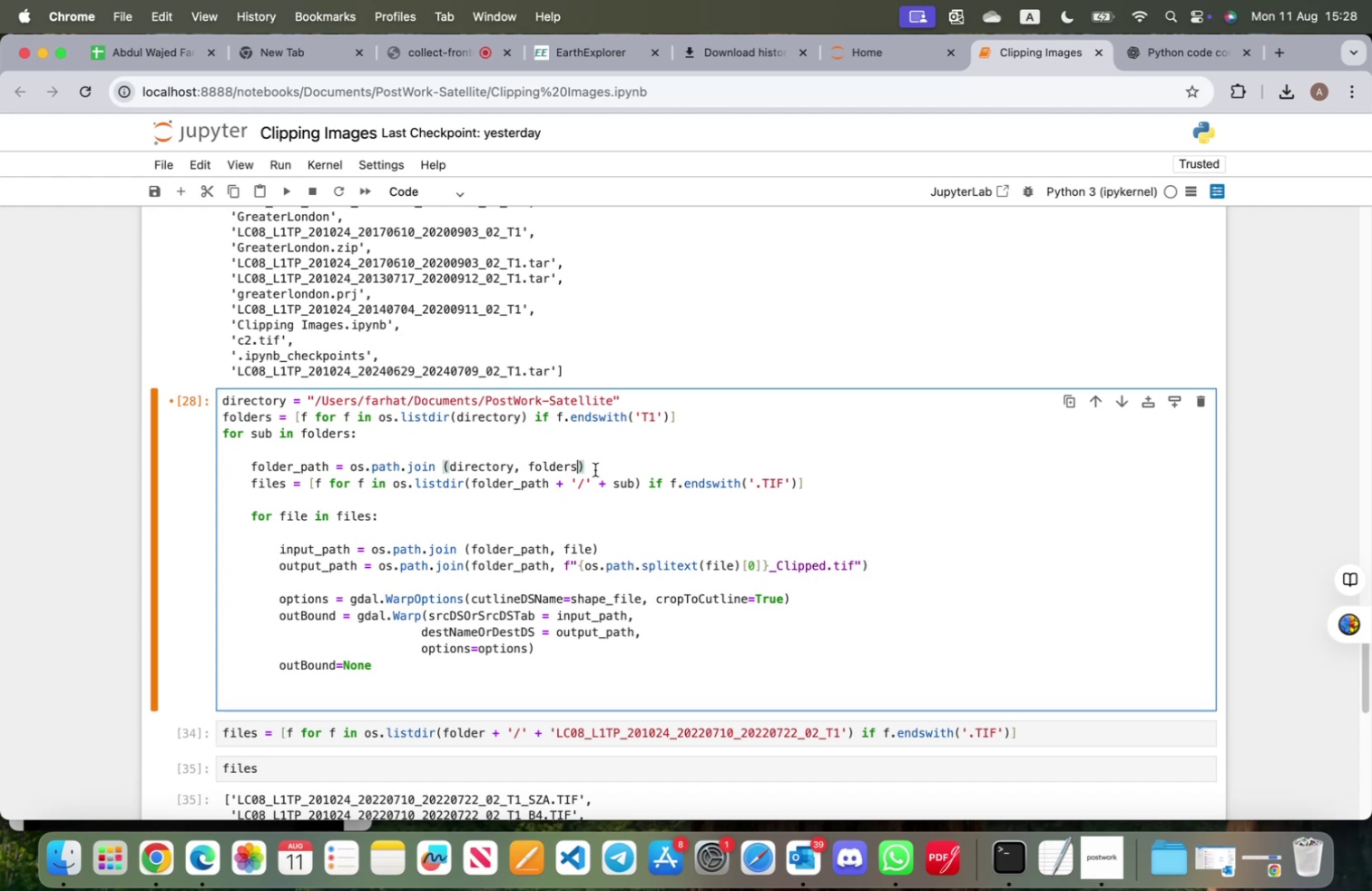 
key(Backspace)
key(Backspace)
key(Backspace)
key(Backspace)
key(Backspace)
key(Backspace)
key(Backspace)
type(sub)
 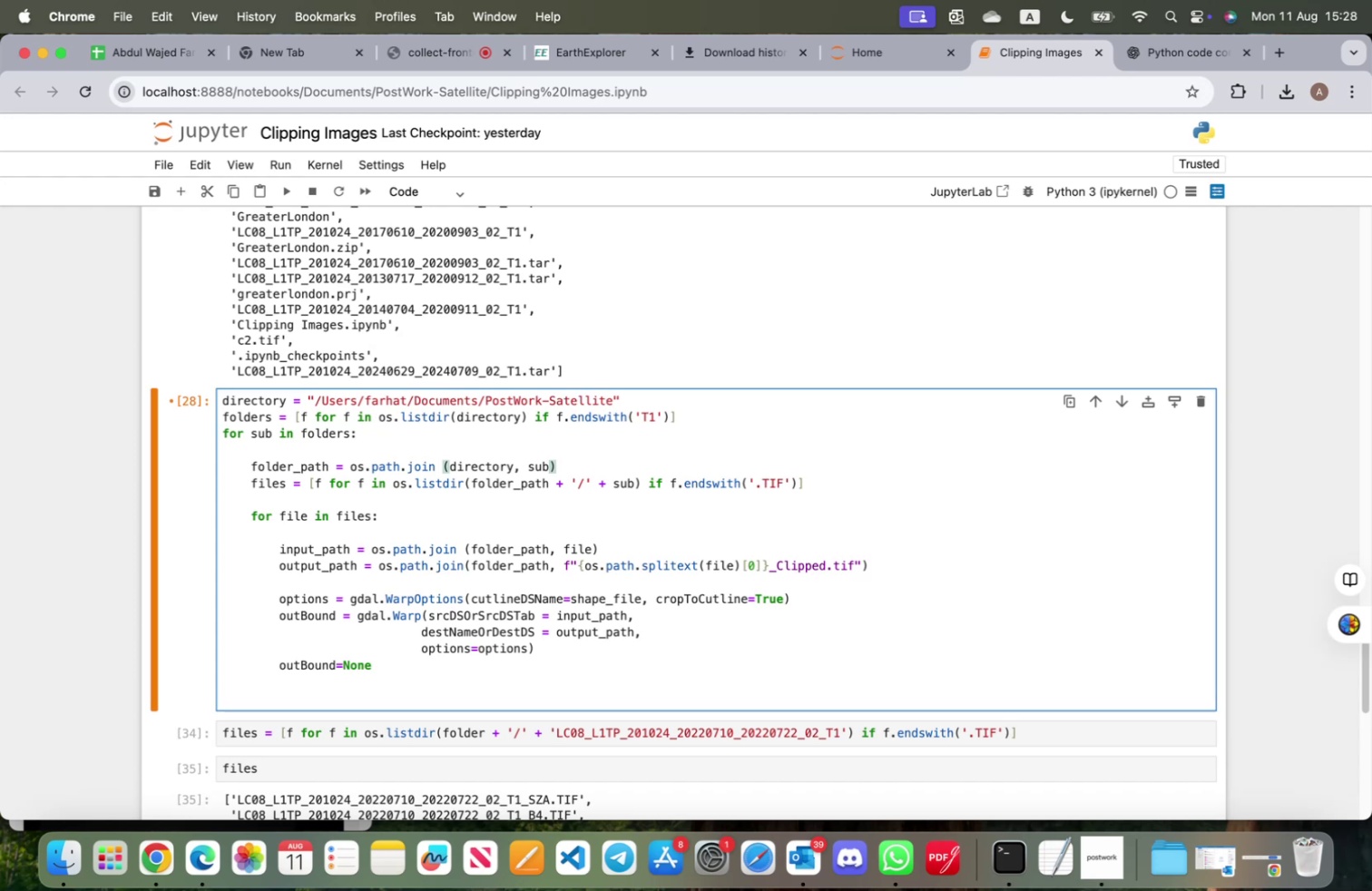 
wait(22.85)
 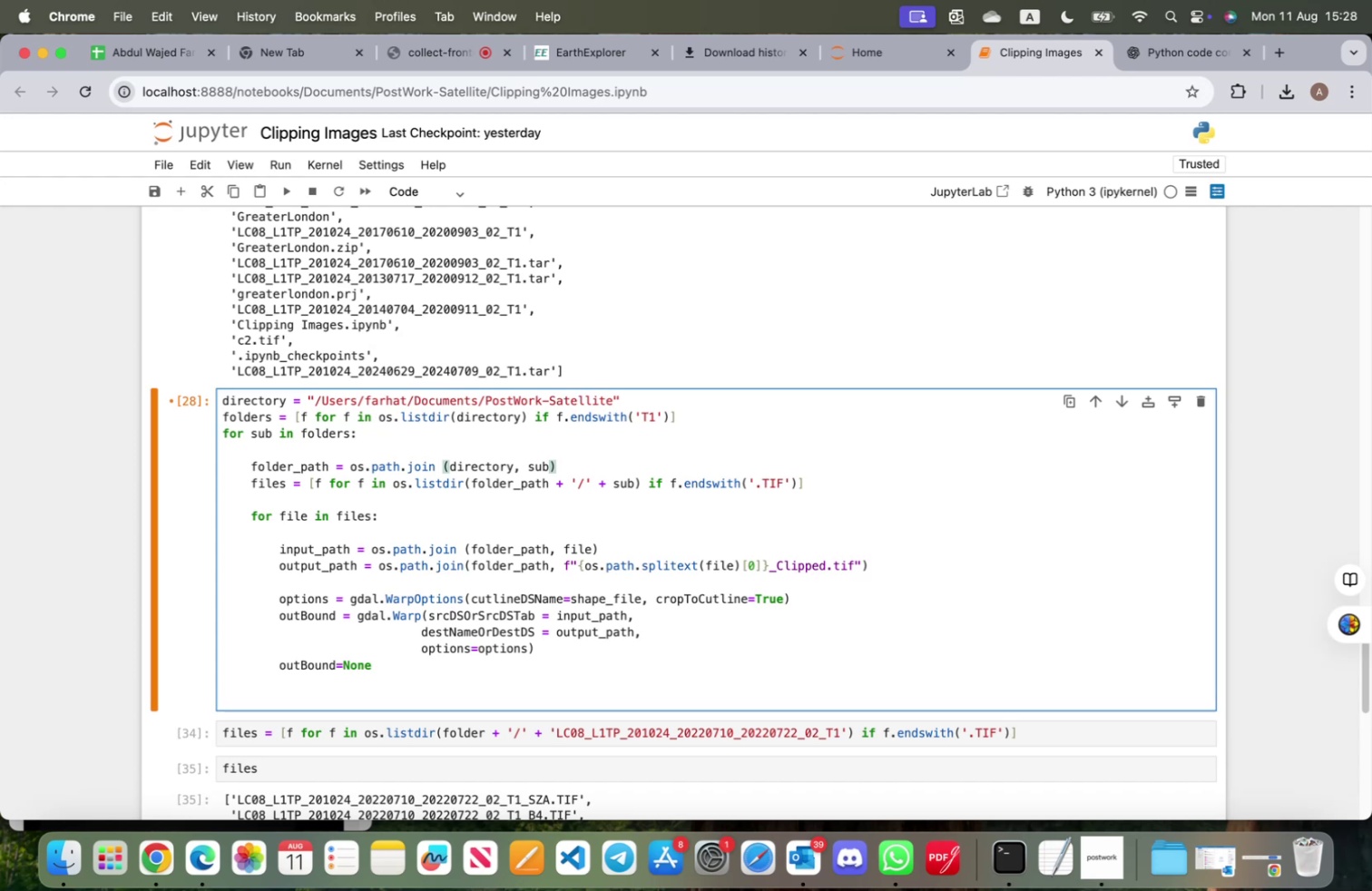 
left_click([632, 479])
 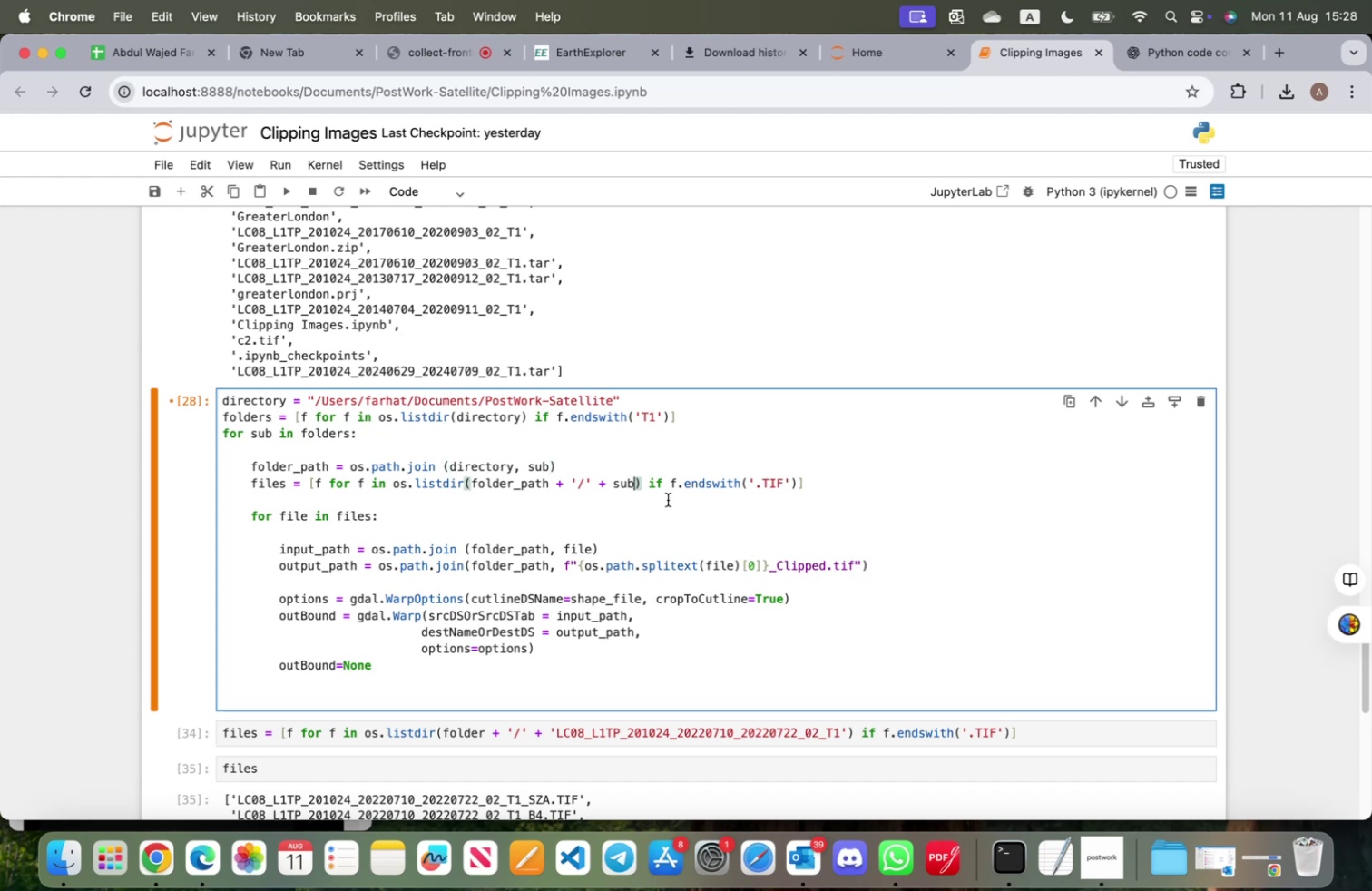 
hold_key(key=Backspace, duration=1.15)
 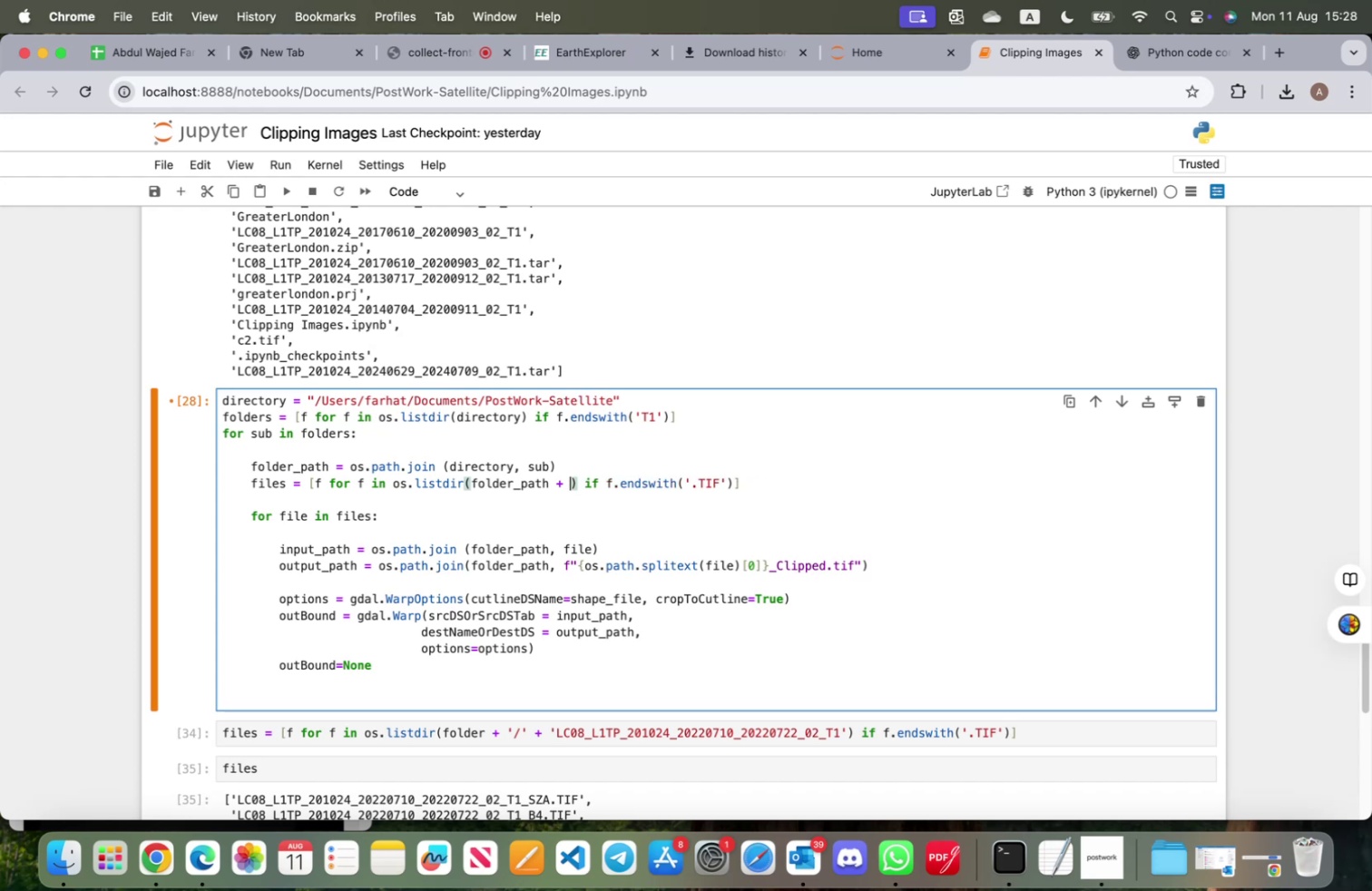 
key(Backspace)
 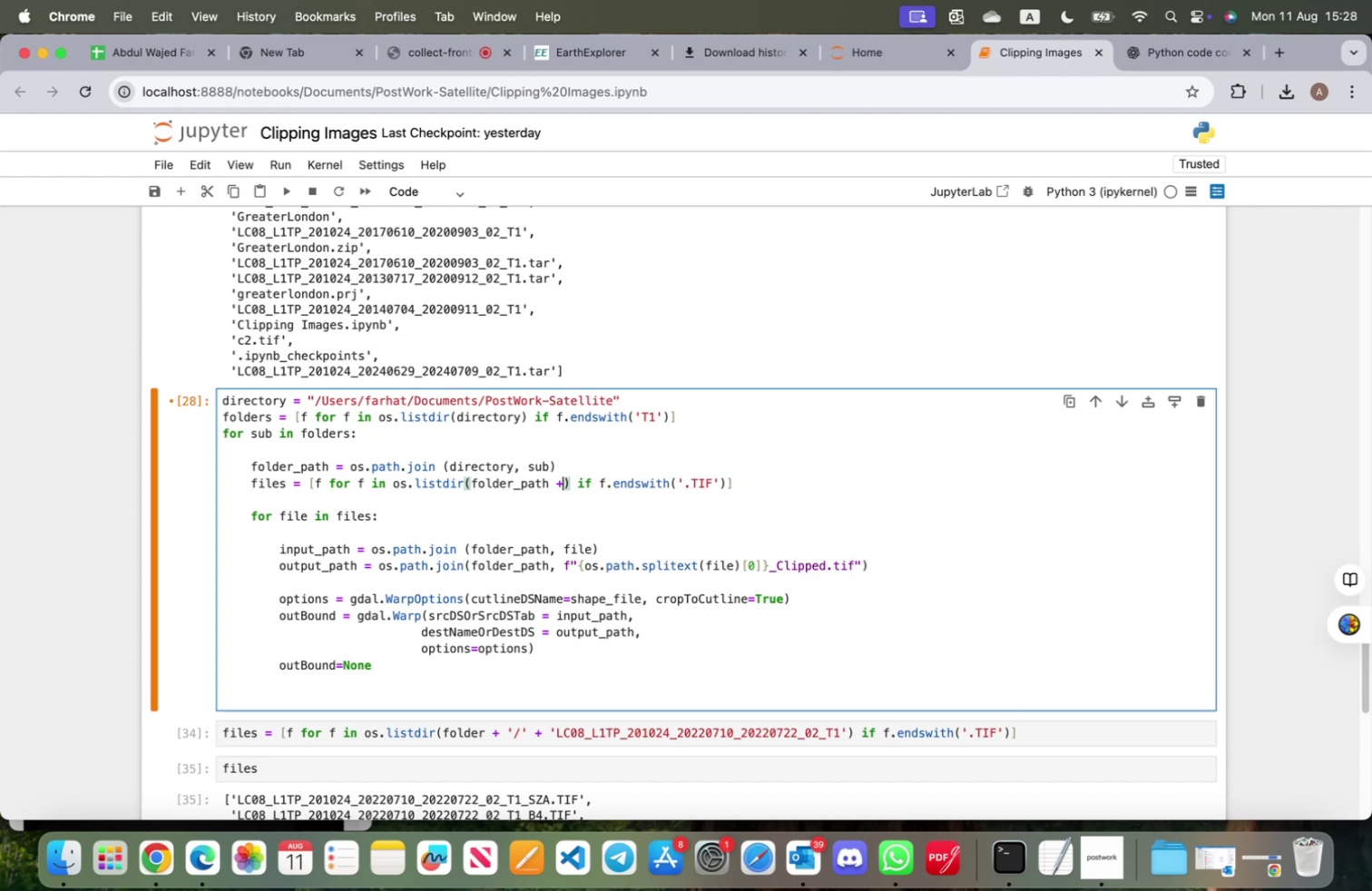 
key(Backspace)
 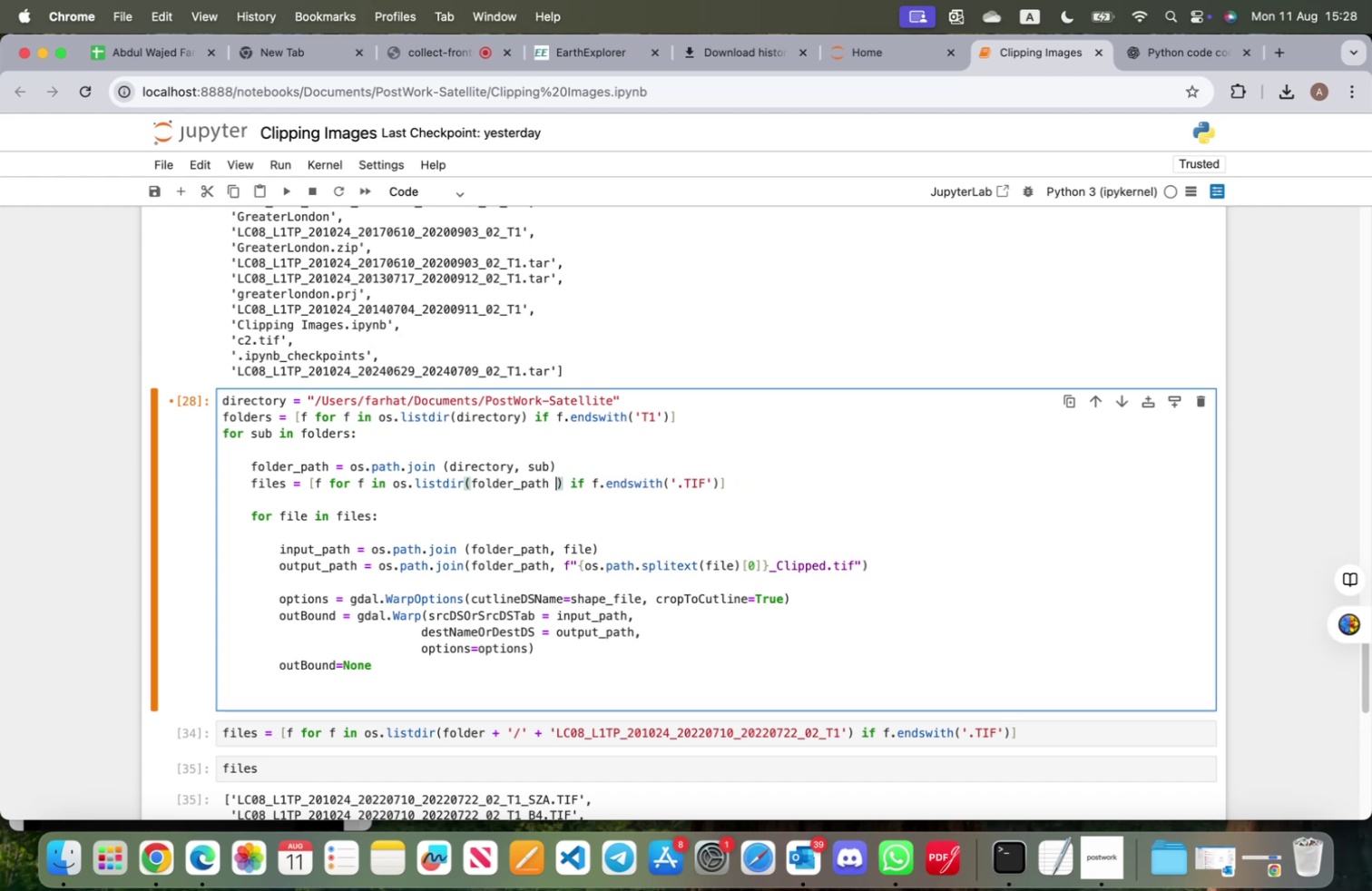 
key(Backspace)
 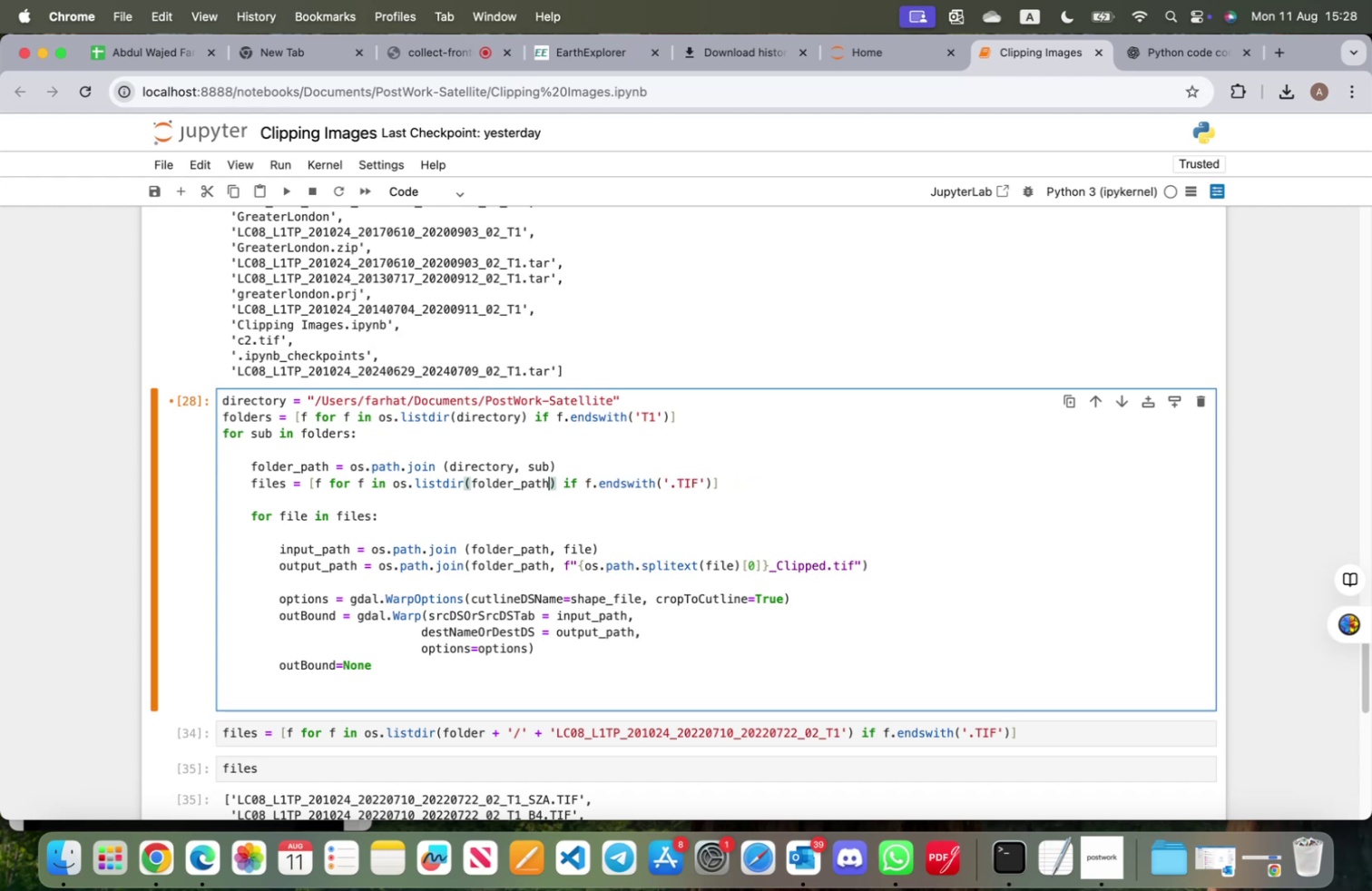 
wait(10.38)
 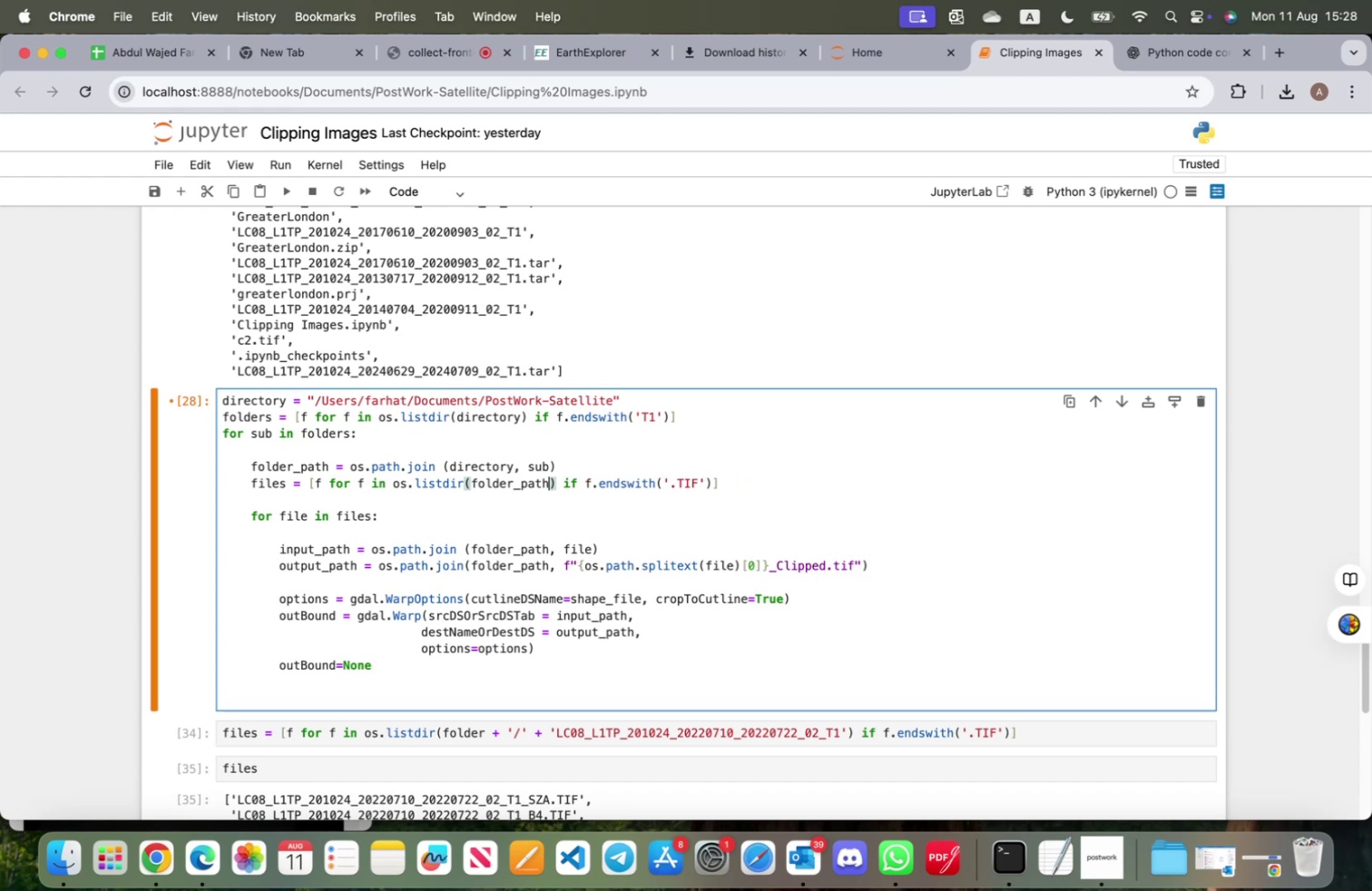 
scroll: coordinate [662, 497], scroll_direction: up, amount: 14.0
 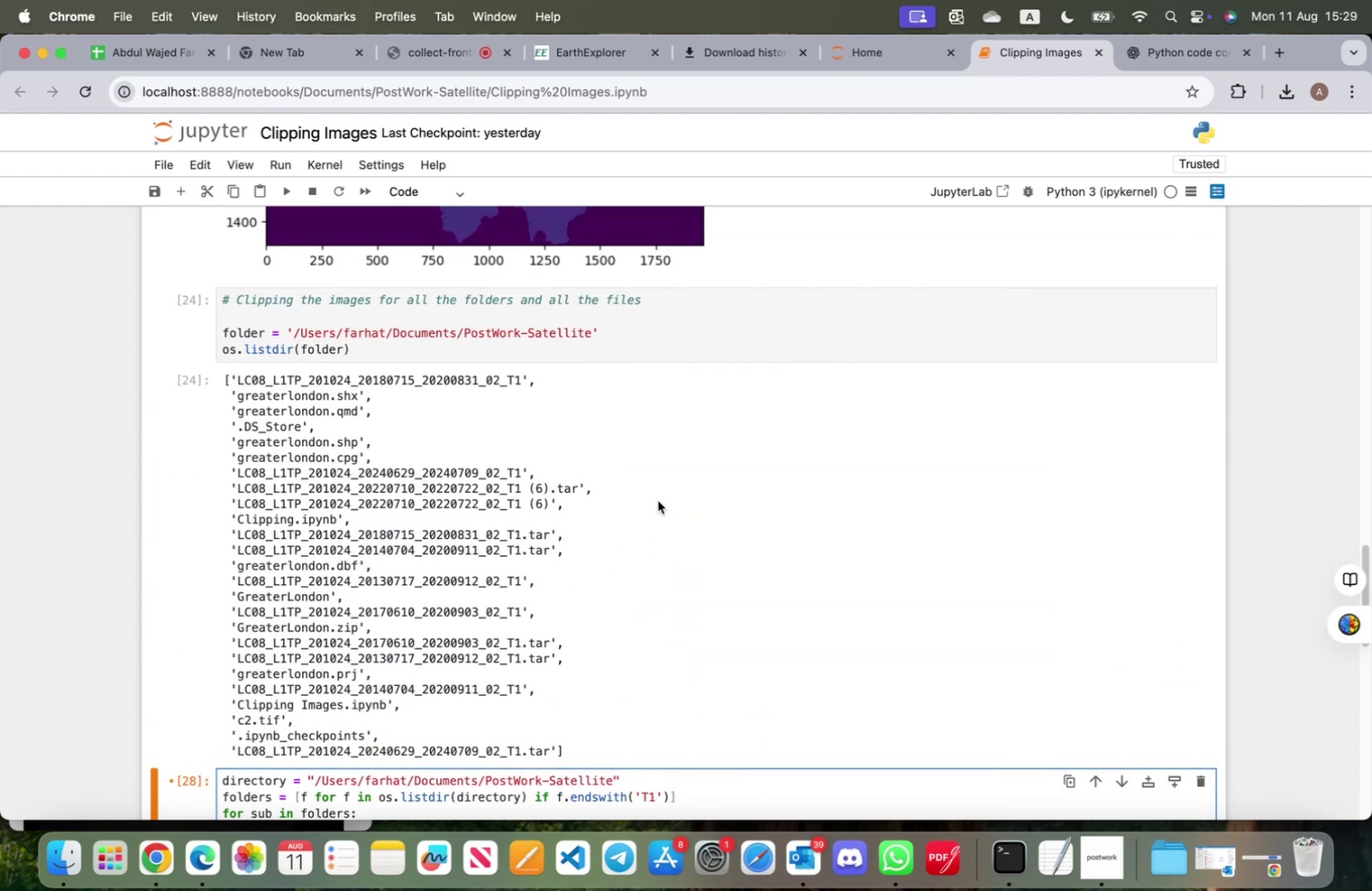 
scroll: coordinate [657, 504], scroll_direction: down, amount: 20.0
 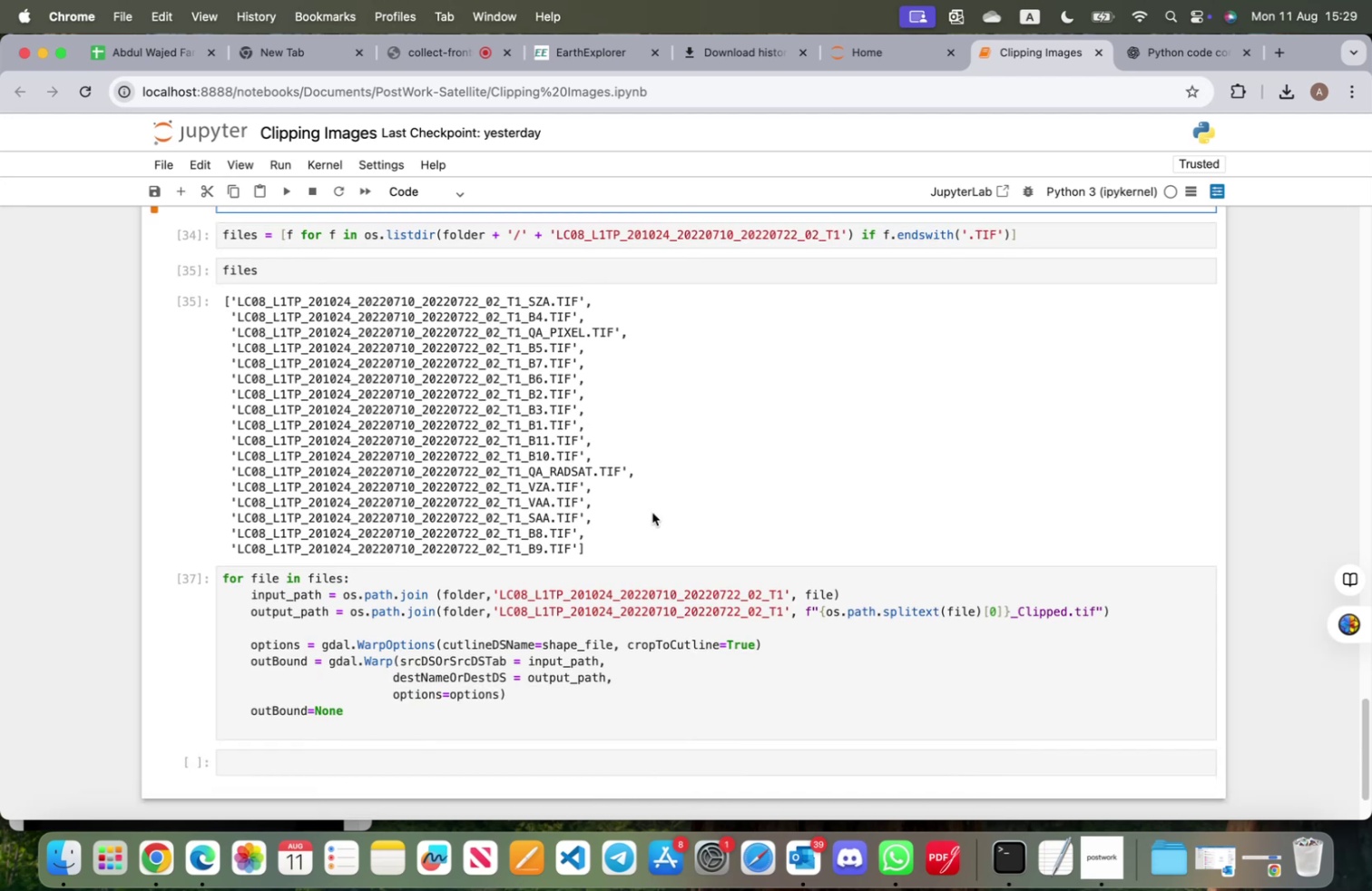 
wait(11.59)
 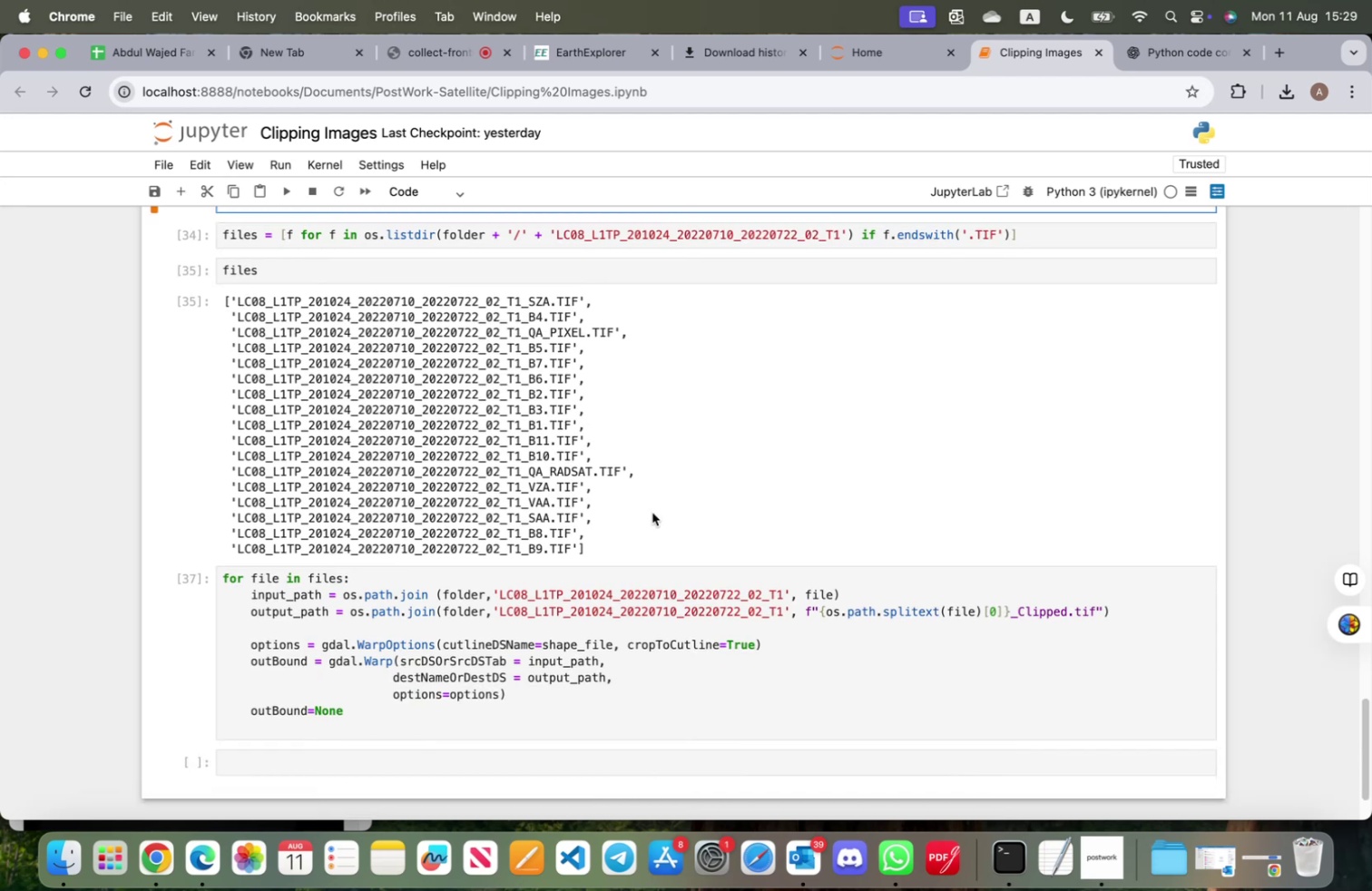 
scroll: coordinate [652, 512], scroll_direction: up, amount: 14.0
 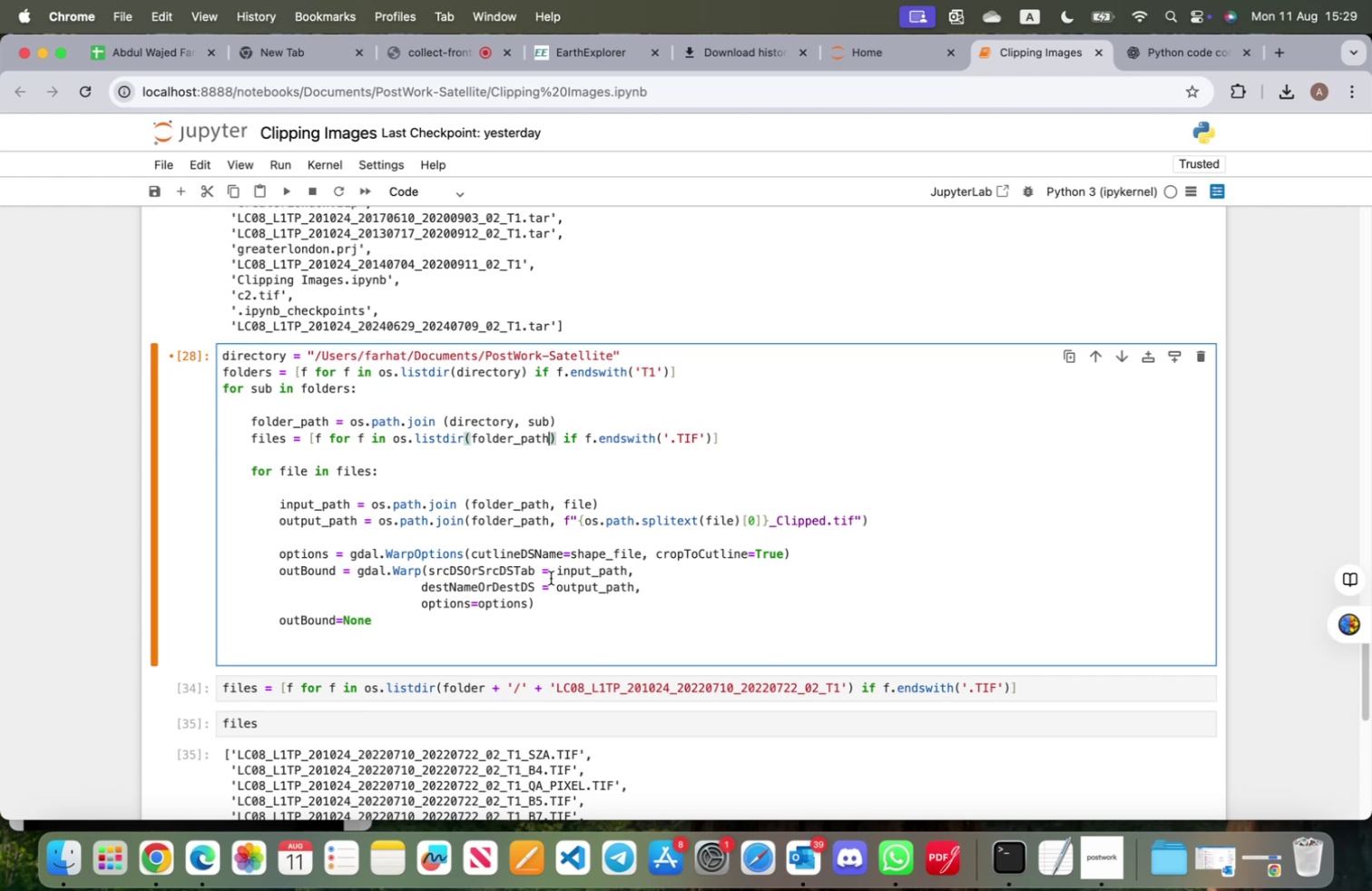 
wait(28.95)
 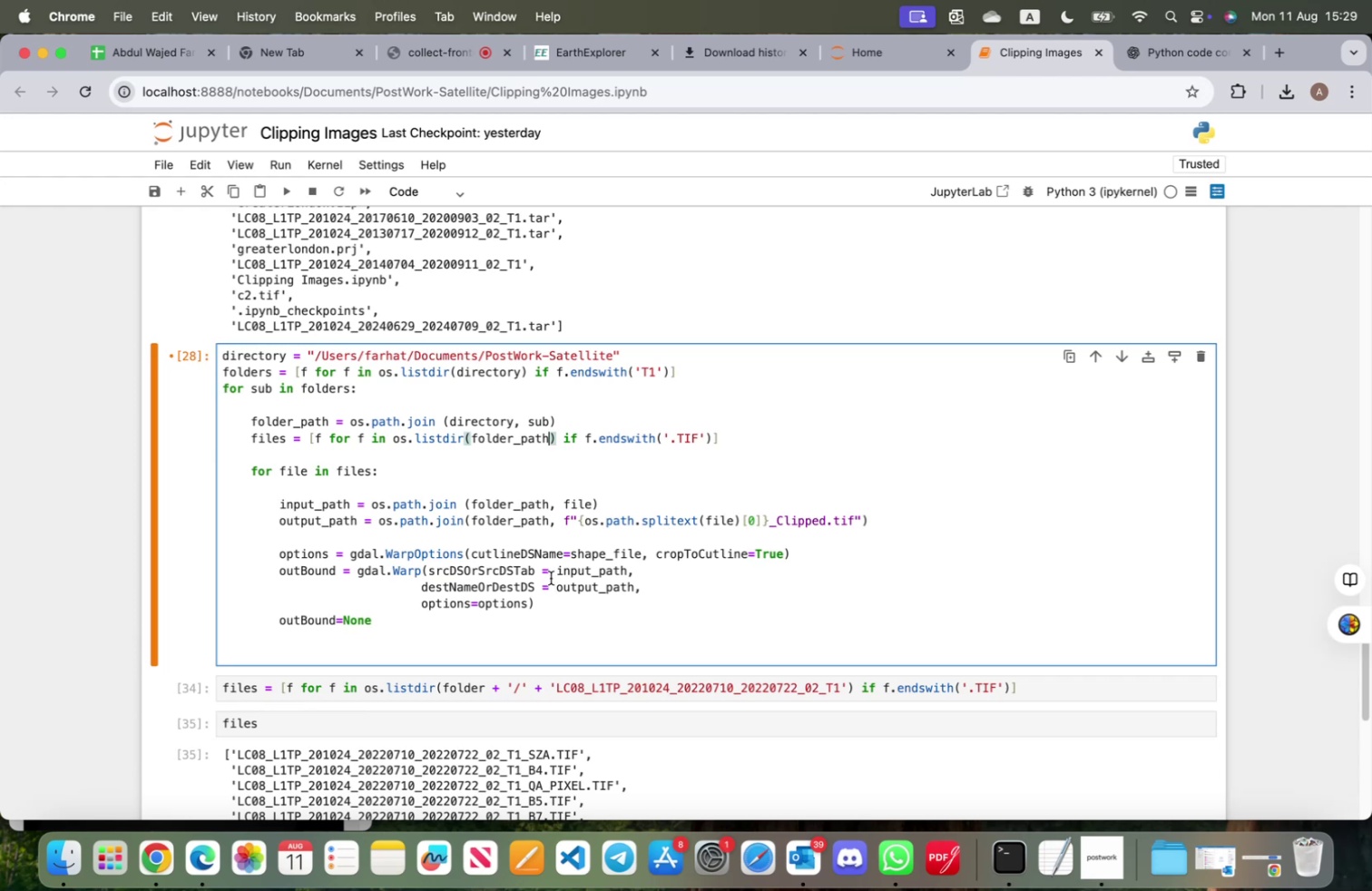 
scroll: coordinate [582, 593], scroll_direction: down, amount: 20.0
 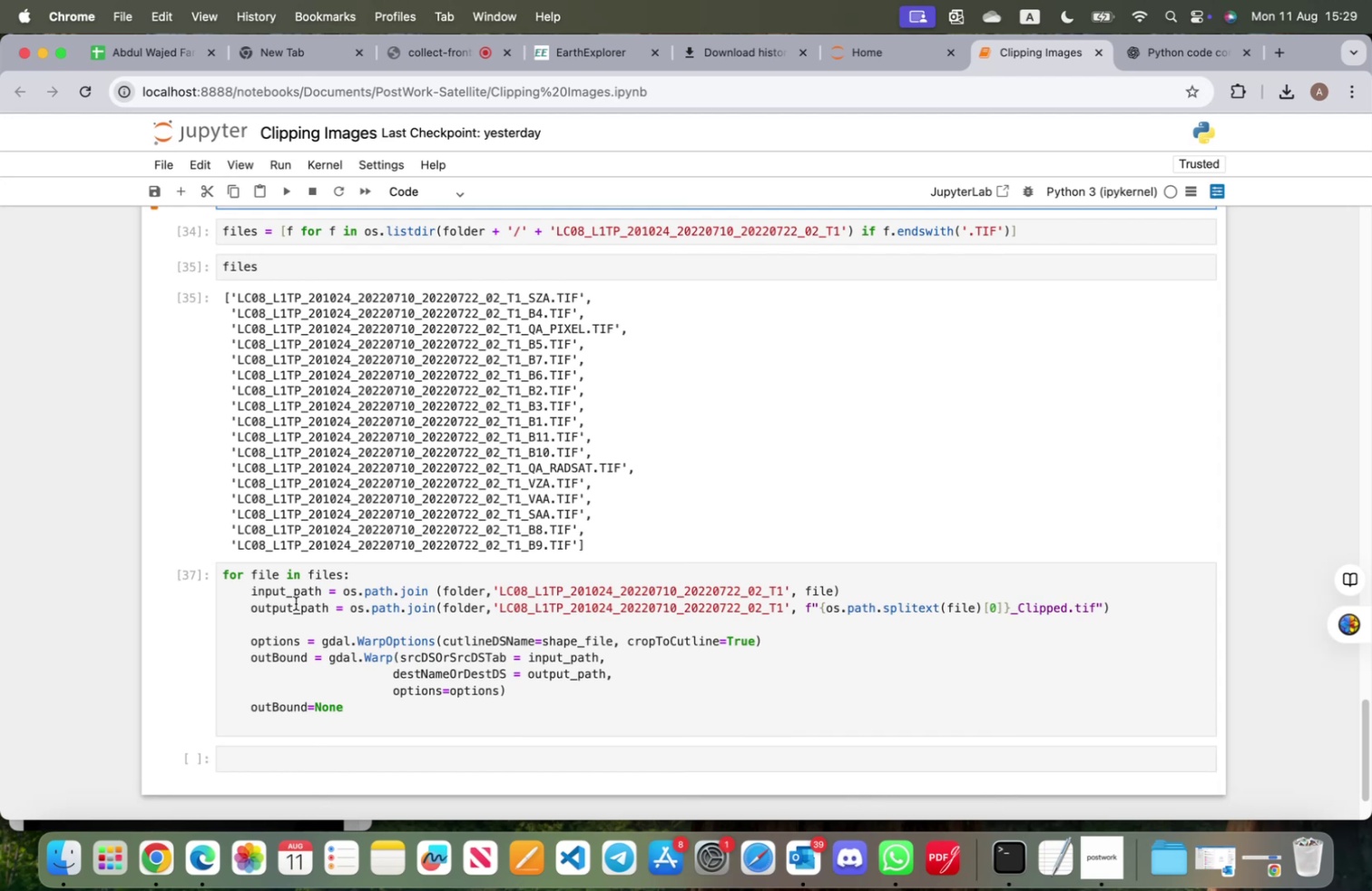 
wait(9.42)
 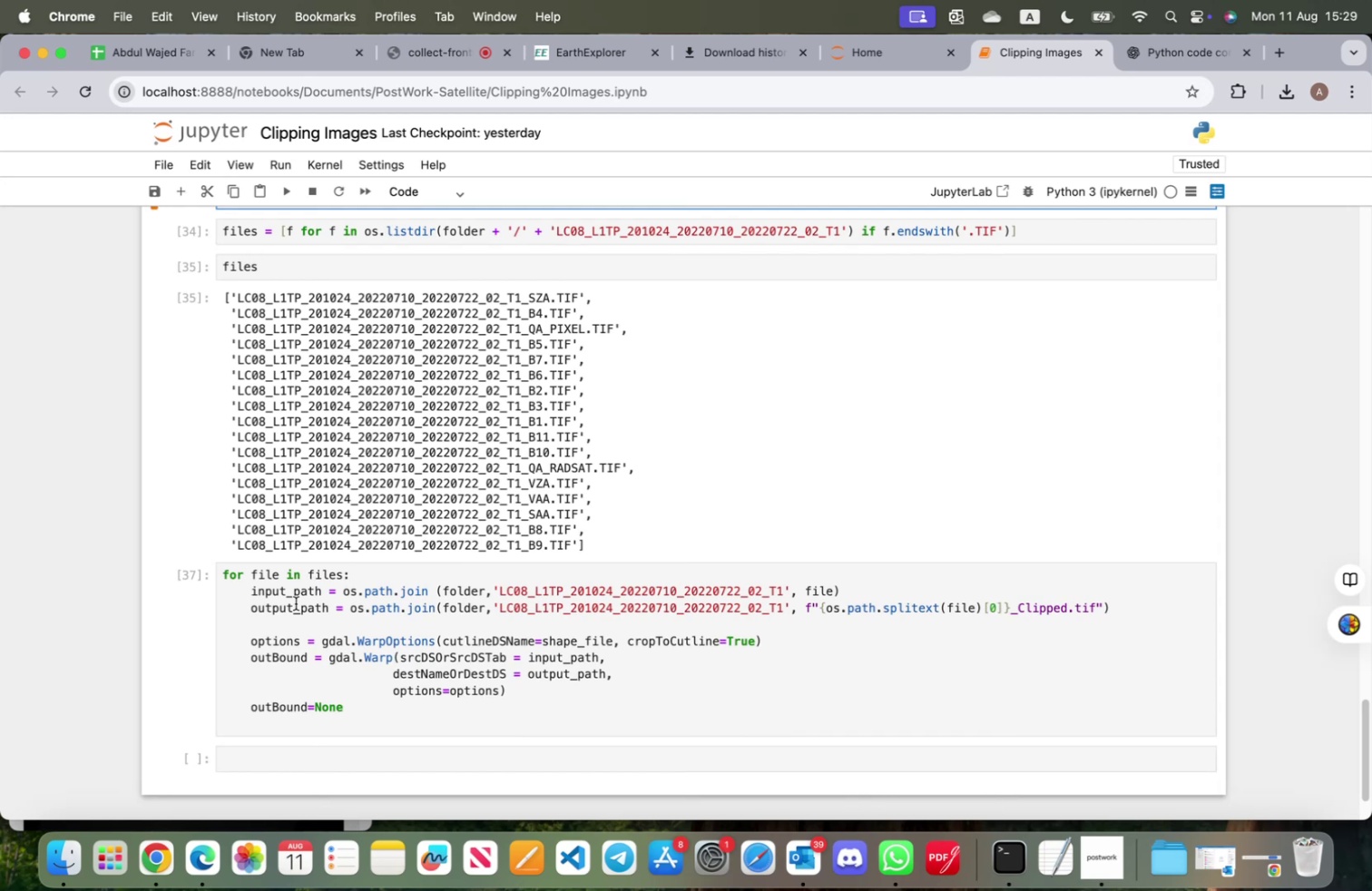 
scroll: coordinate [399, 615], scroll_direction: down, amount: 11.0
 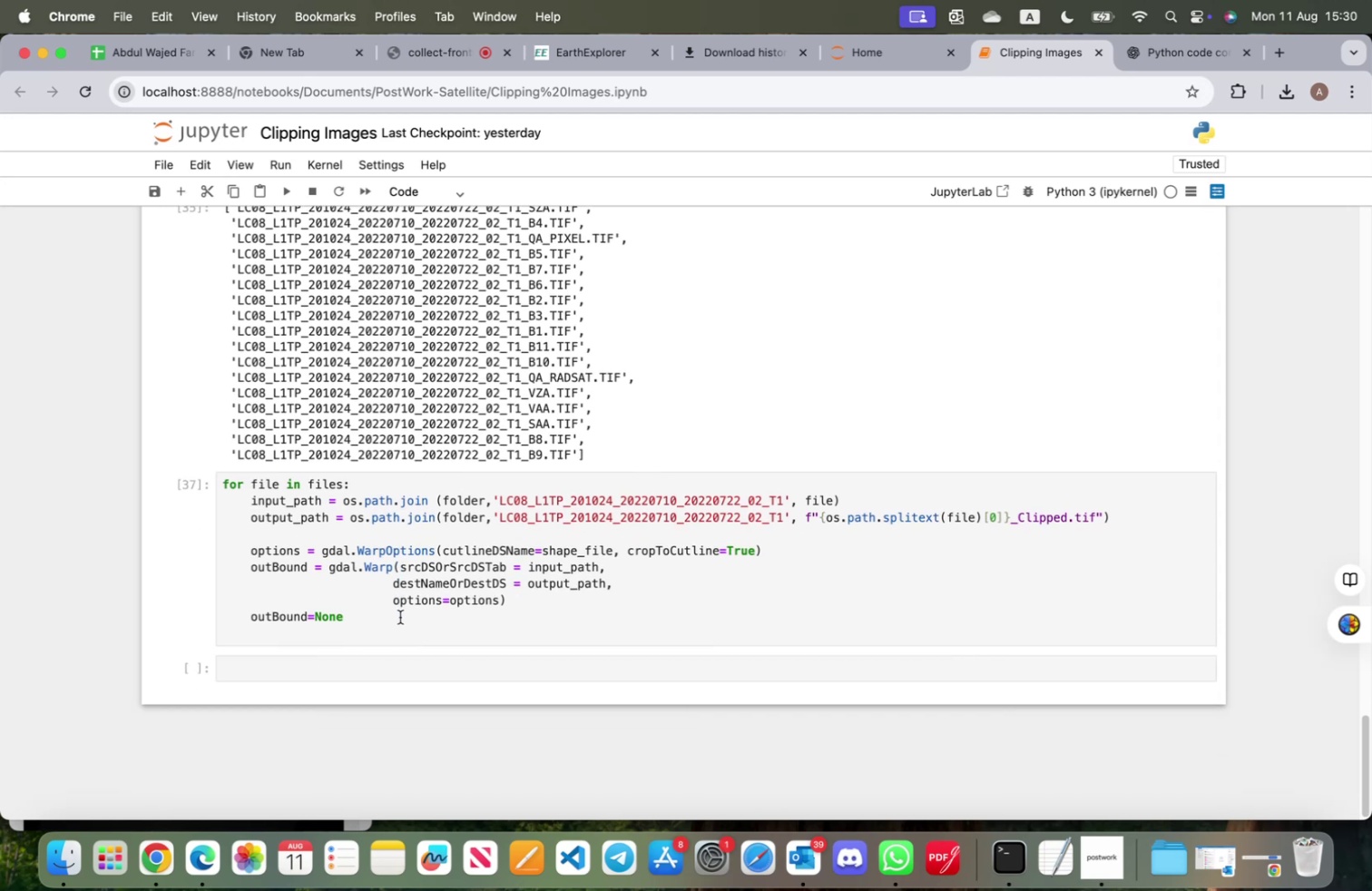 
scroll: coordinate [400, 614], scroll_direction: up, amount: 5.0
 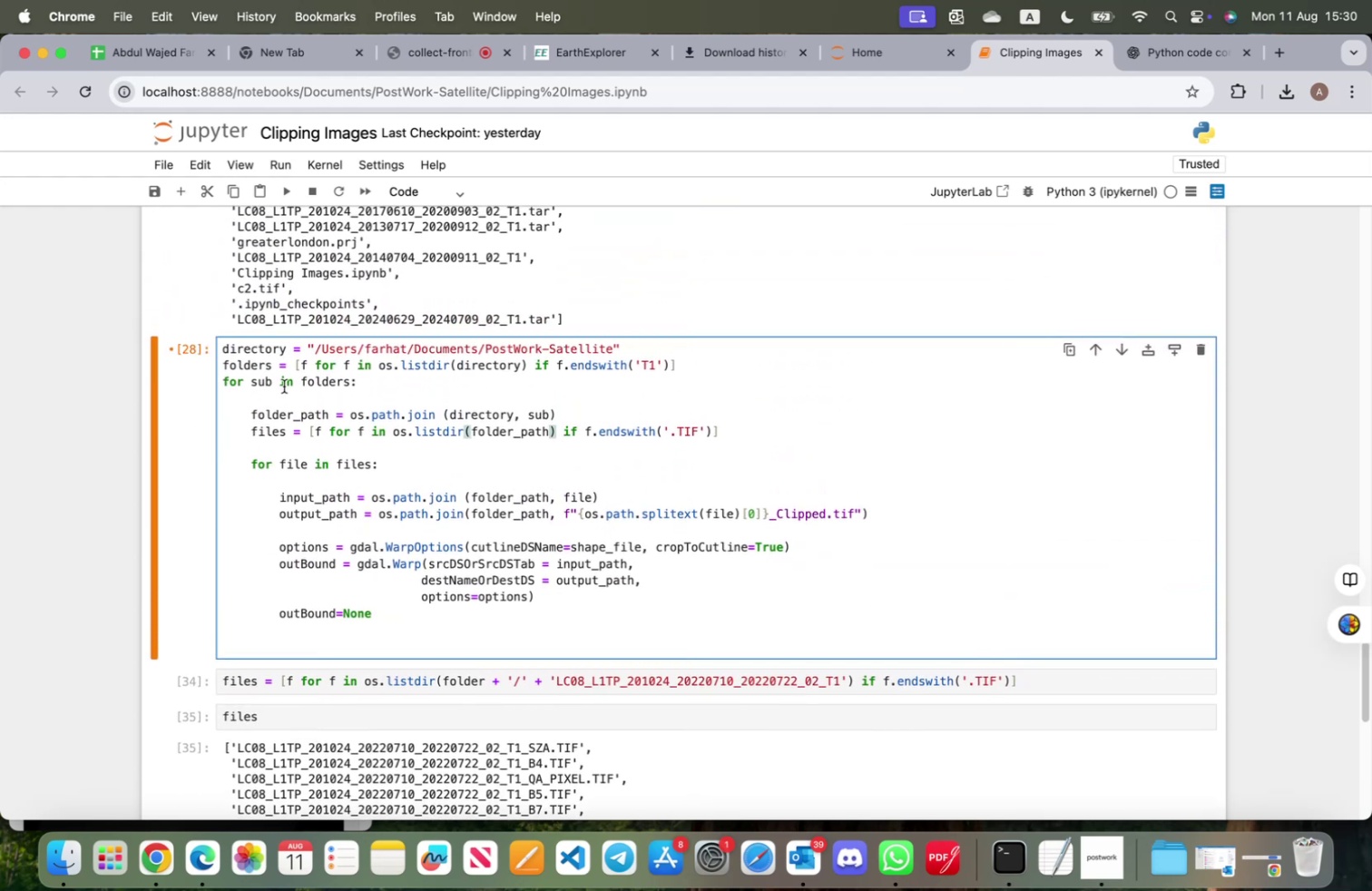 
wait(5.49)
 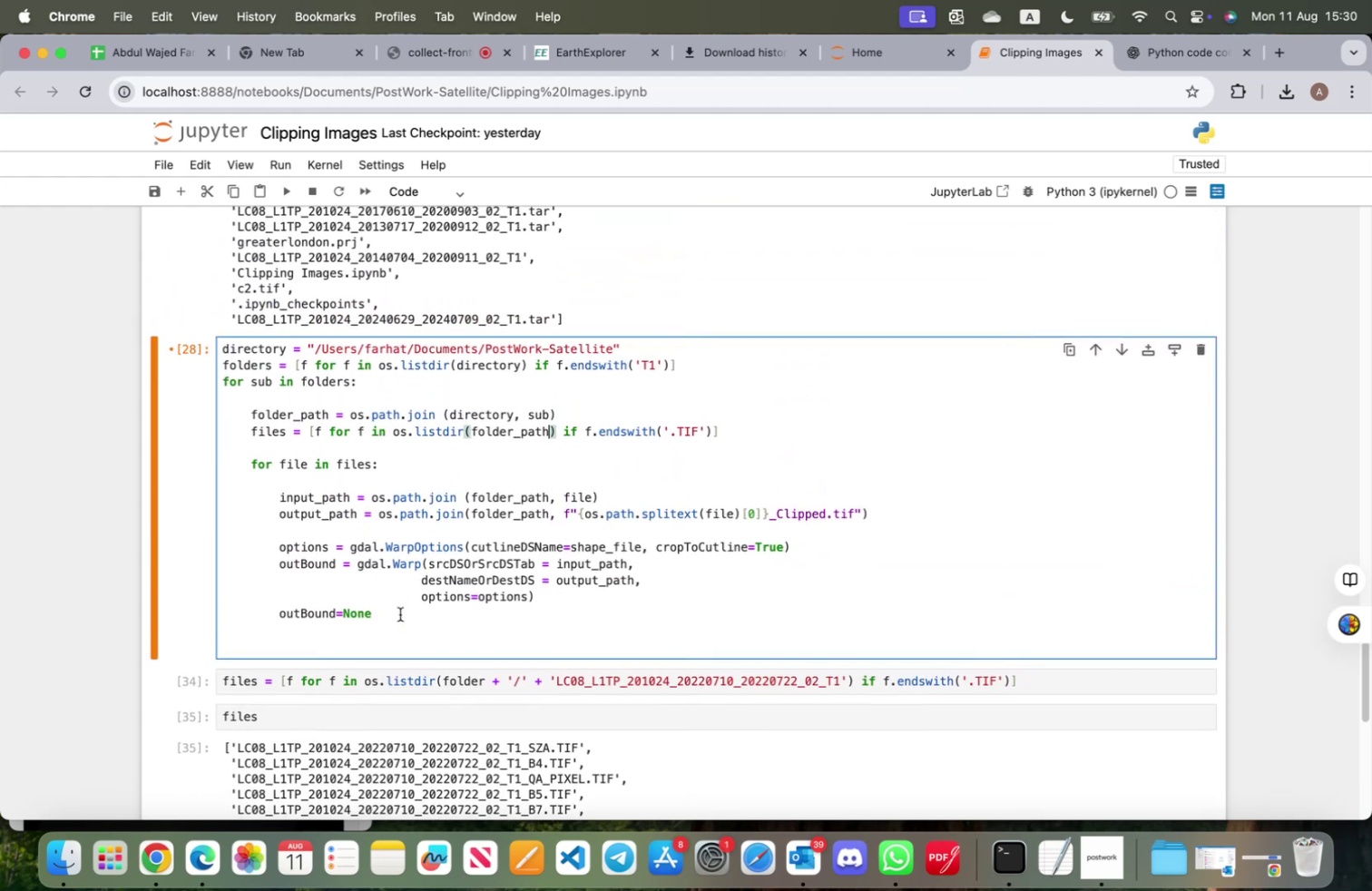 
left_click([221, 349])
 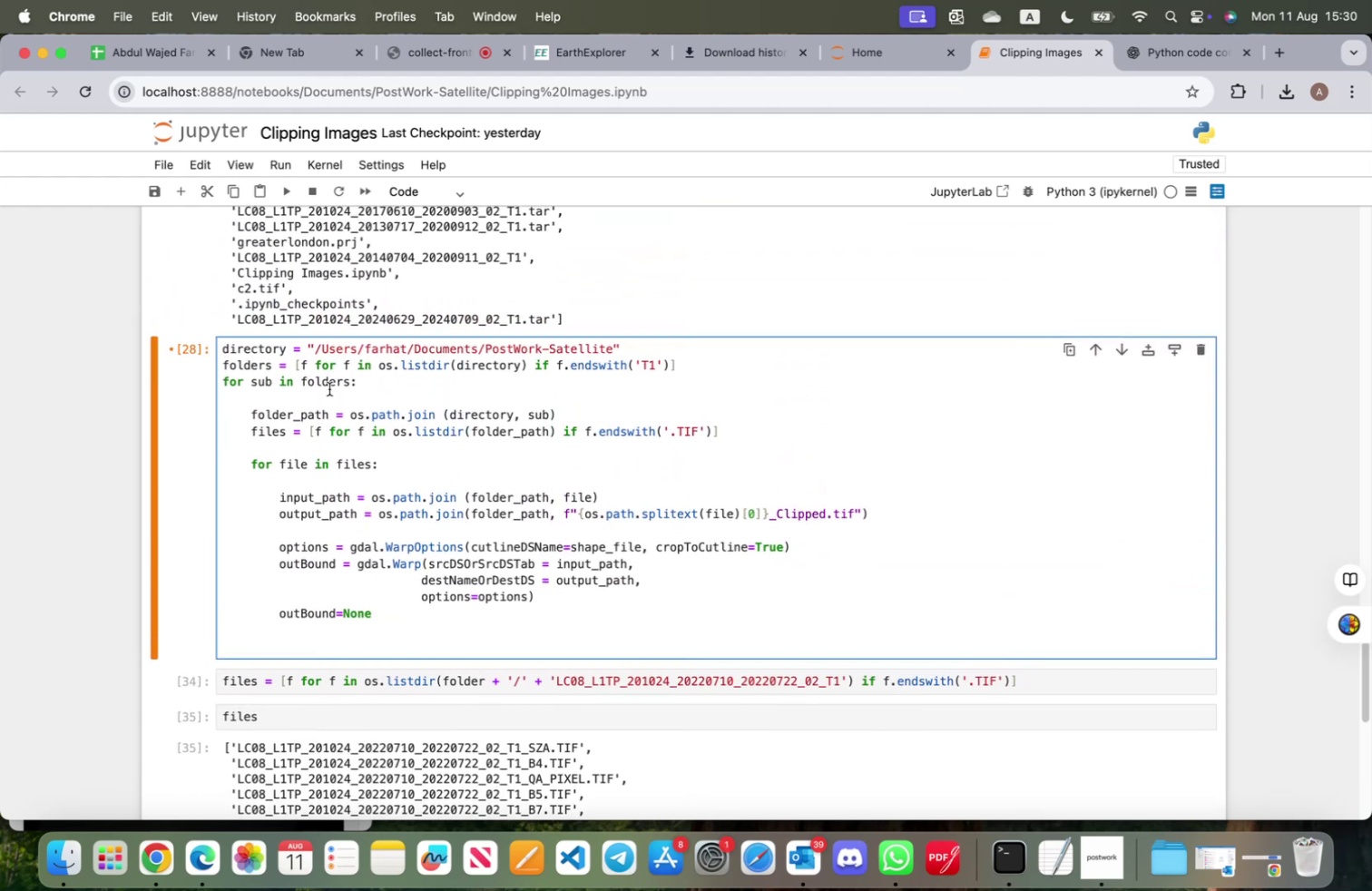 
key(Enter)
 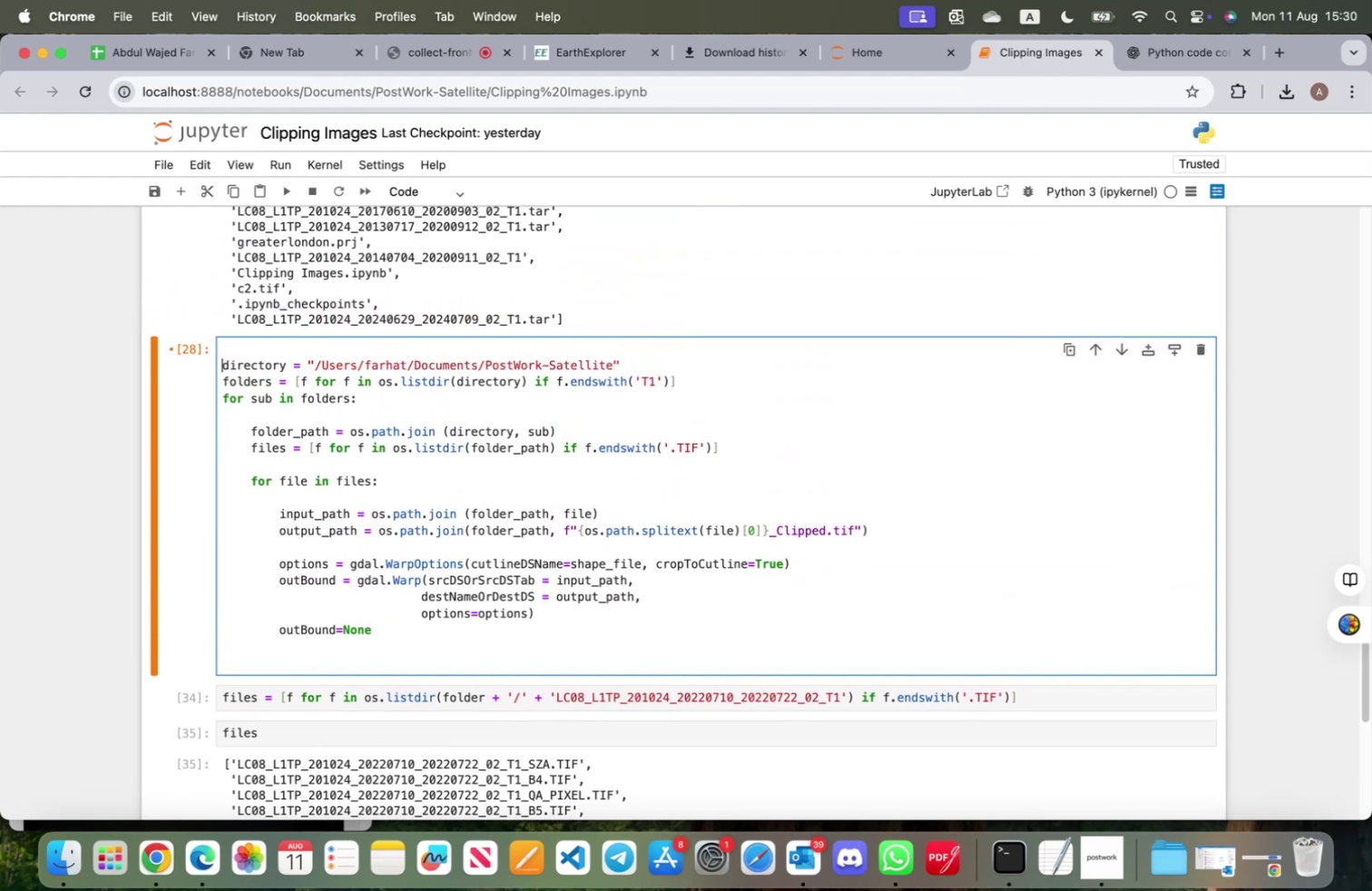 
key(ArrowUp)
 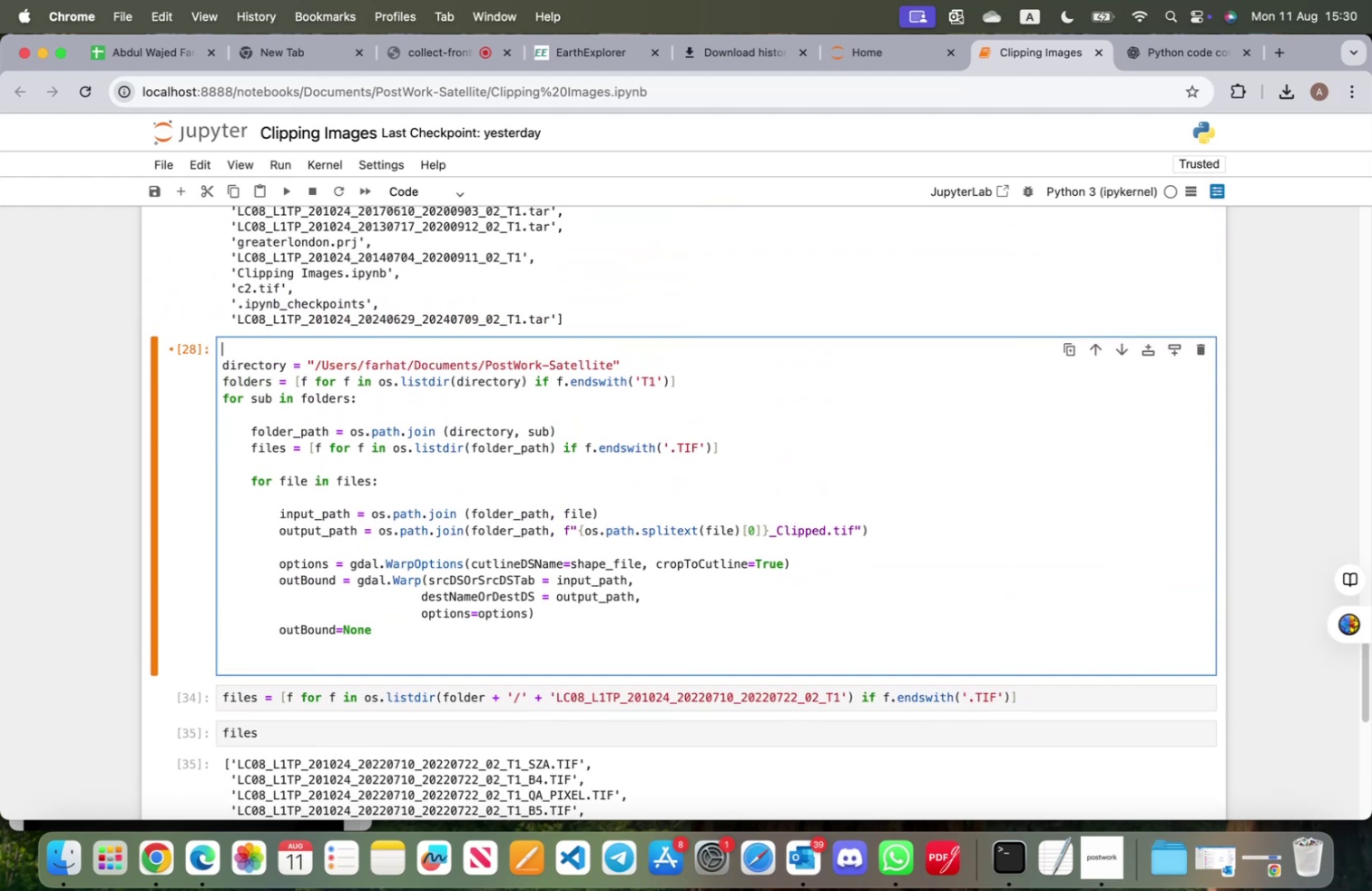 
type(def clip (directory)
 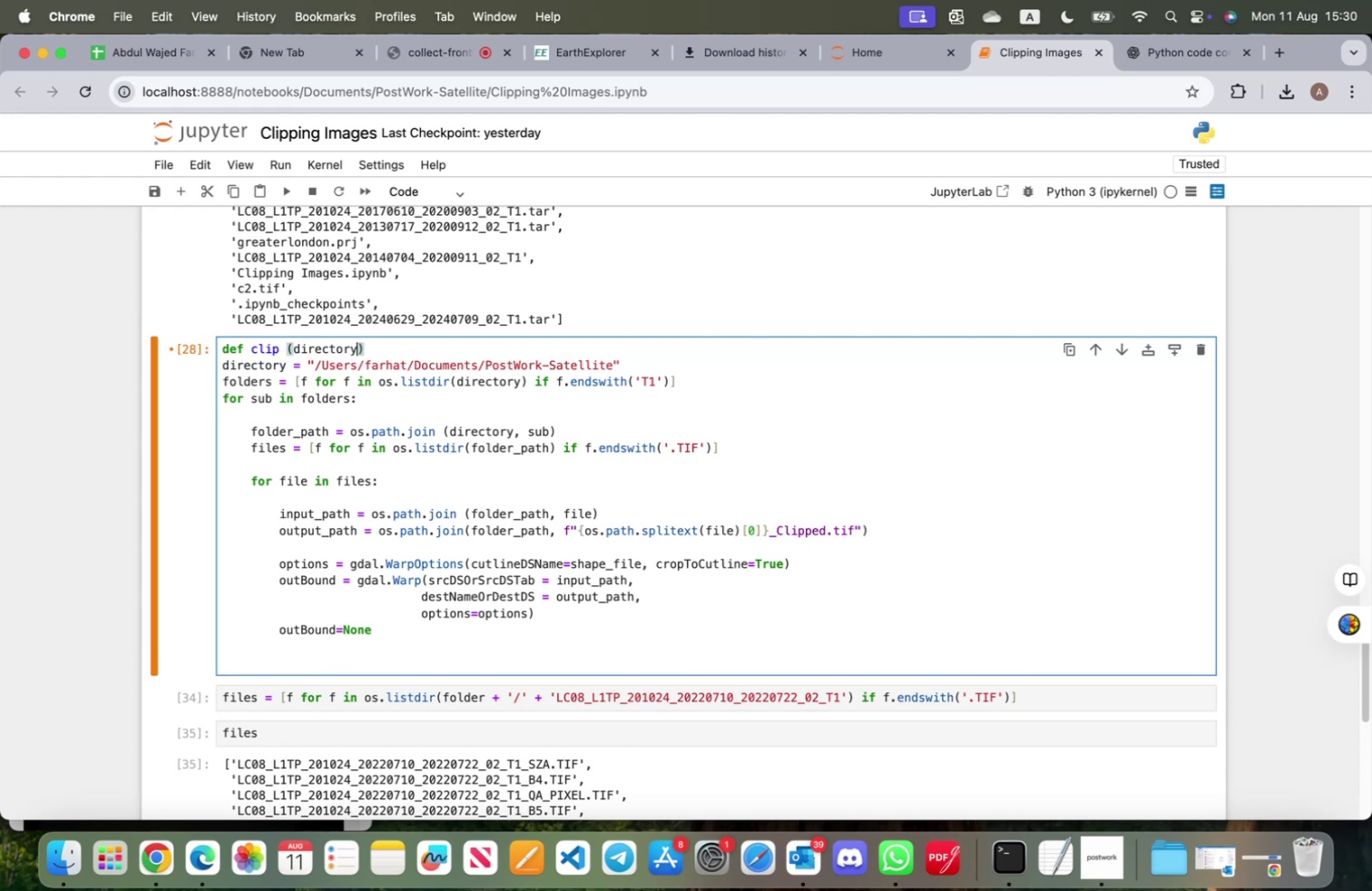 
left_click_drag(start_coordinate=[634, 365], to_coordinate=[206, 367])
 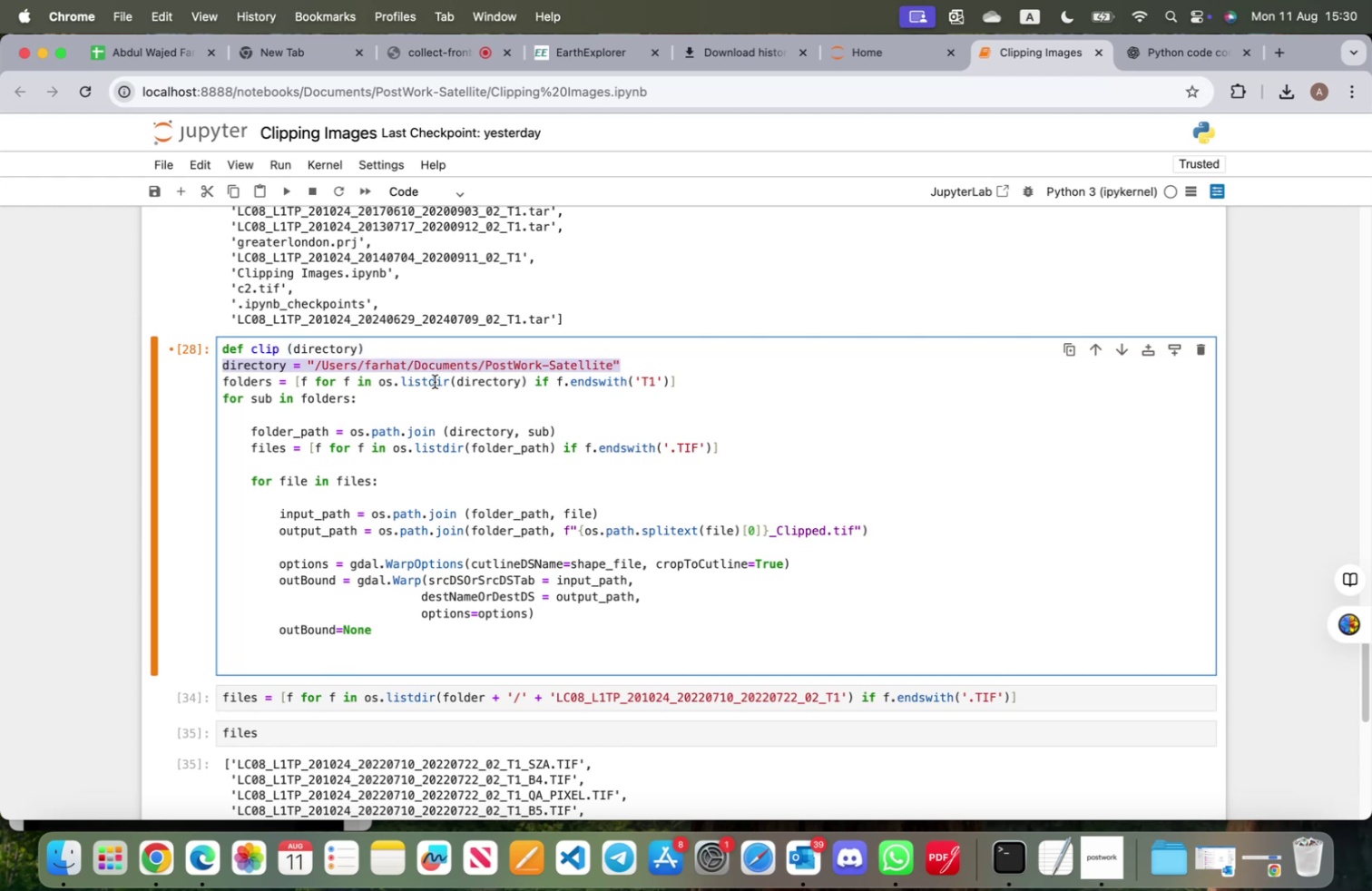 
key(Backspace)
 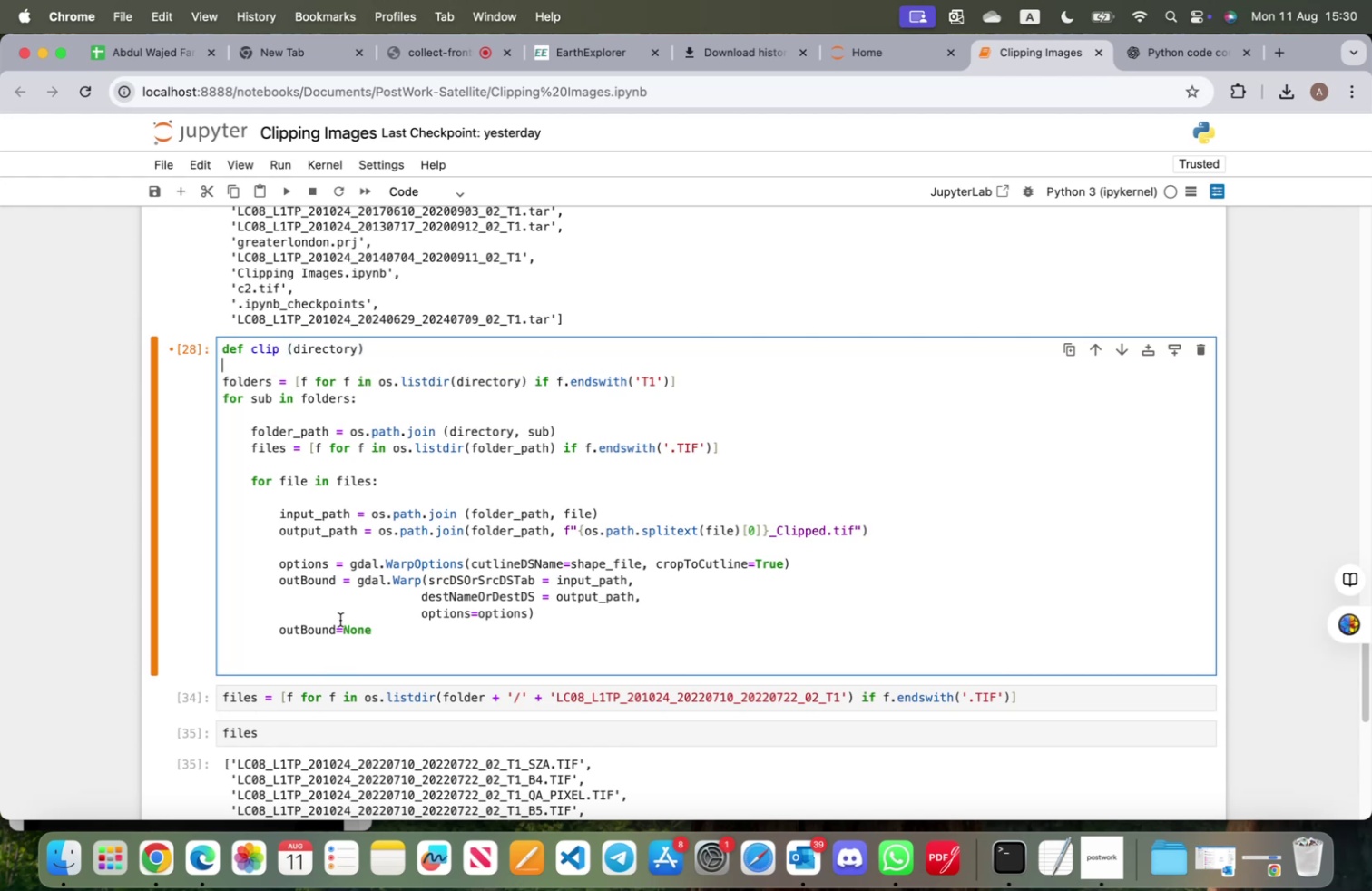 
left_click_drag(start_coordinate=[381, 632], to_coordinate=[224, 379])
 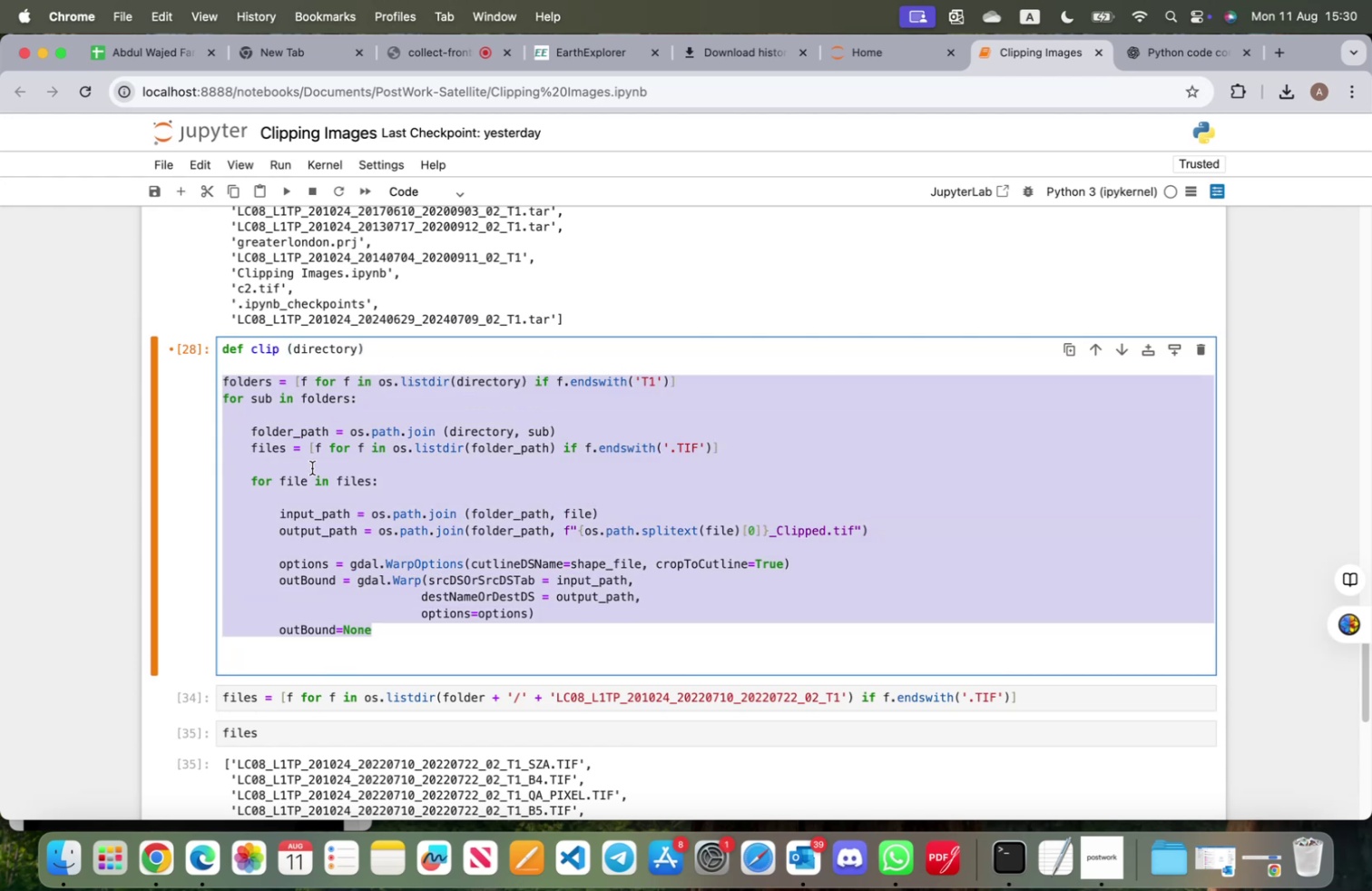 
key(Tab)
 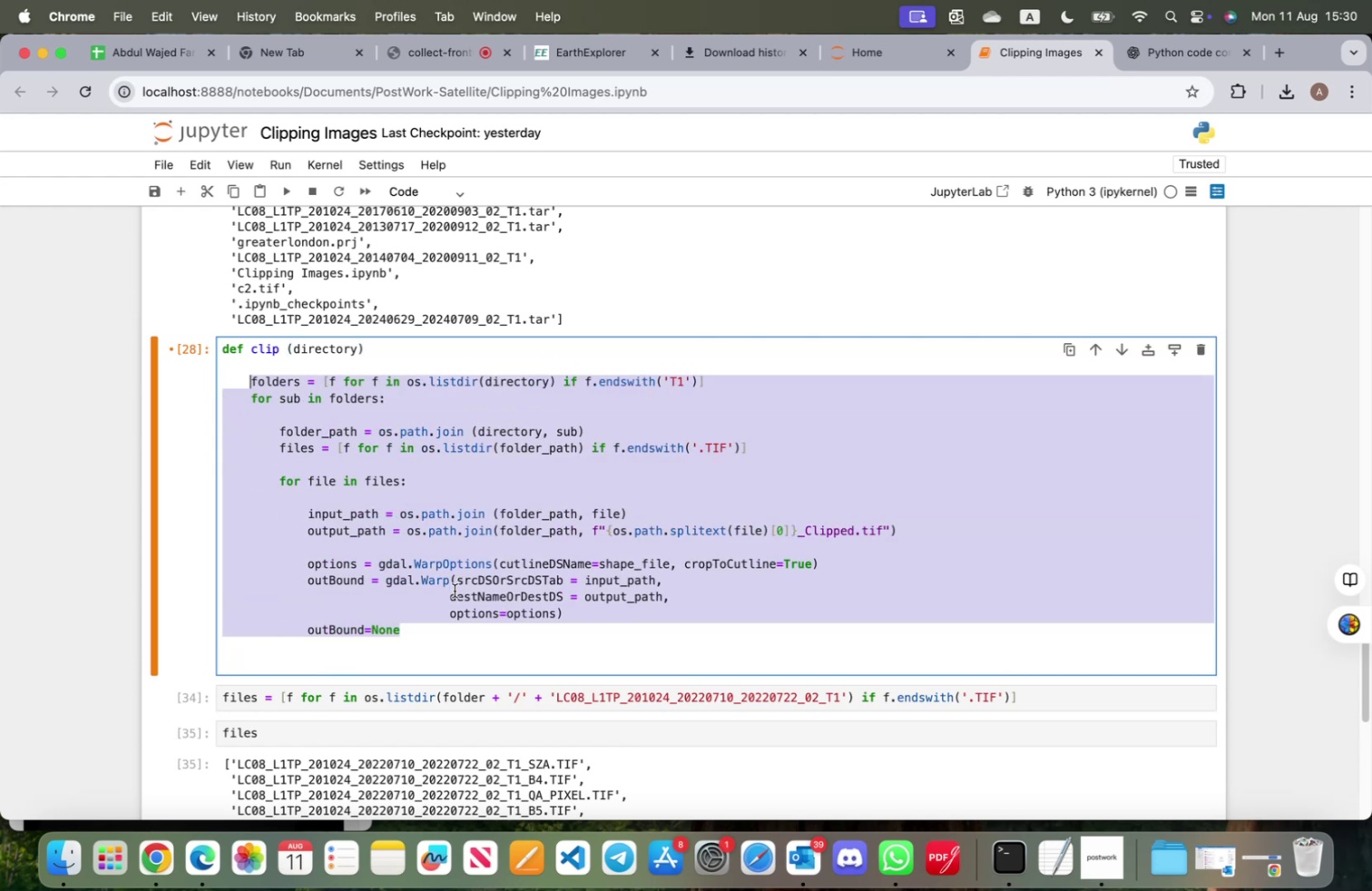 
left_click([451, 638])
 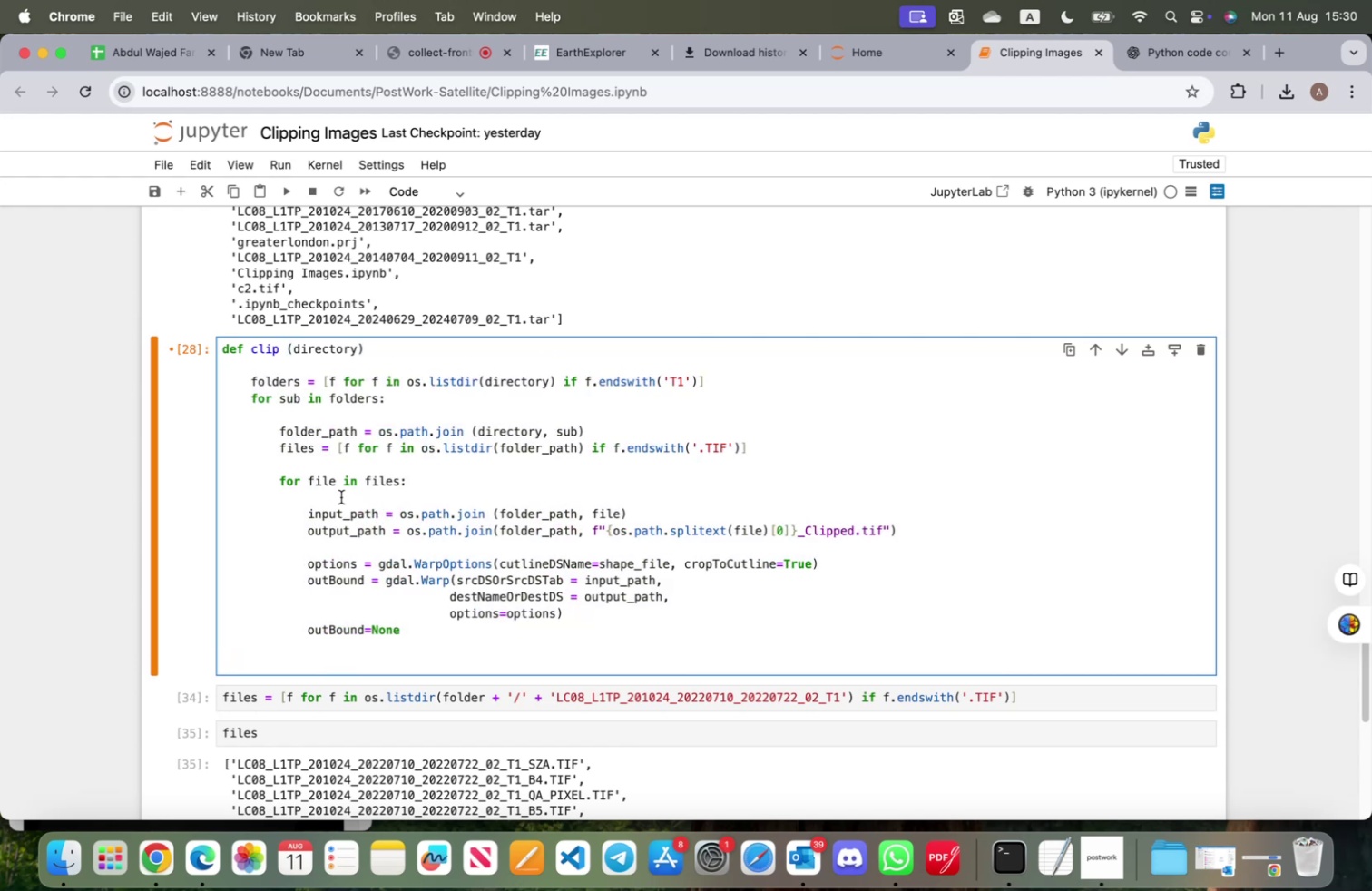 
scroll: coordinate [278, 466], scroll_direction: down, amount: 18.0
 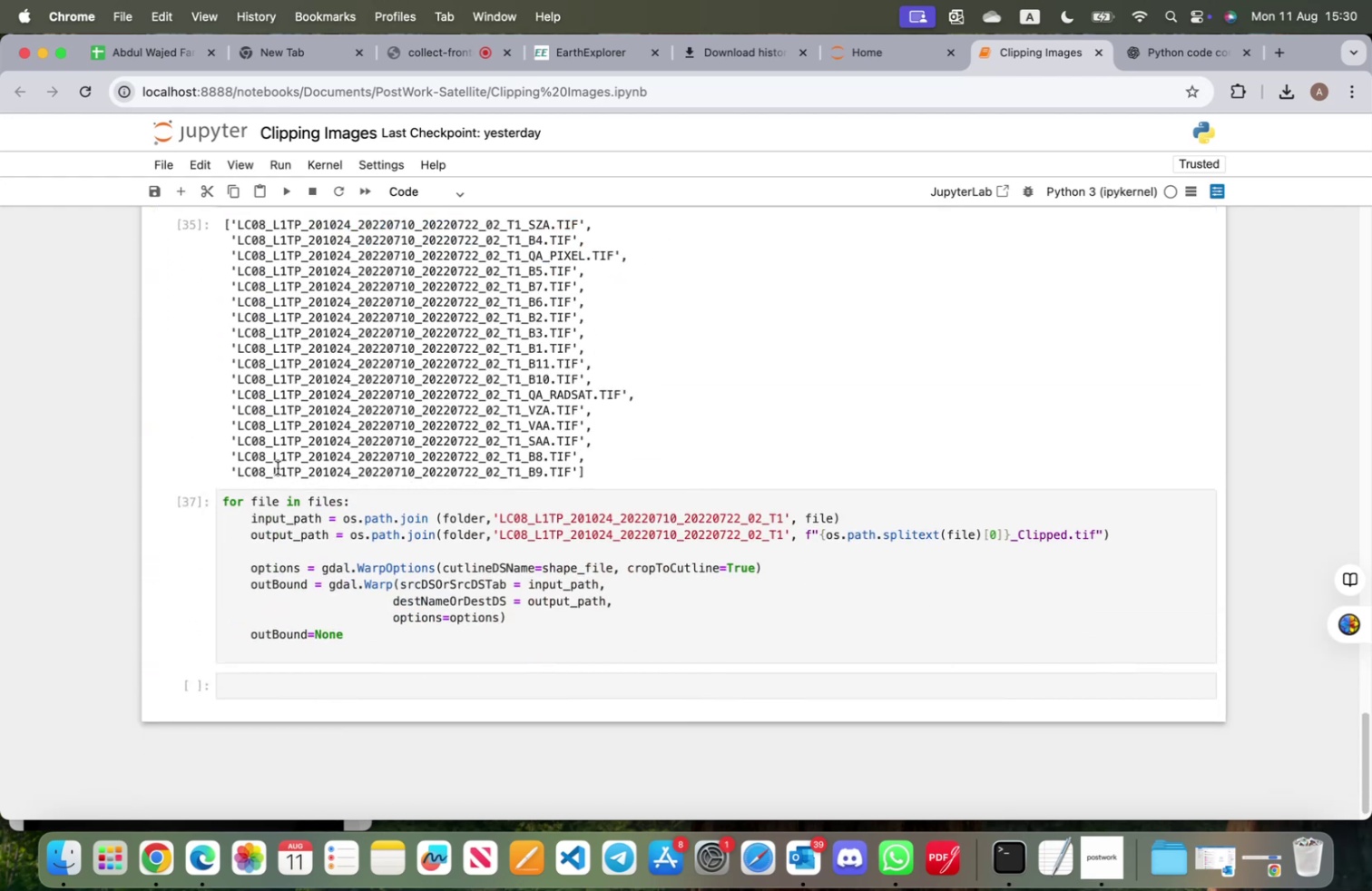 
scroll: coordinate [278, 467], scroll_direction: up, amount: 14.0
 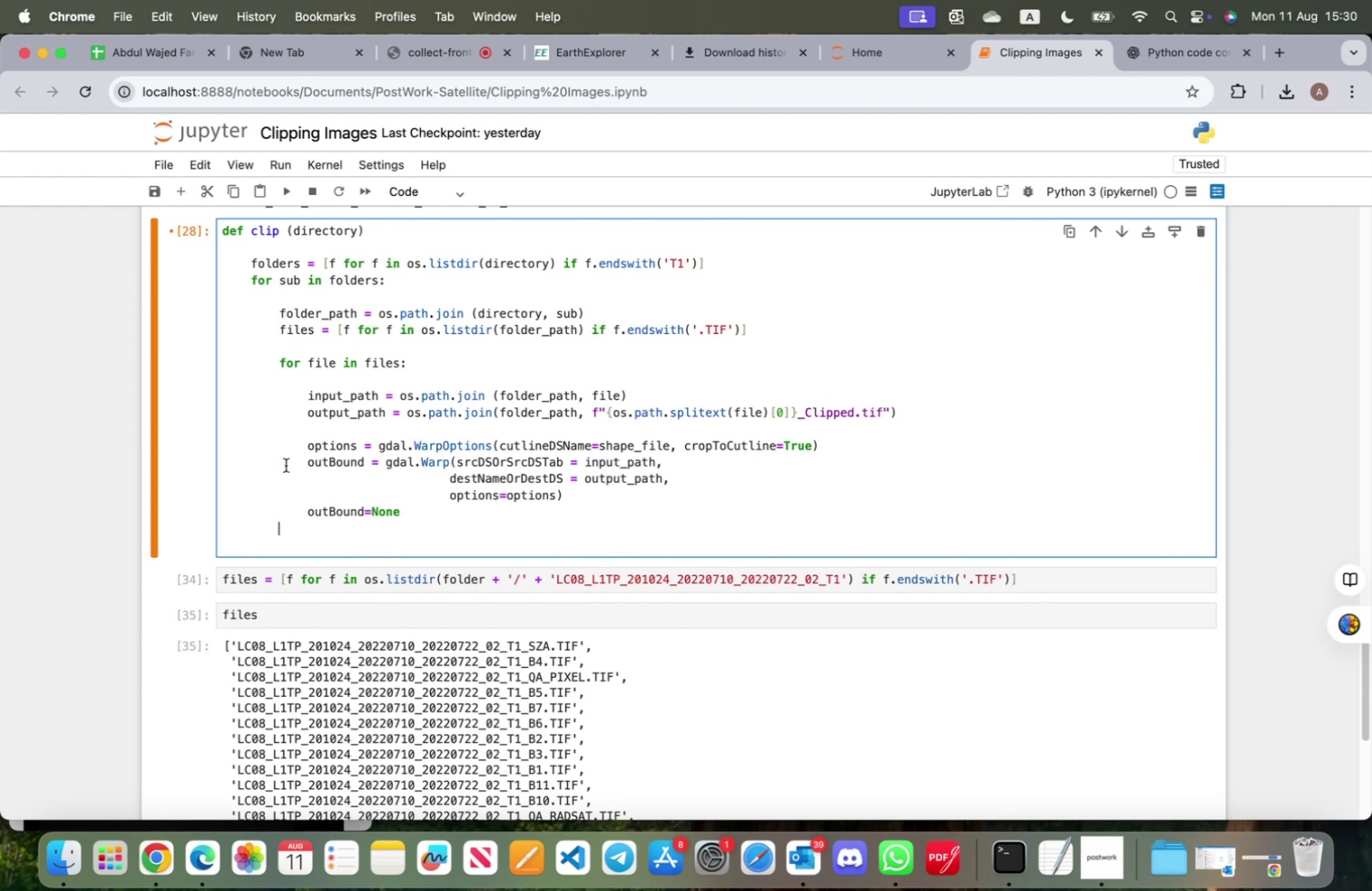 
wait(13.48)
 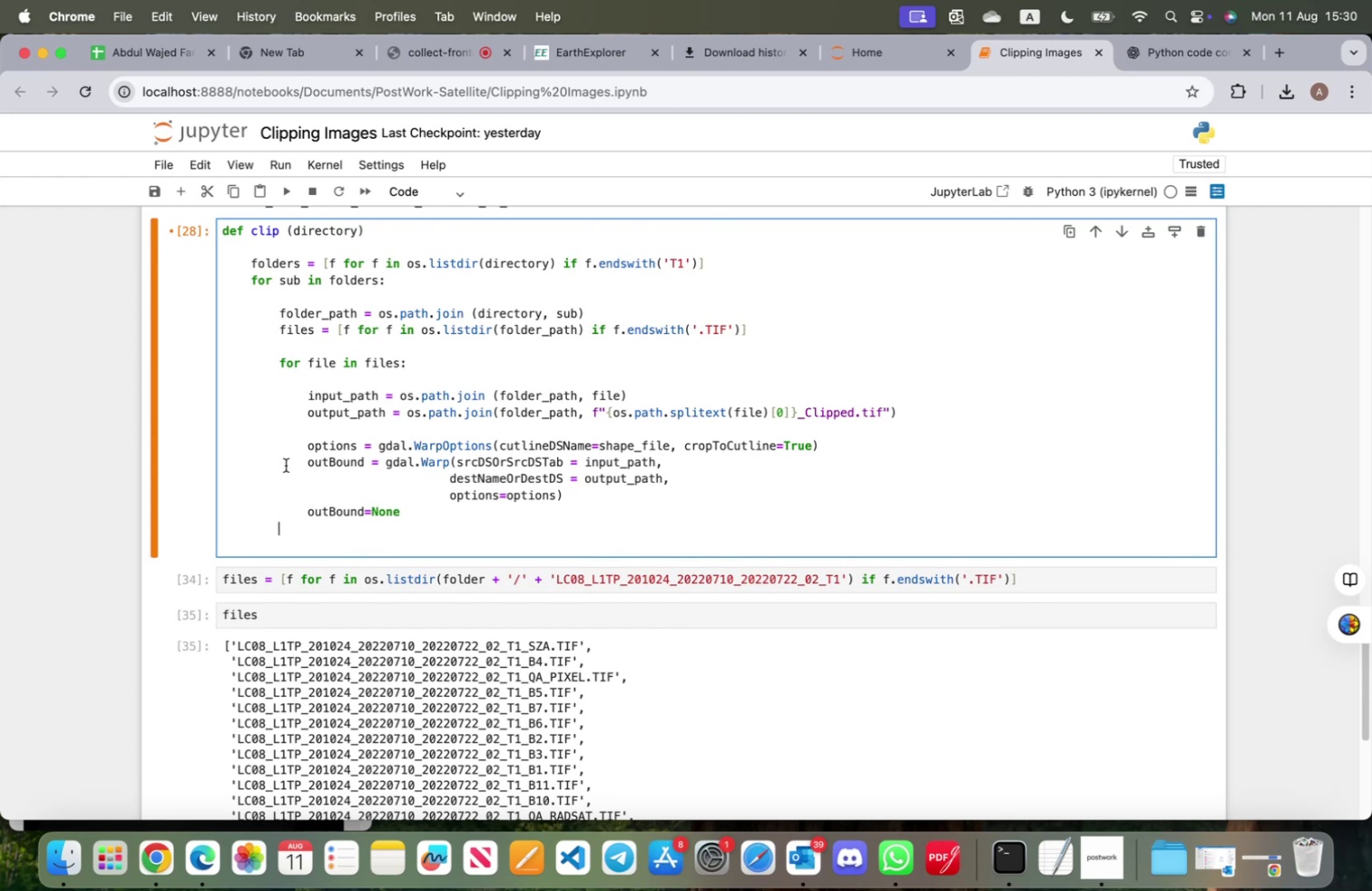 
scroll: coordinate [297, 467], scroll_direction: down, amount: 20.0
 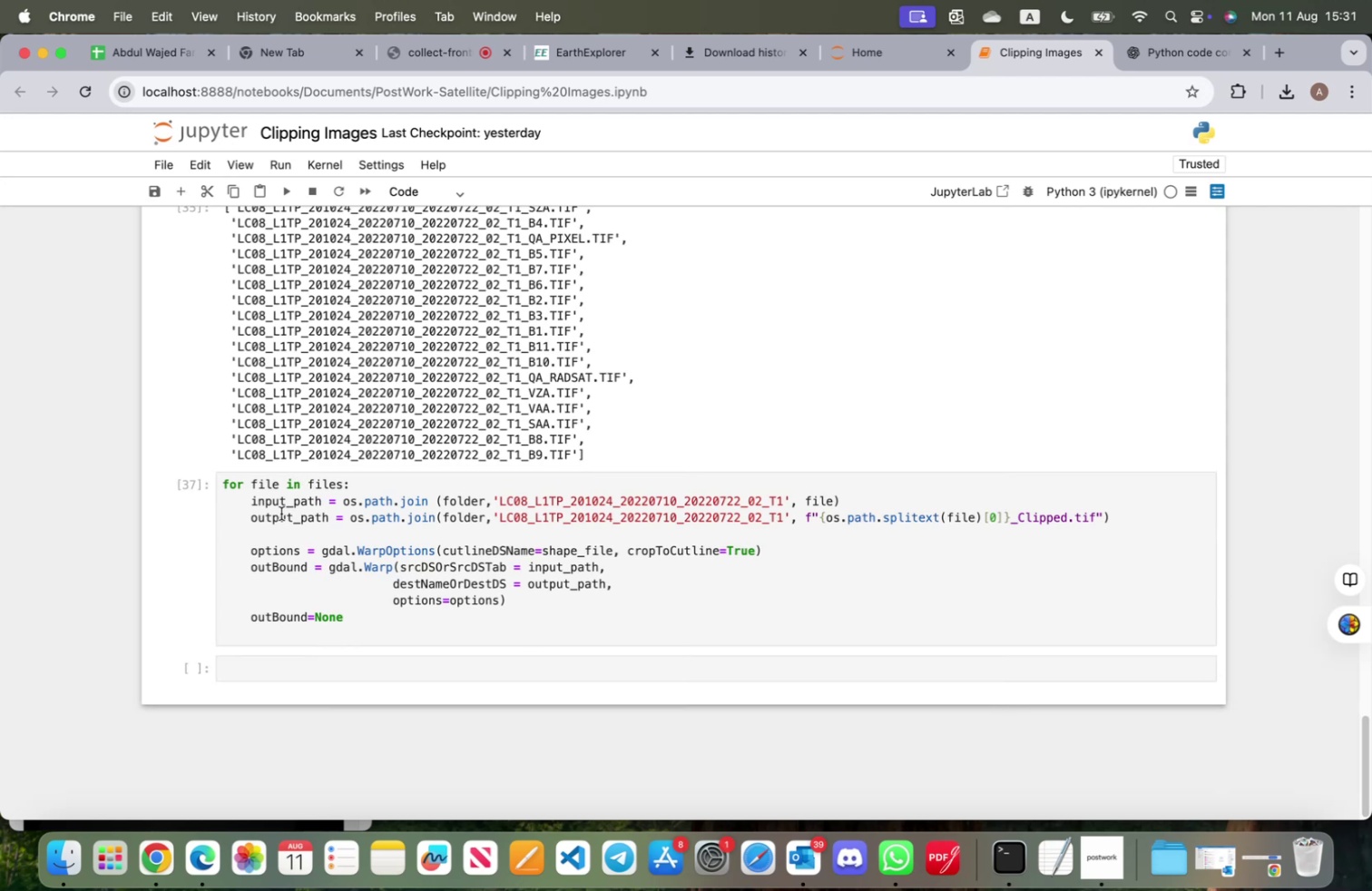 
wait(9.6)
 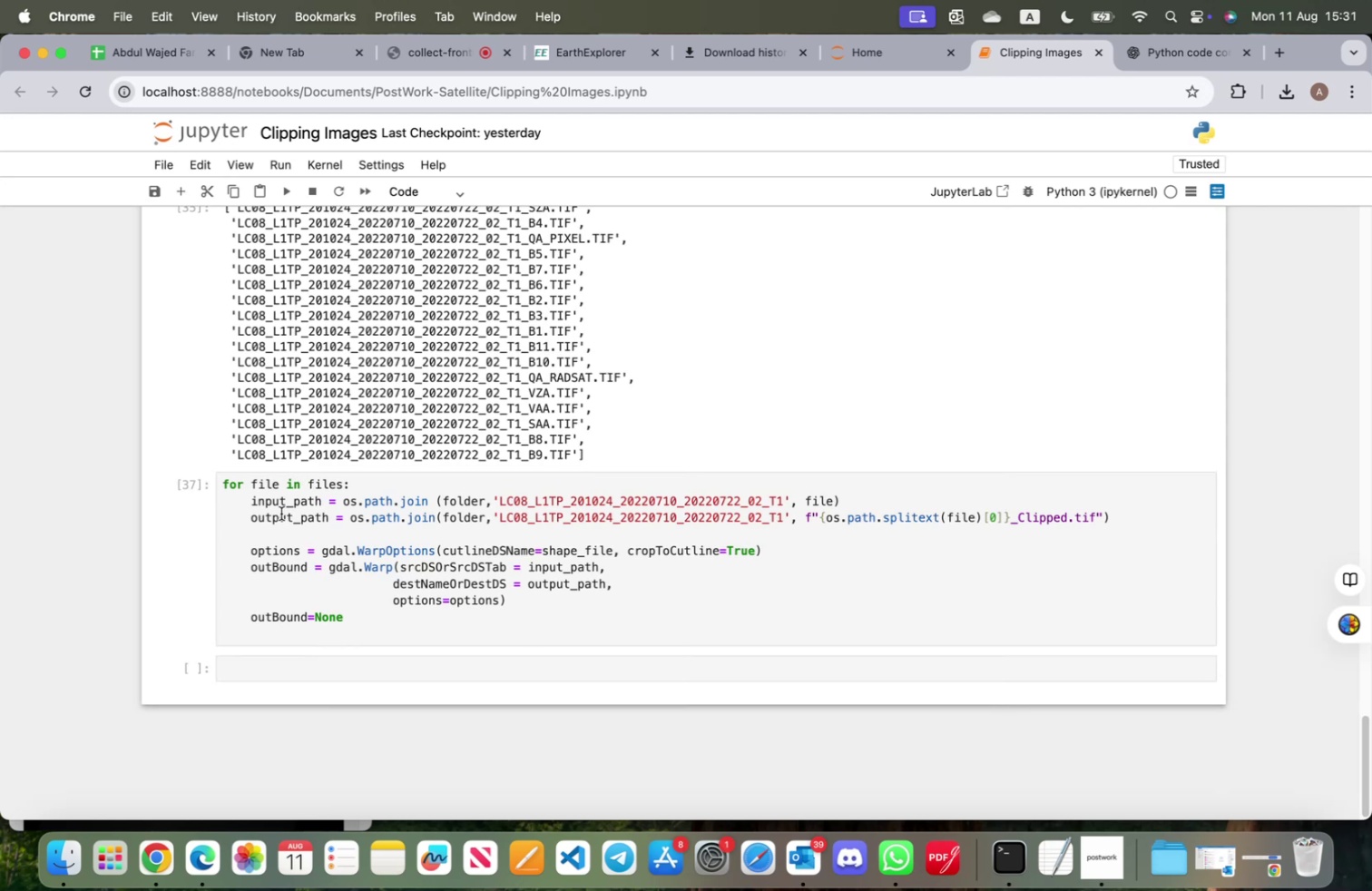 
scroll: coordinate [318, 558], scroll_direction: up, amount: 20.0
 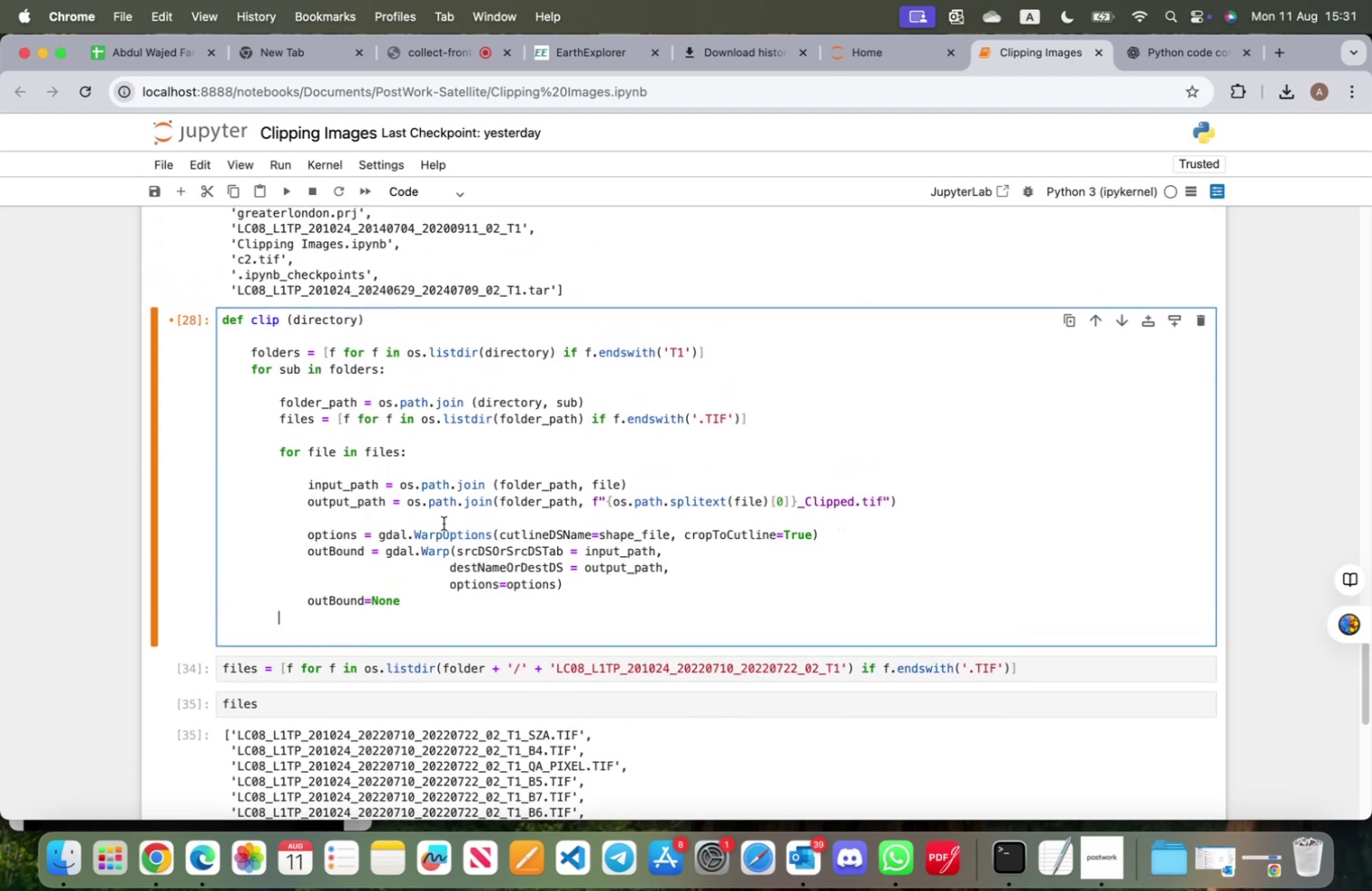 
wait(5.15)
 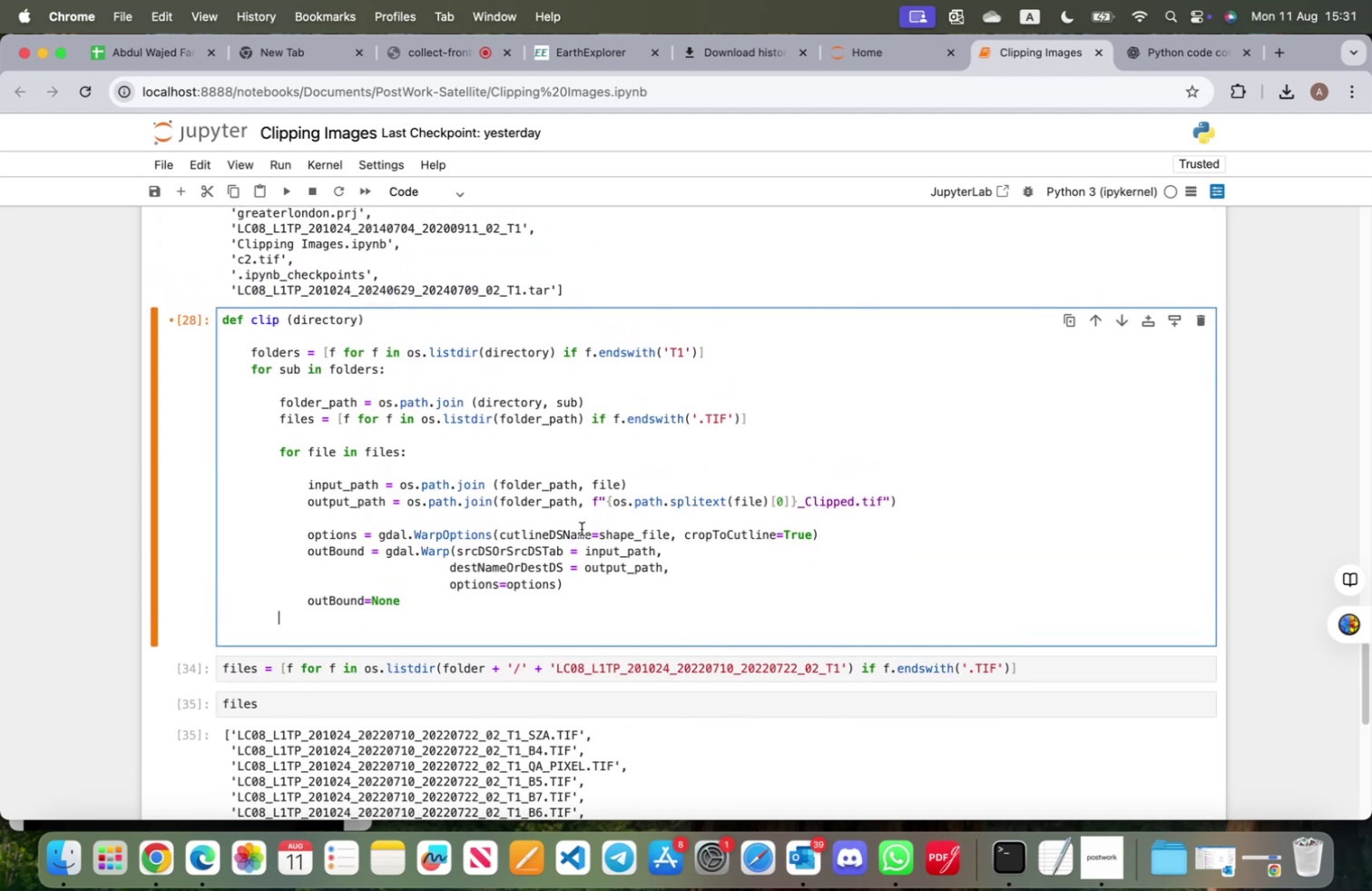 
scroll: coordinate [444, 524], scroll_direction: down, amount: 3.0
 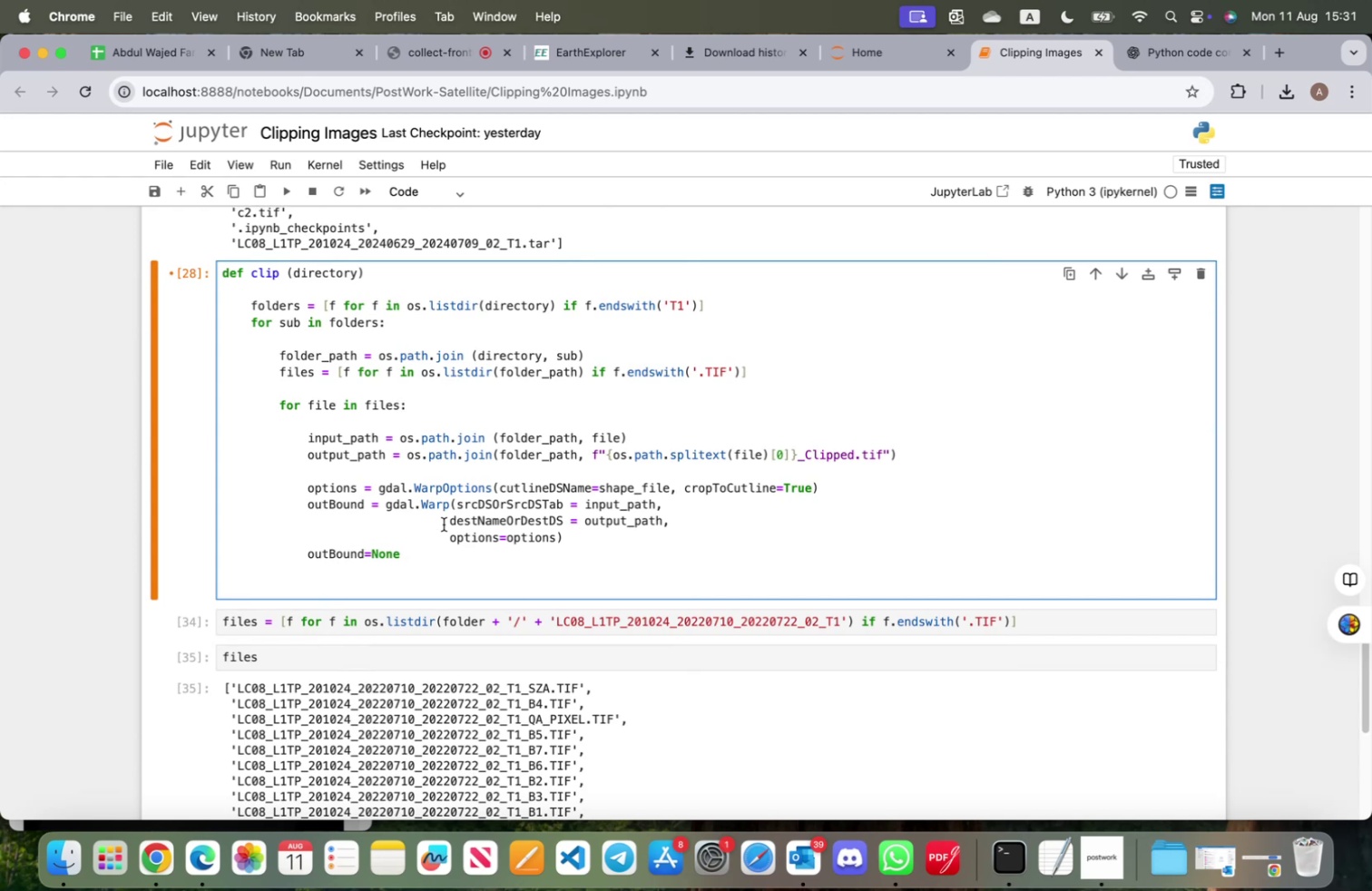 
wait(16.97)
 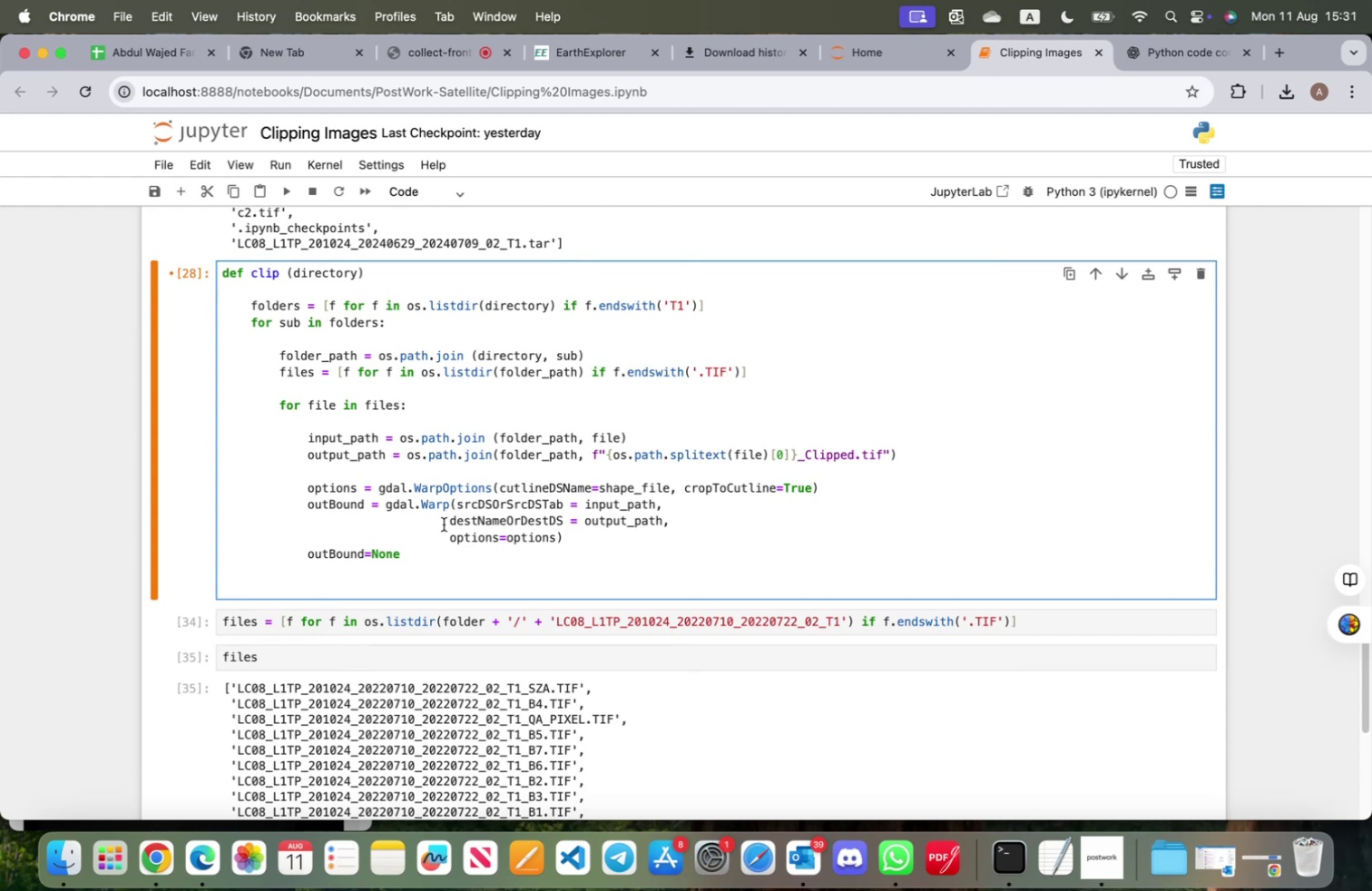 
left_click([181, 625])
 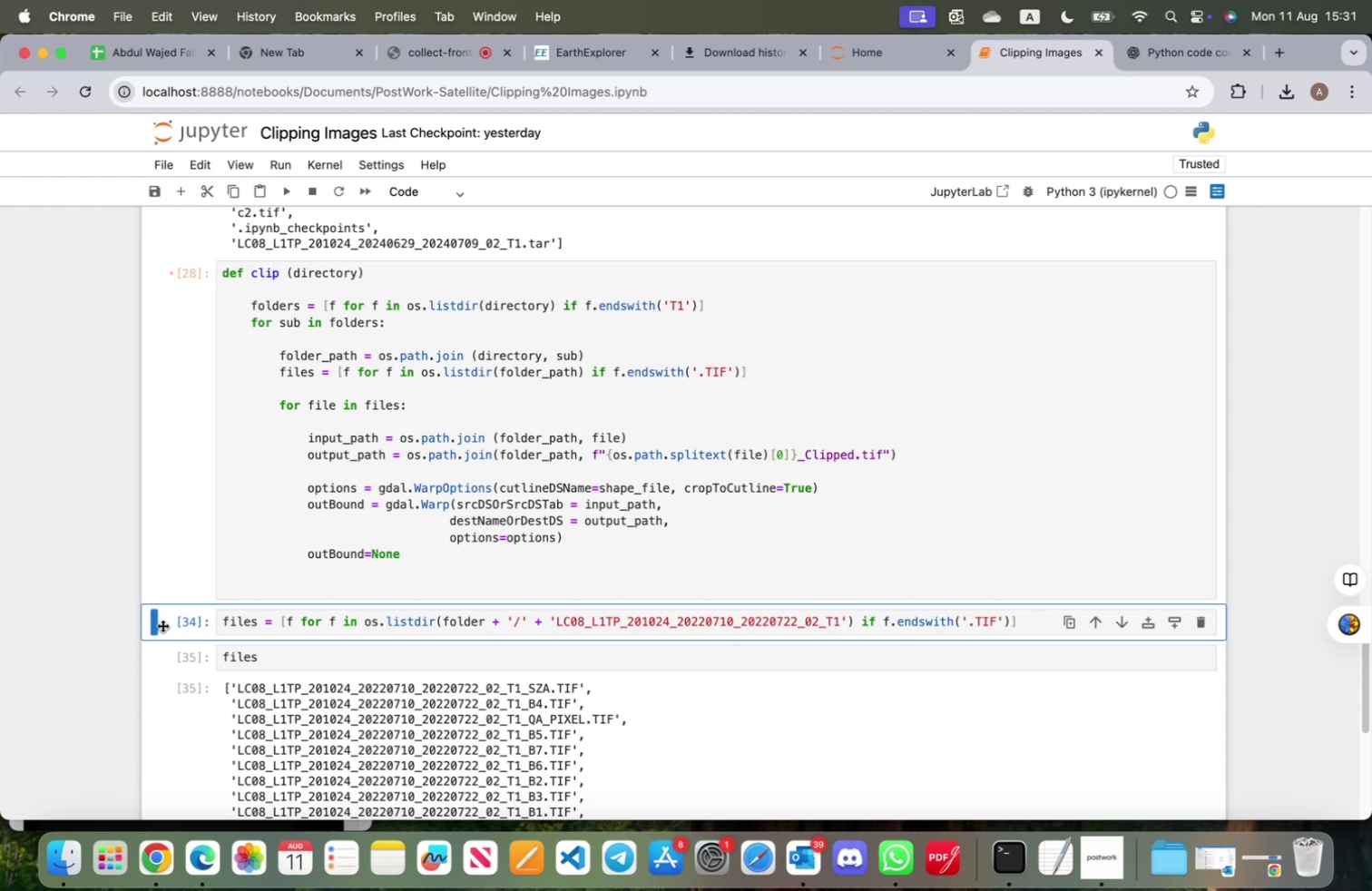 
type(aclip(")
 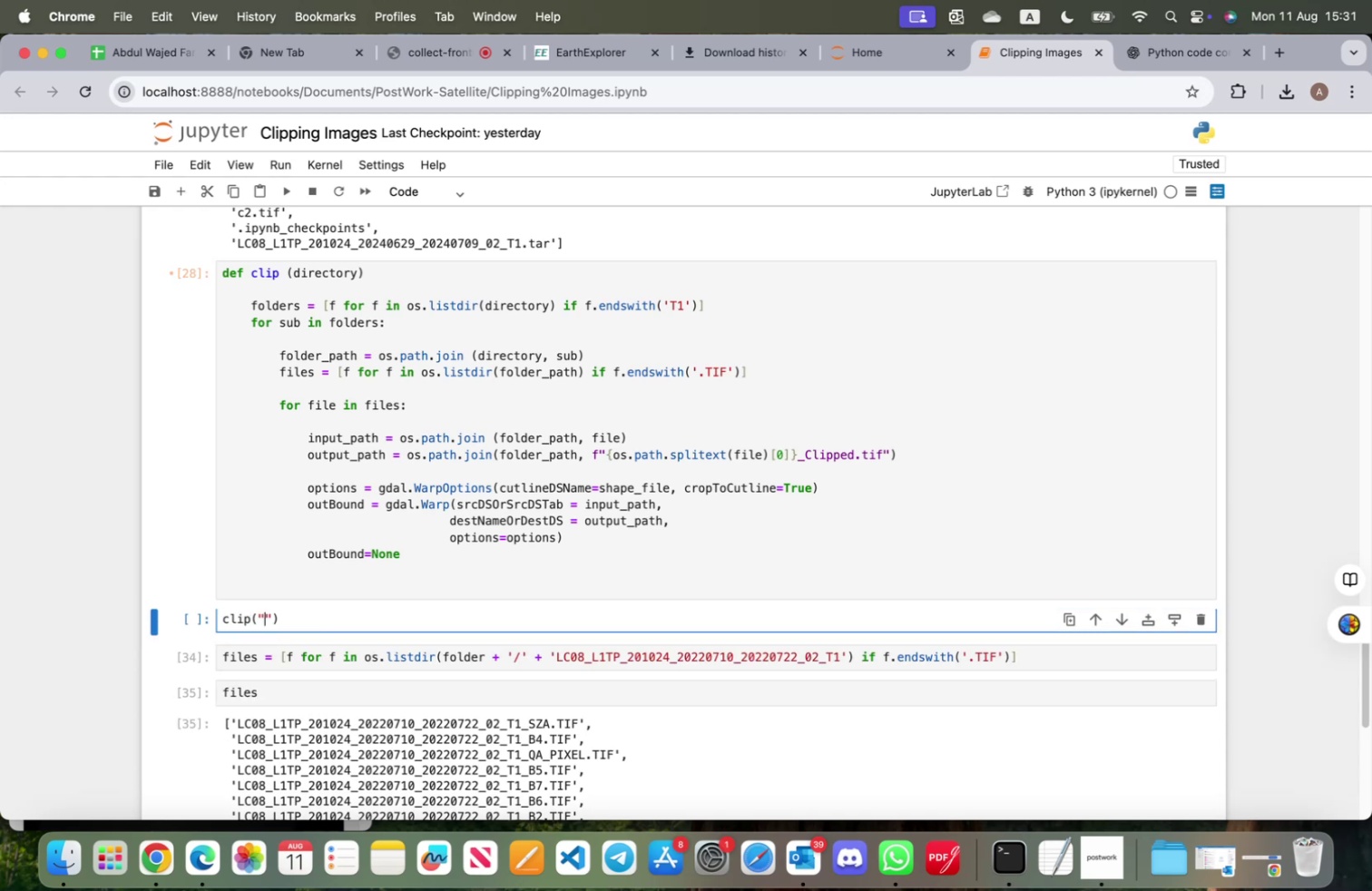 
scroll: coordinate [622, 645], scroll_direction: down, amount: 47.0
 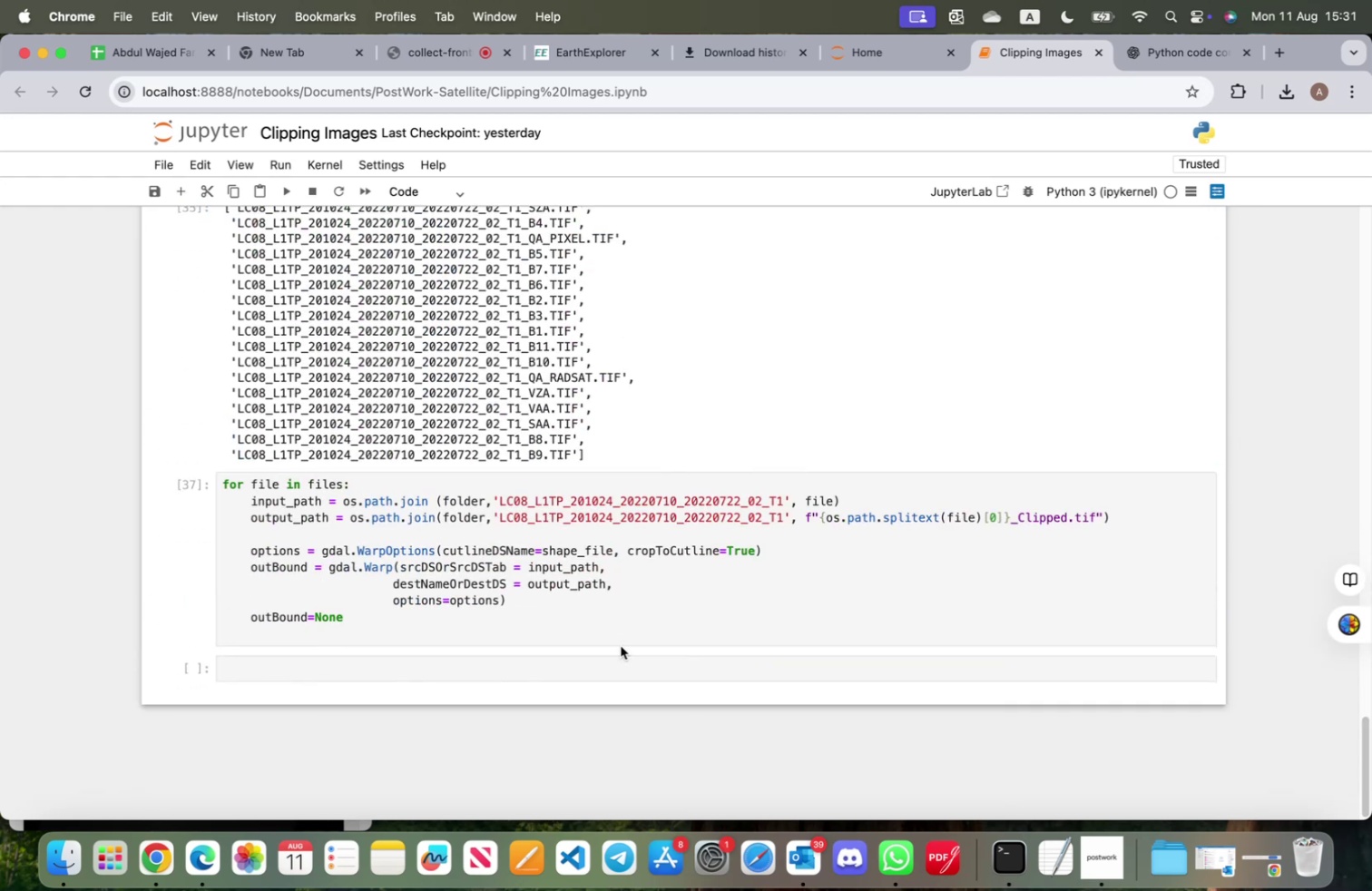 
scroll: coordinate [621, 644], scroll_direction: up, amount: 1.0
 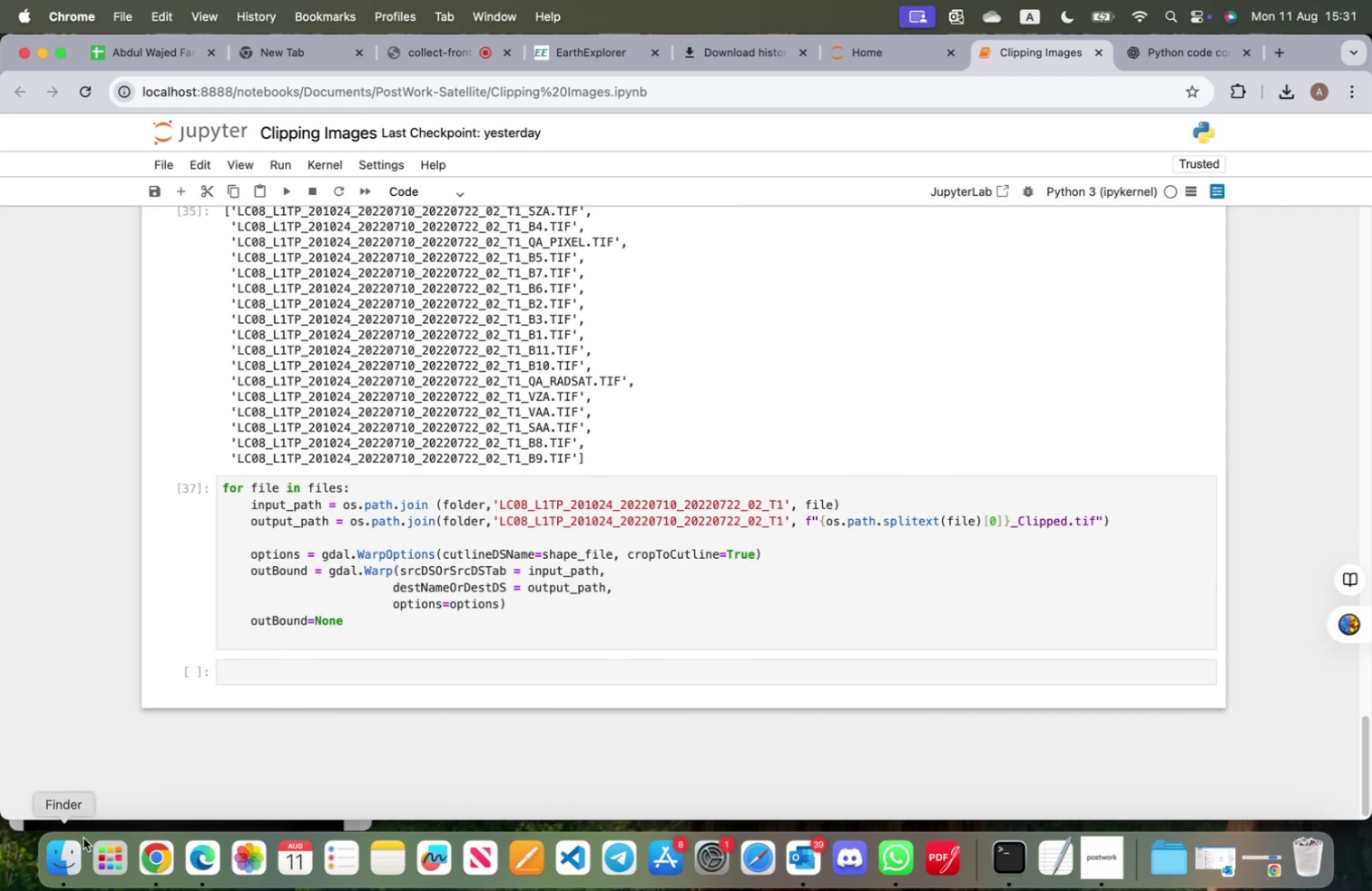 
left_click([54, 852])
 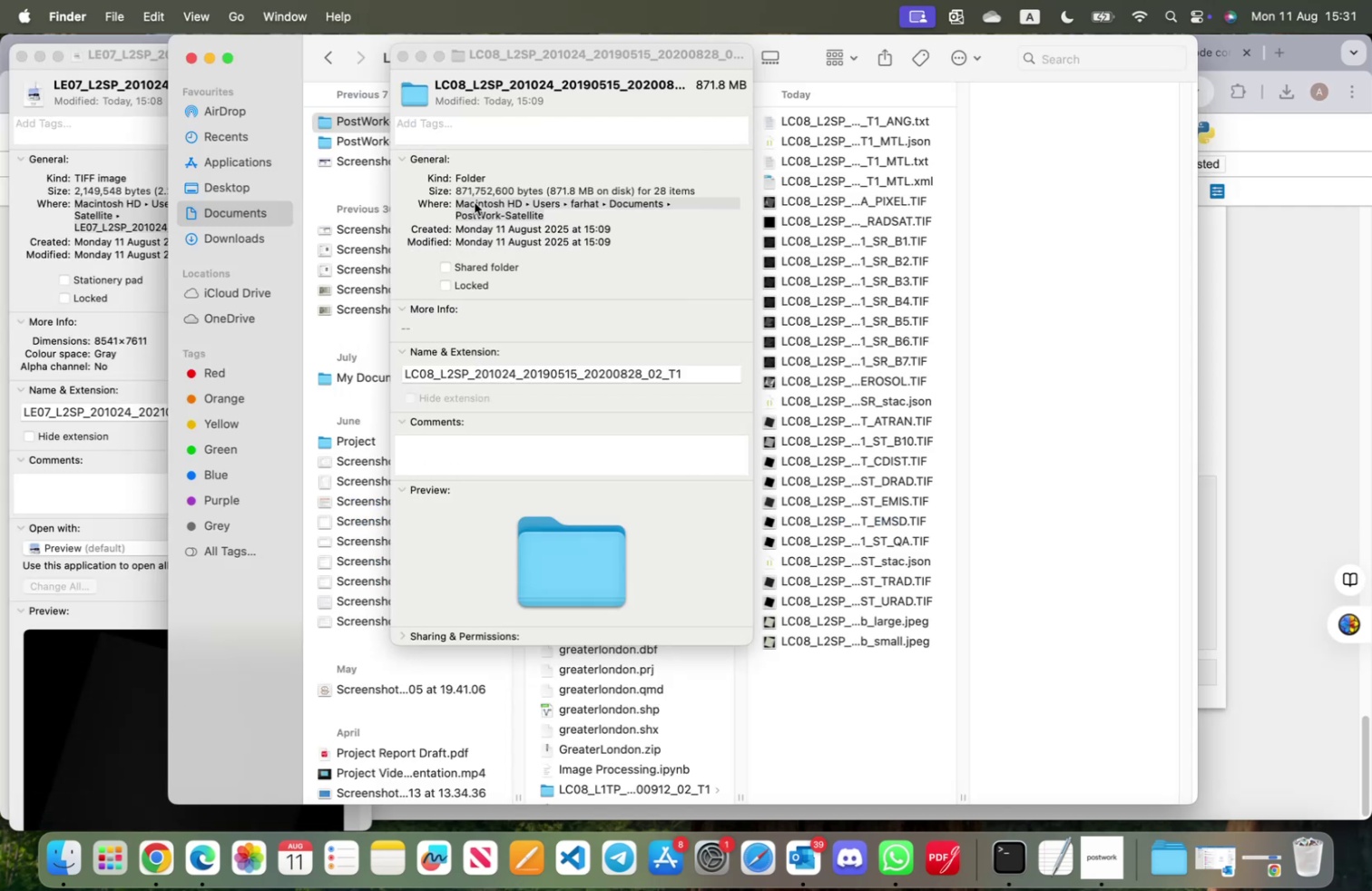 
key(Meta+CommandLeft)
 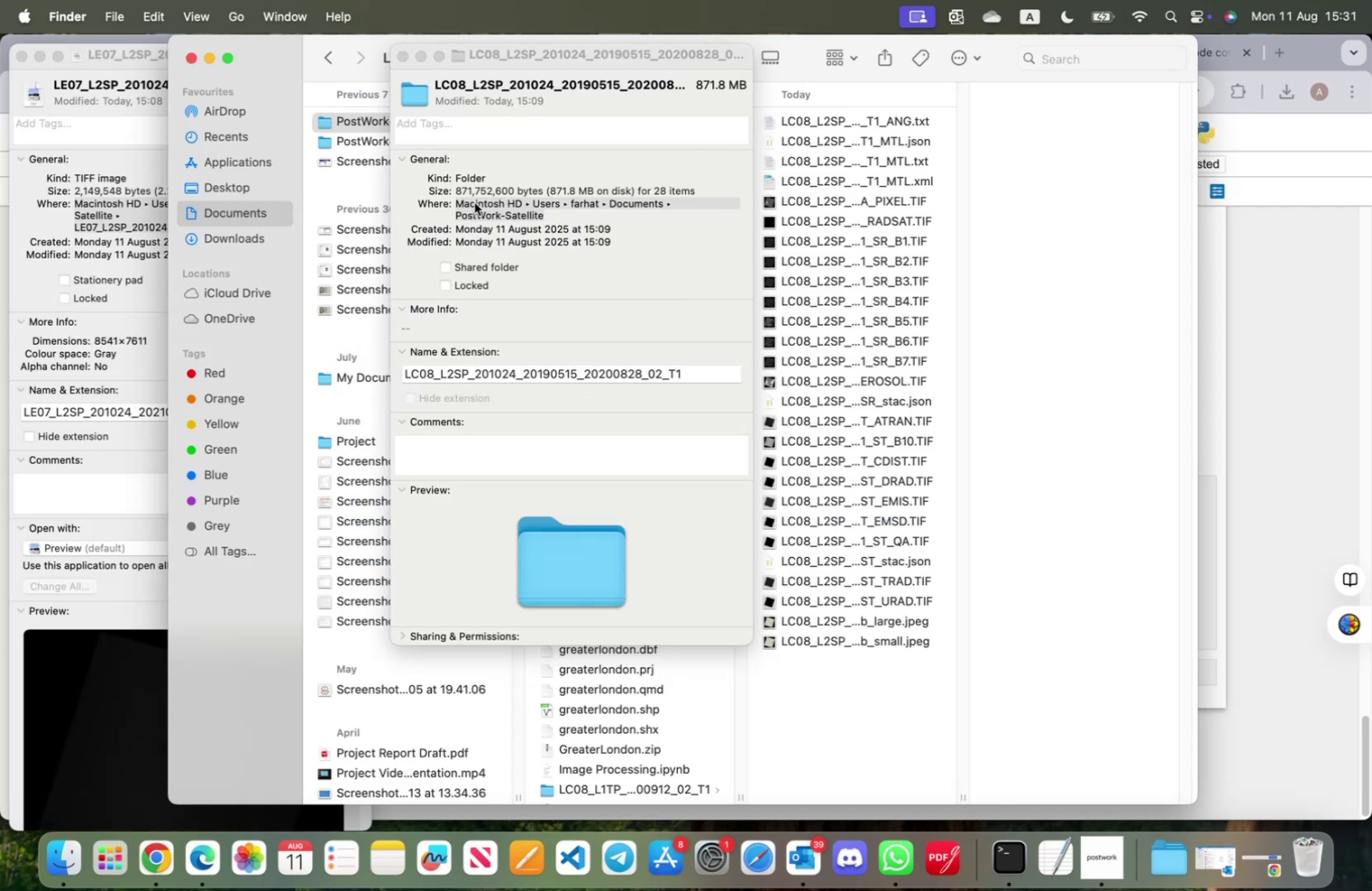 
key(Meta+C)
 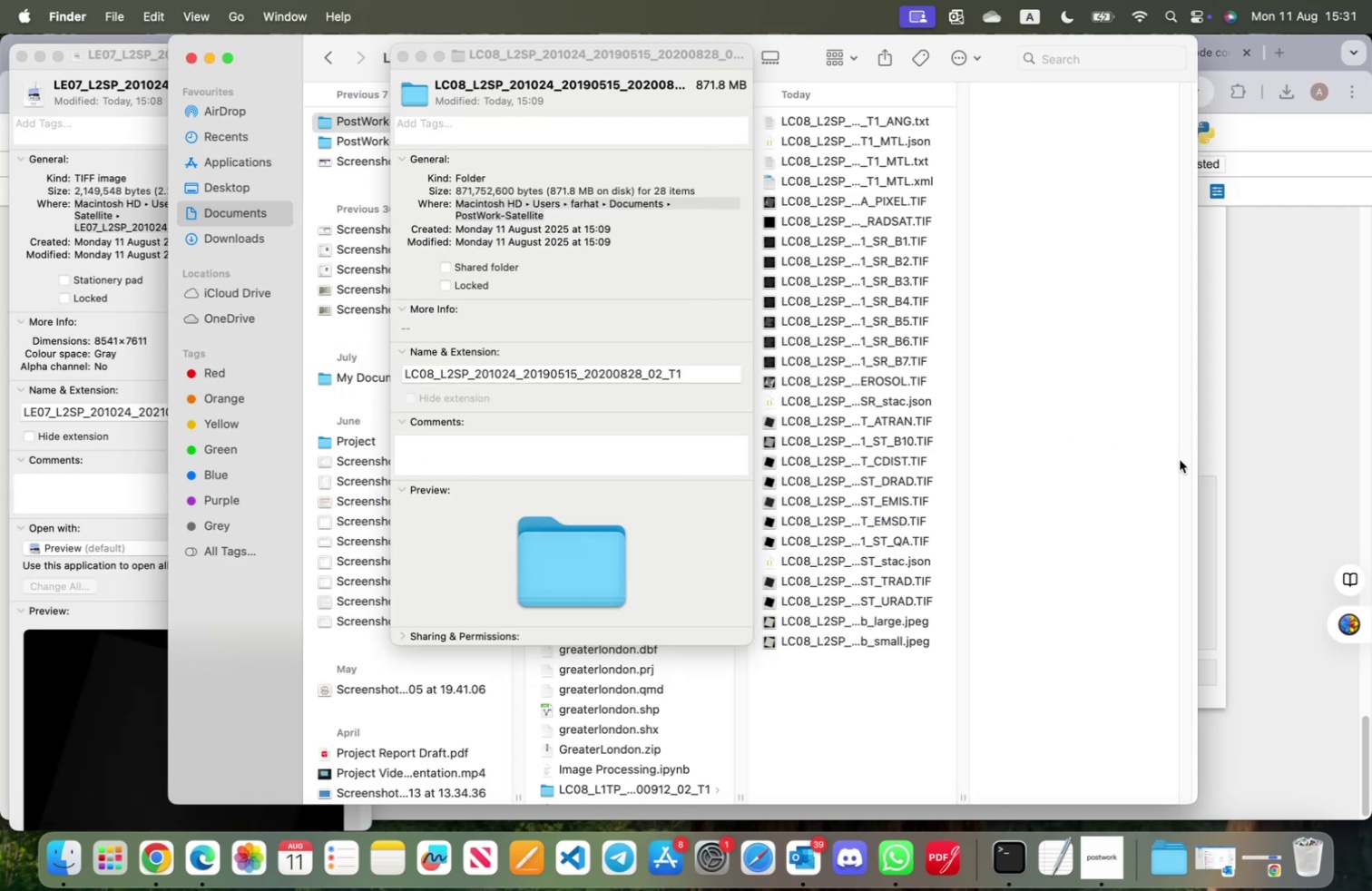 
left_click([1262, 459])
 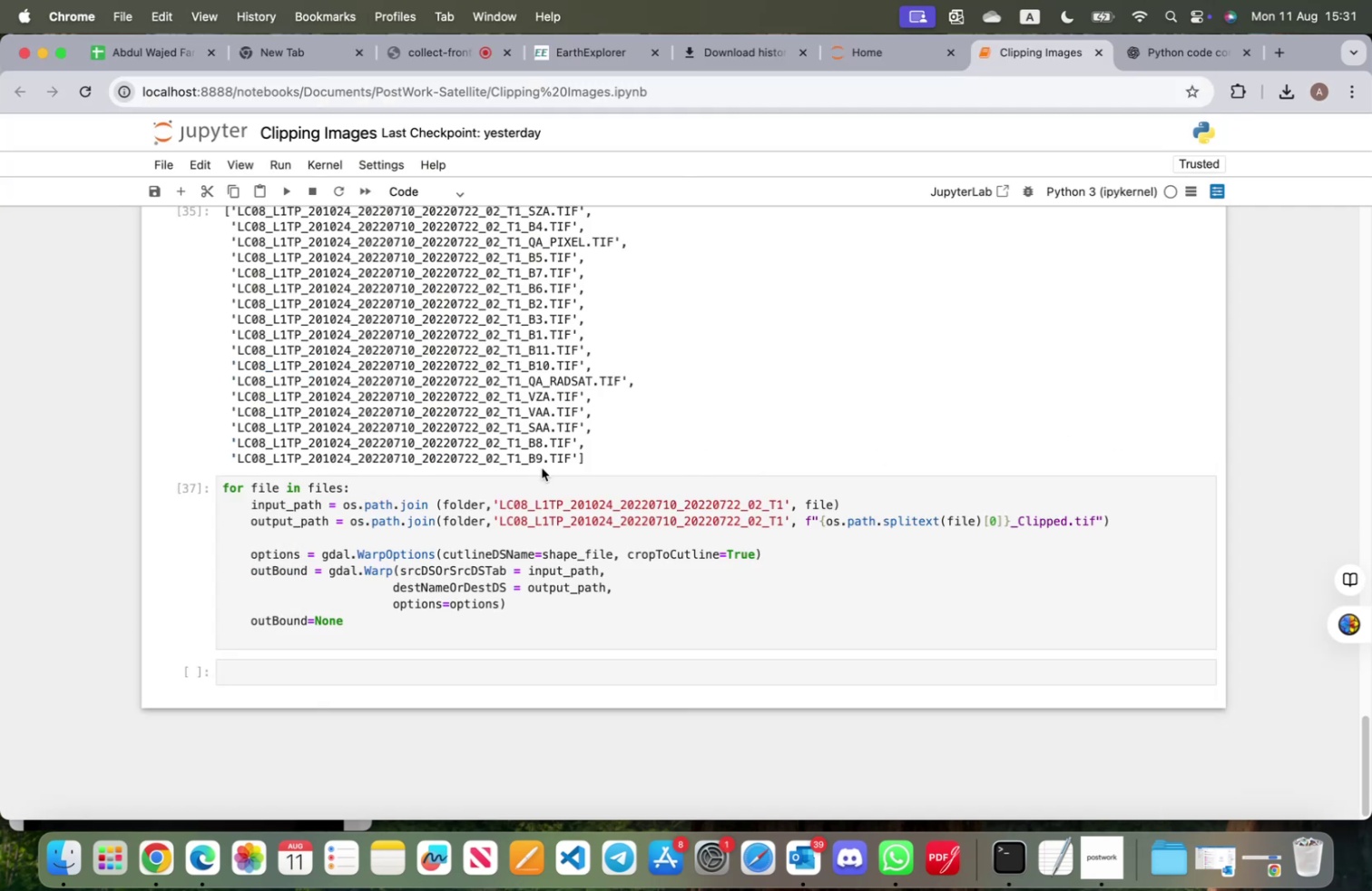 
scroll: coordinate [456, 542], scroll_direction: up, amount: 17.0
 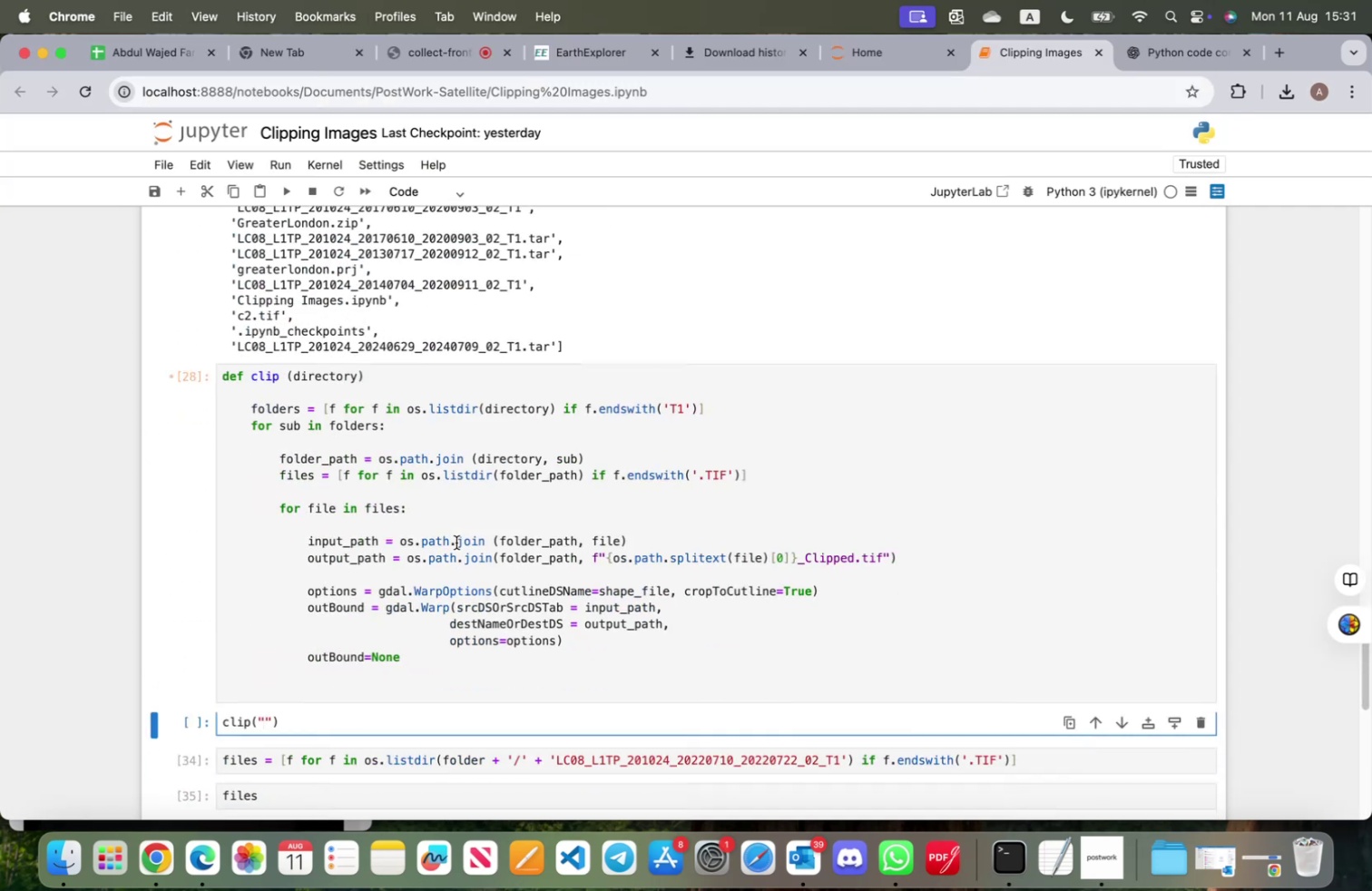 
scroll: coordinate [452, 554], scroll_direction: down, amount: 8.0
 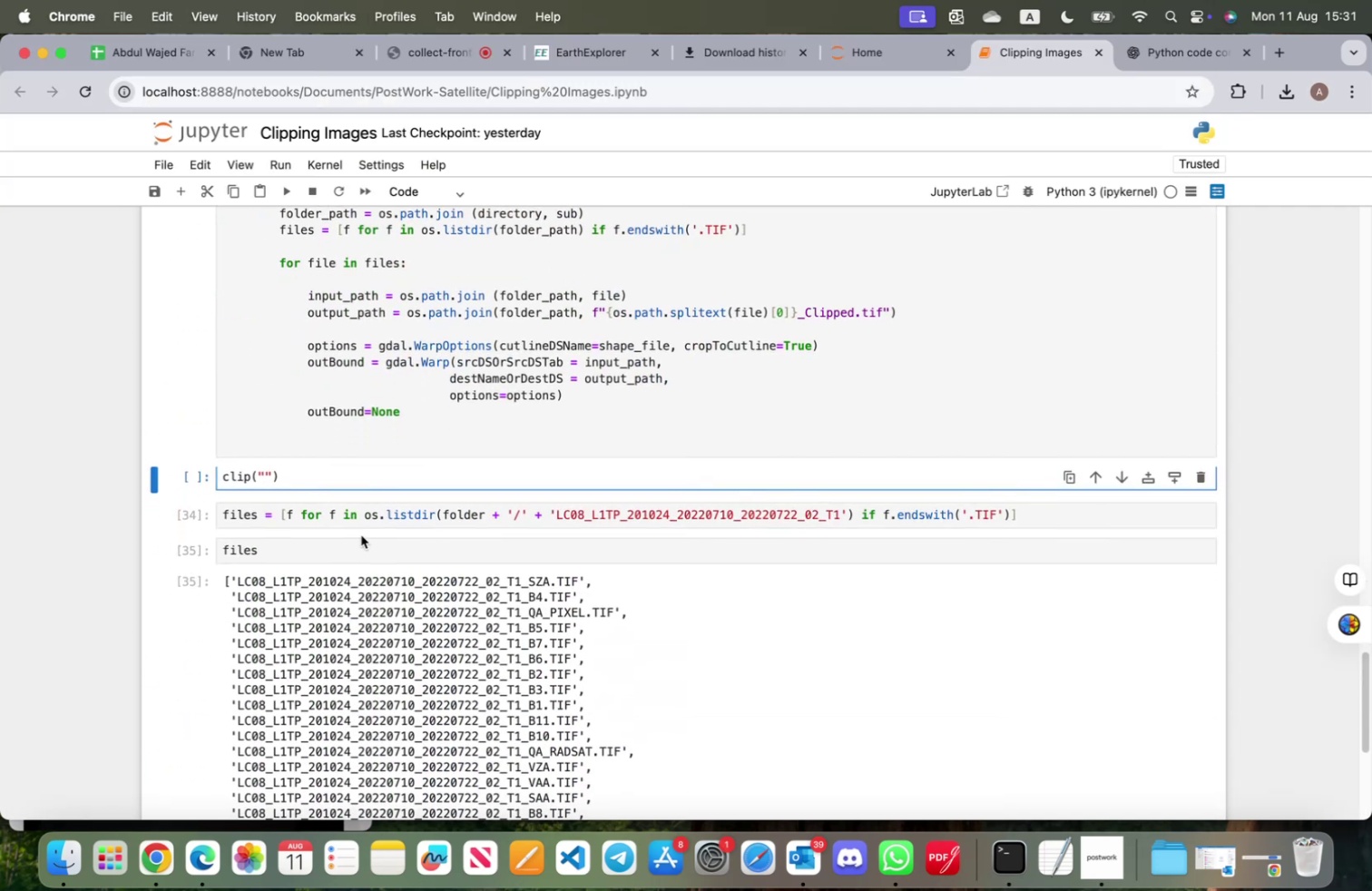 
key(Meta+V)
 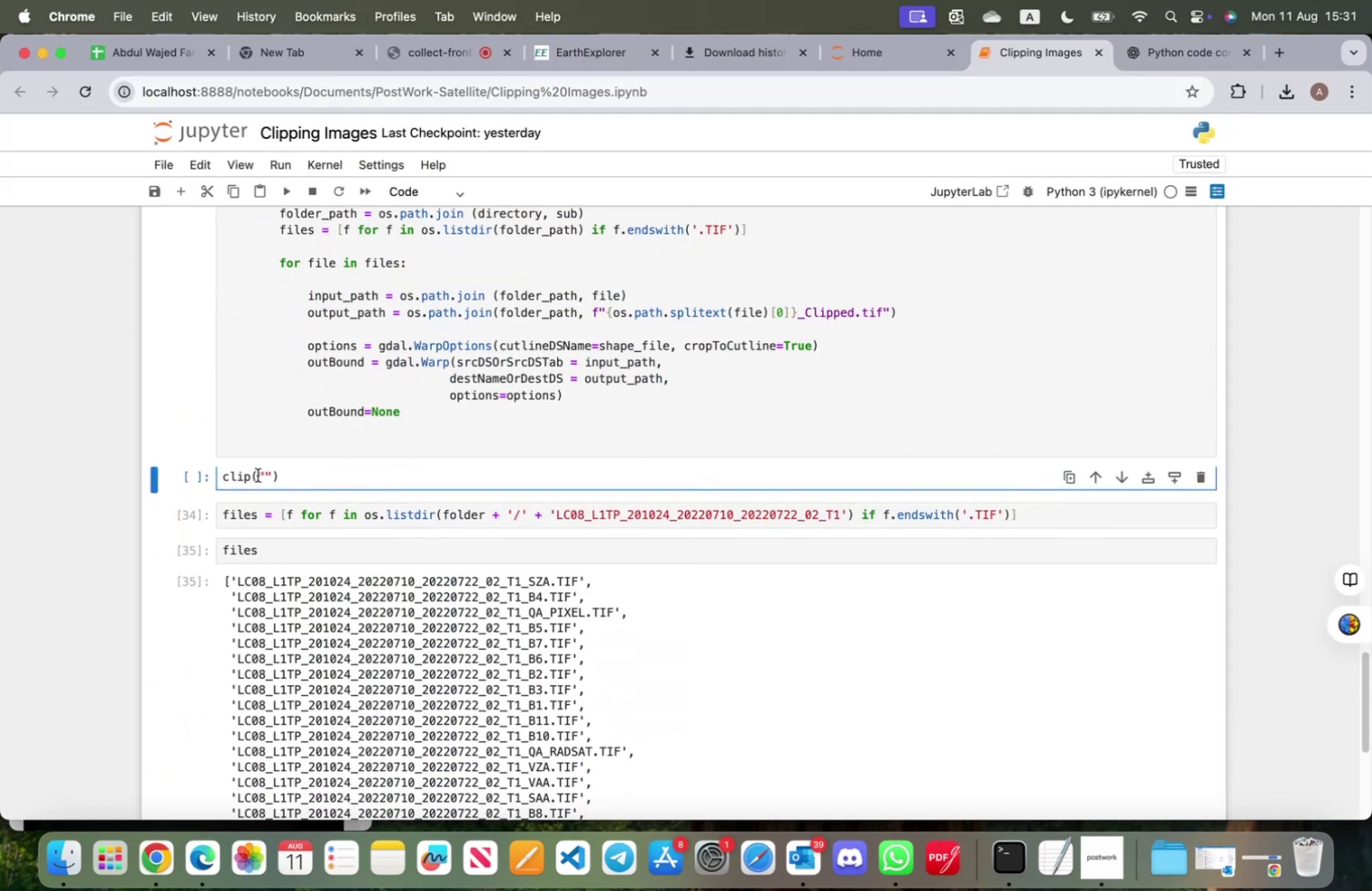 
left_click([261, 475])
 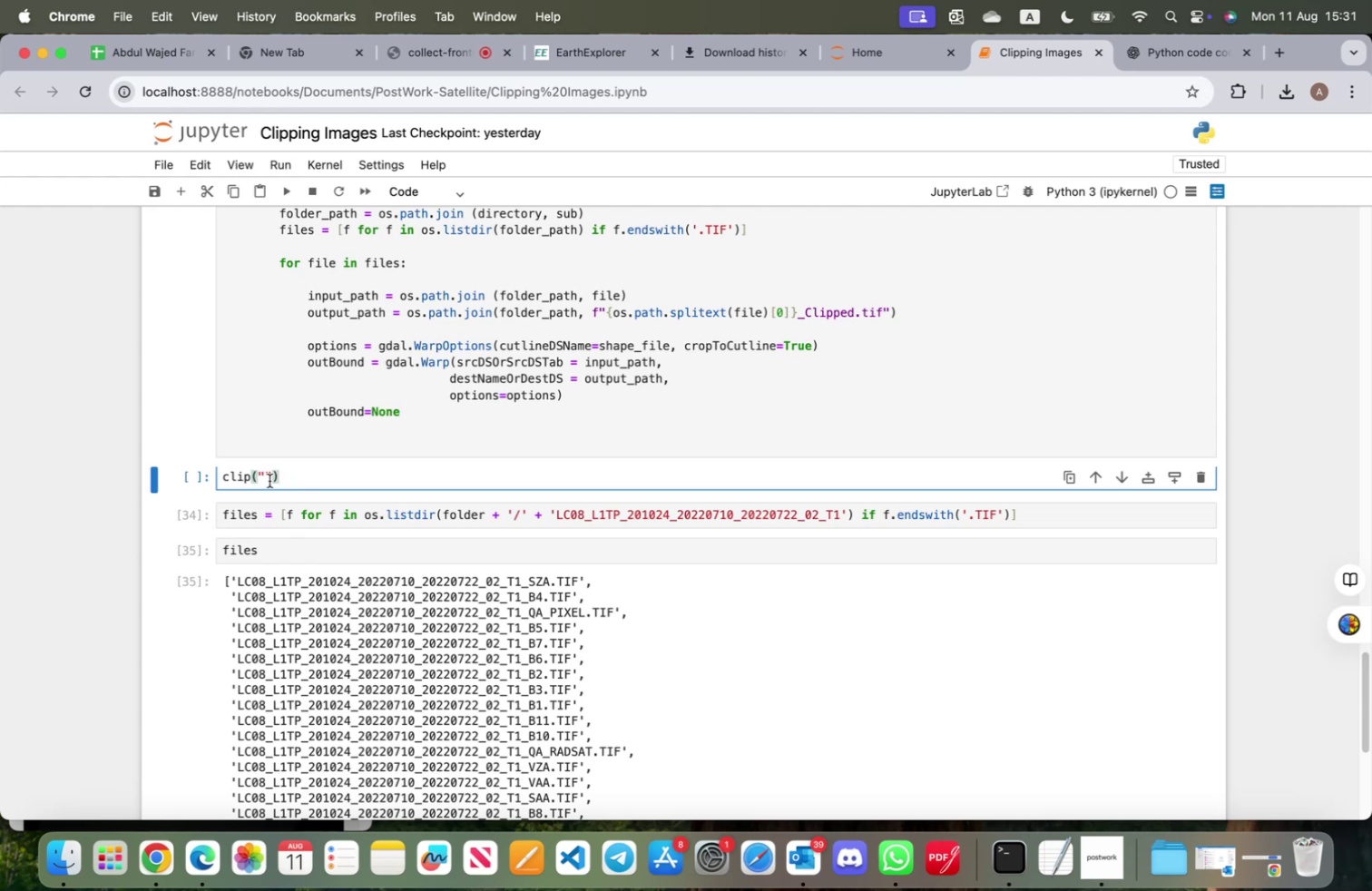 
left_click([264, 474])
 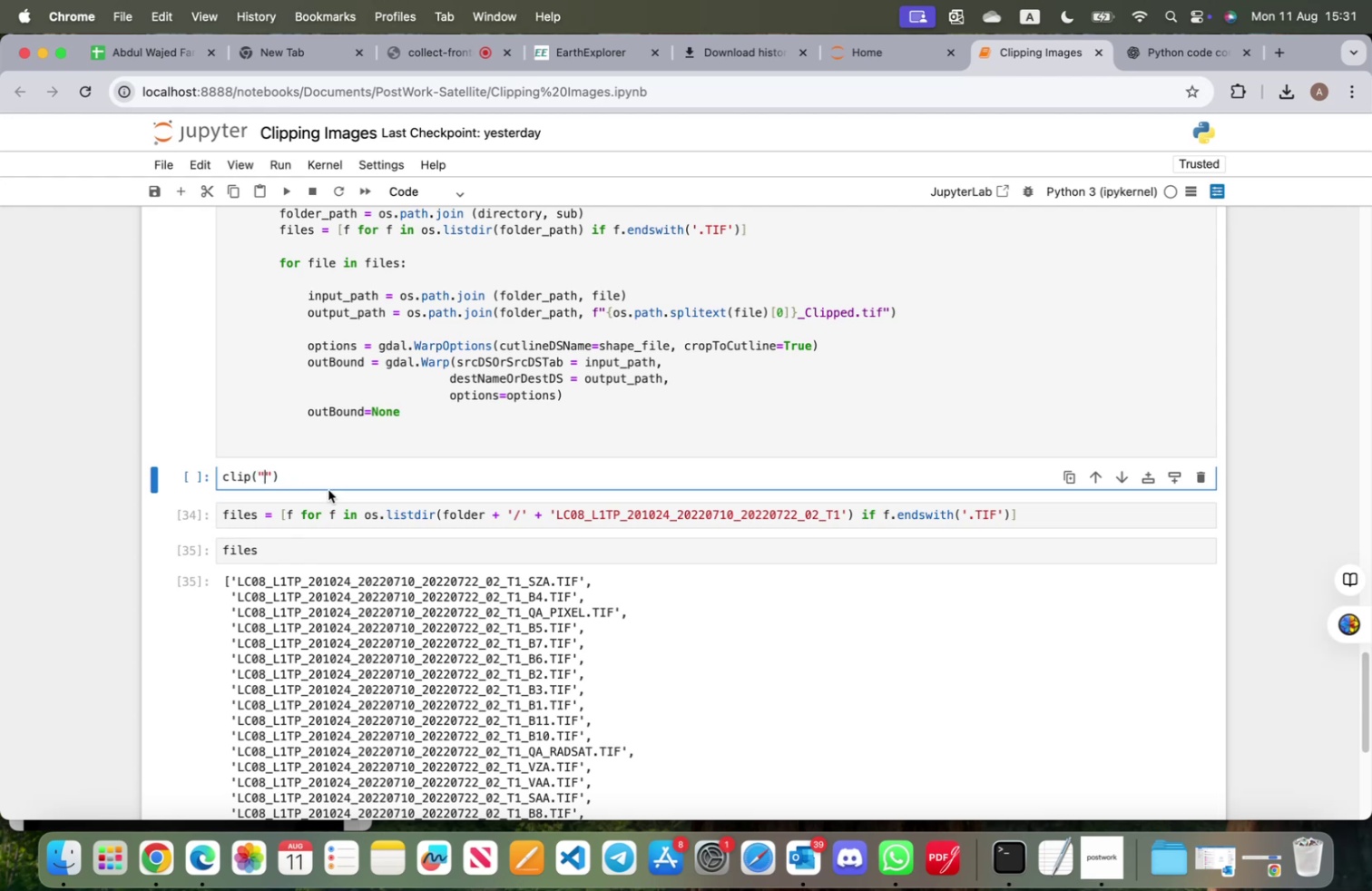 
key(Meta+V)
 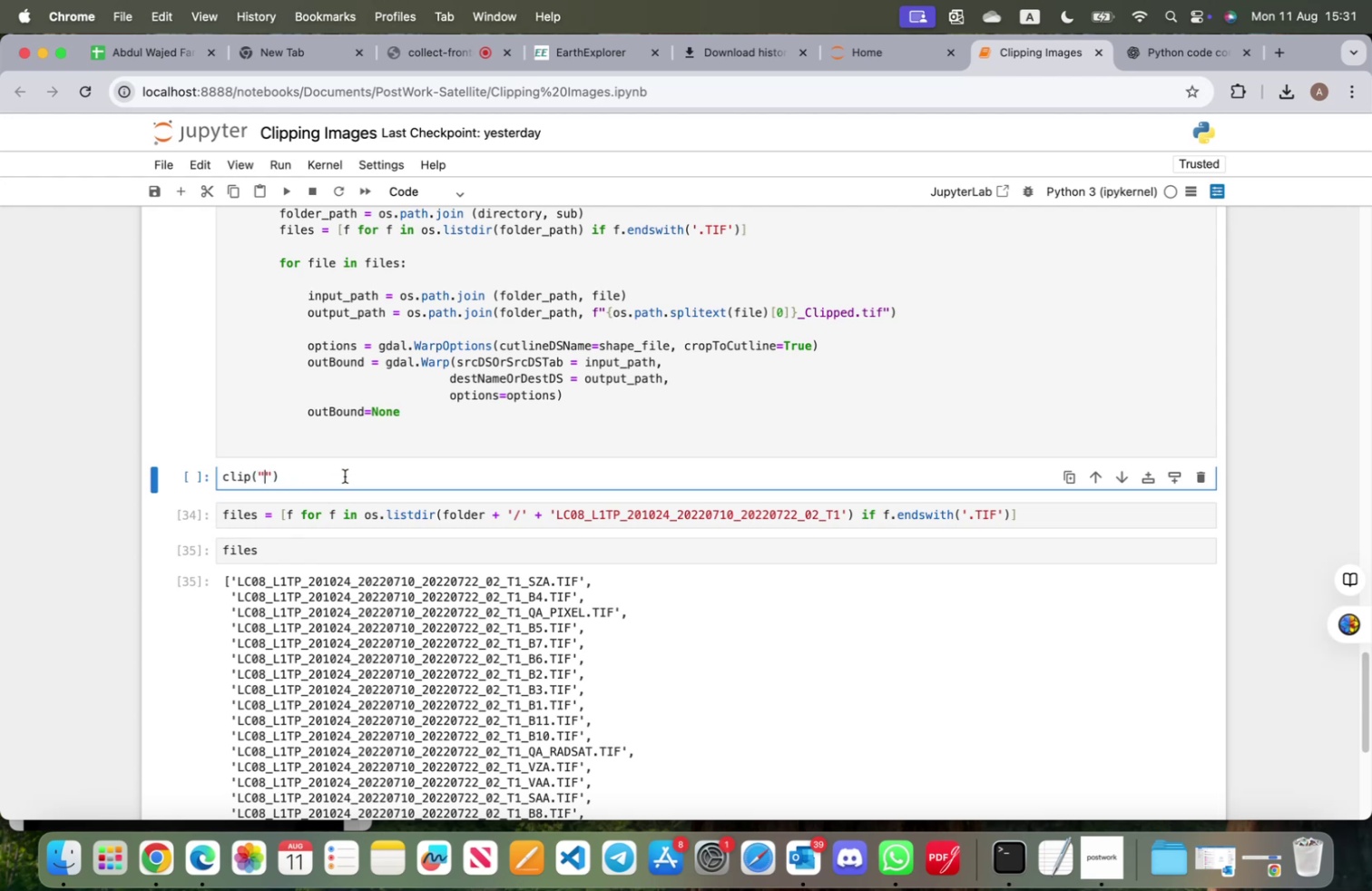 
double_click([345, 475])
 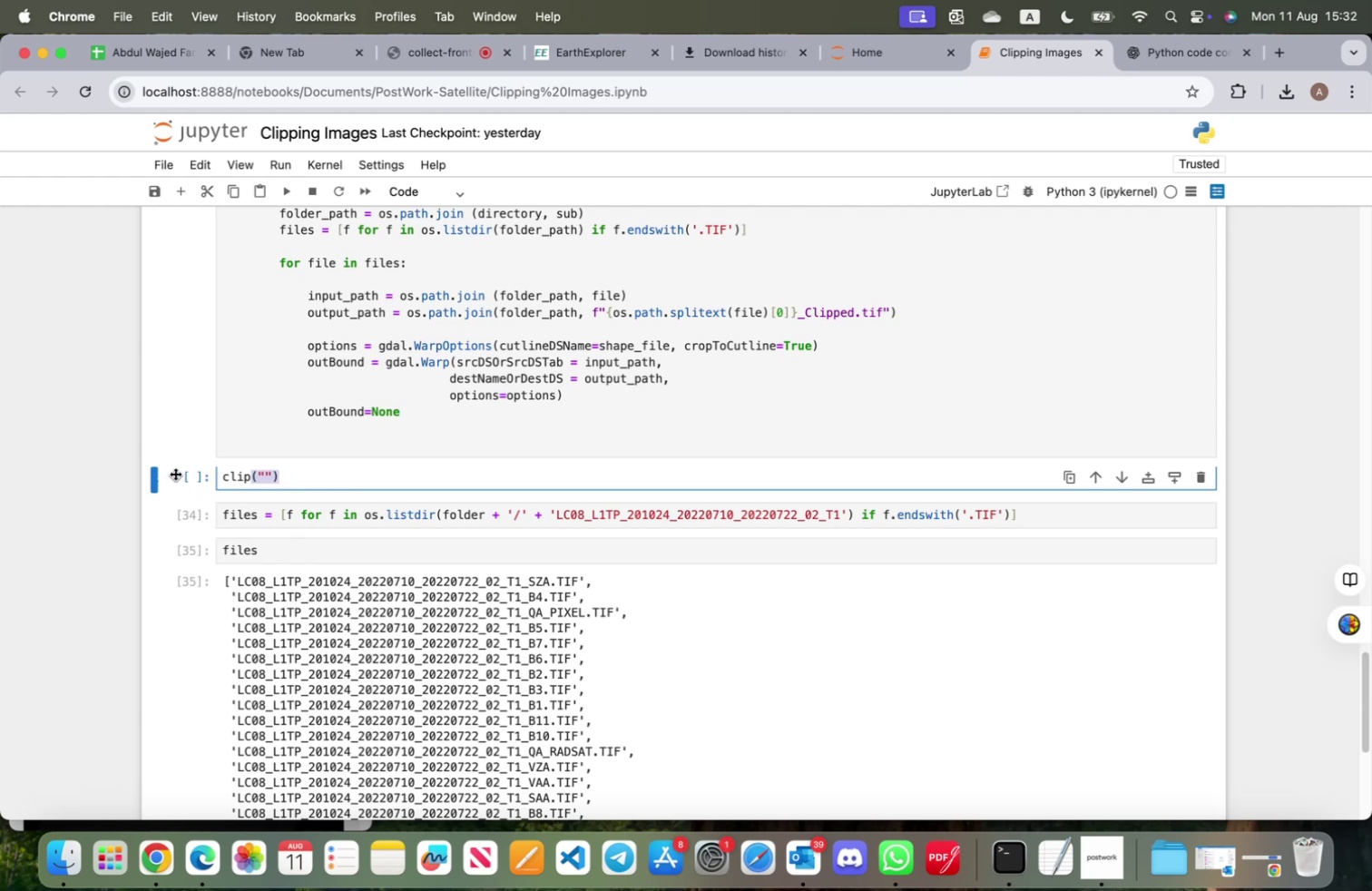 
left_click([175, 473])
 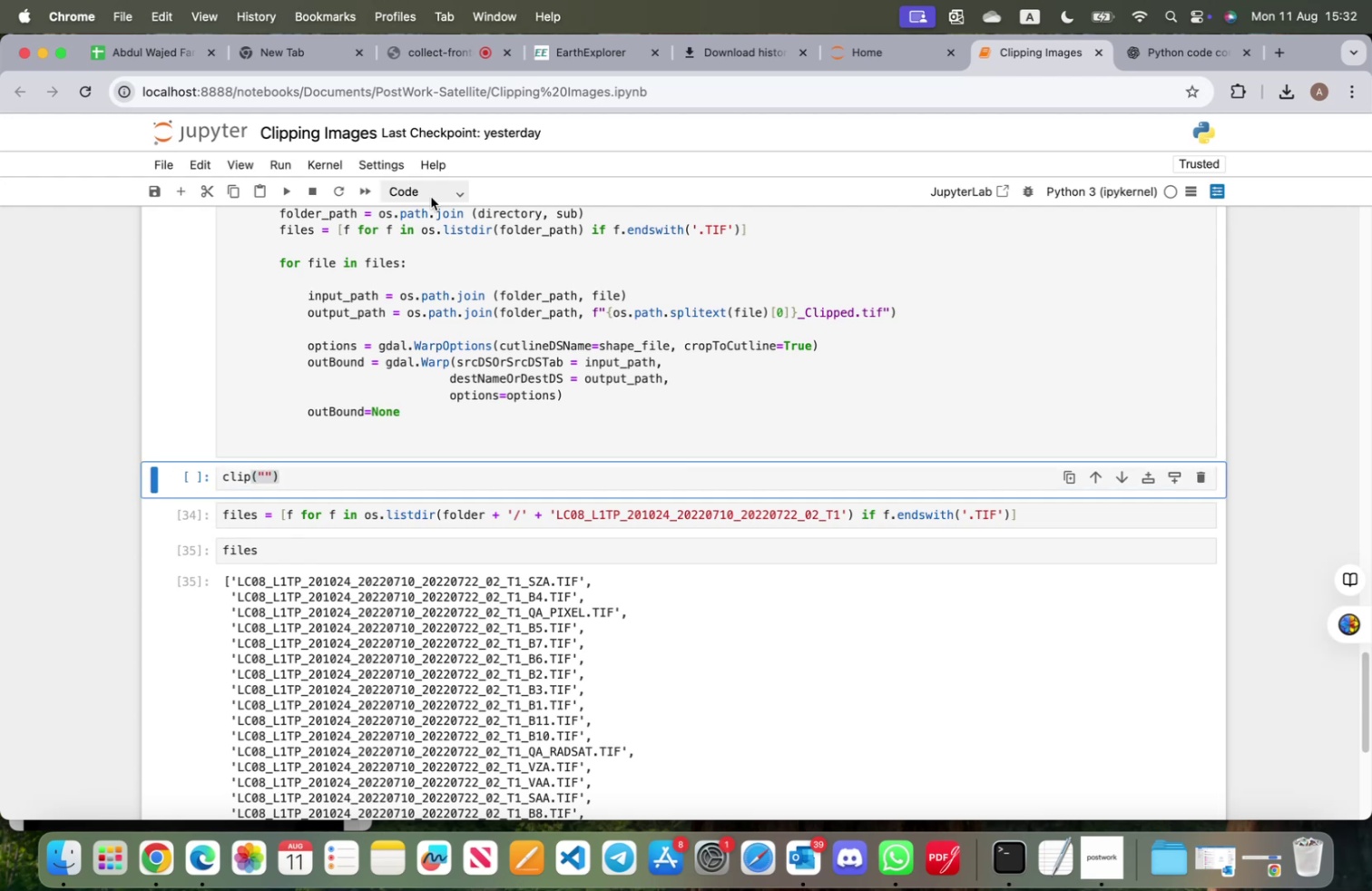 
left_click([434, 185])
 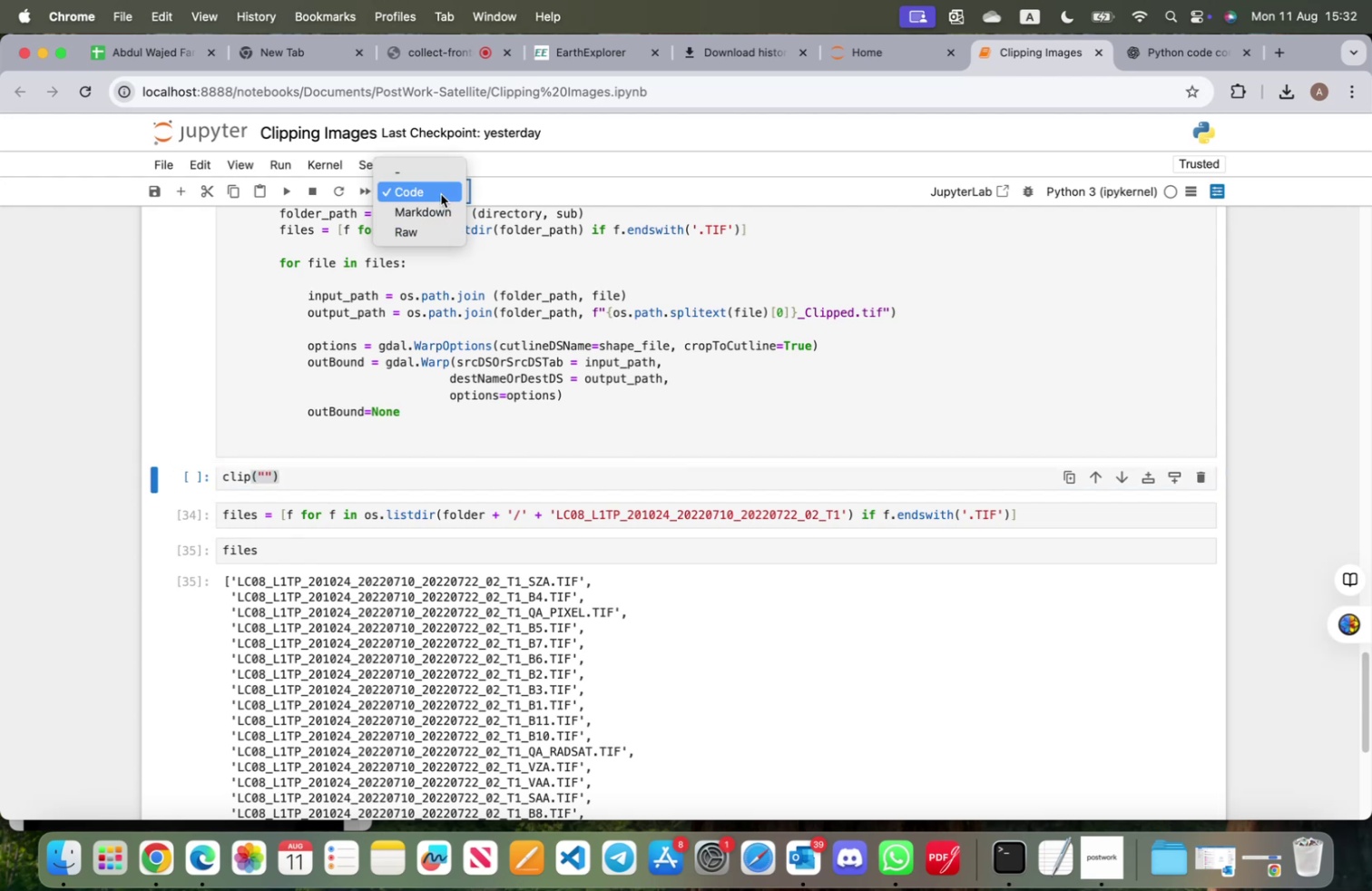 
left_click([437, 189])
 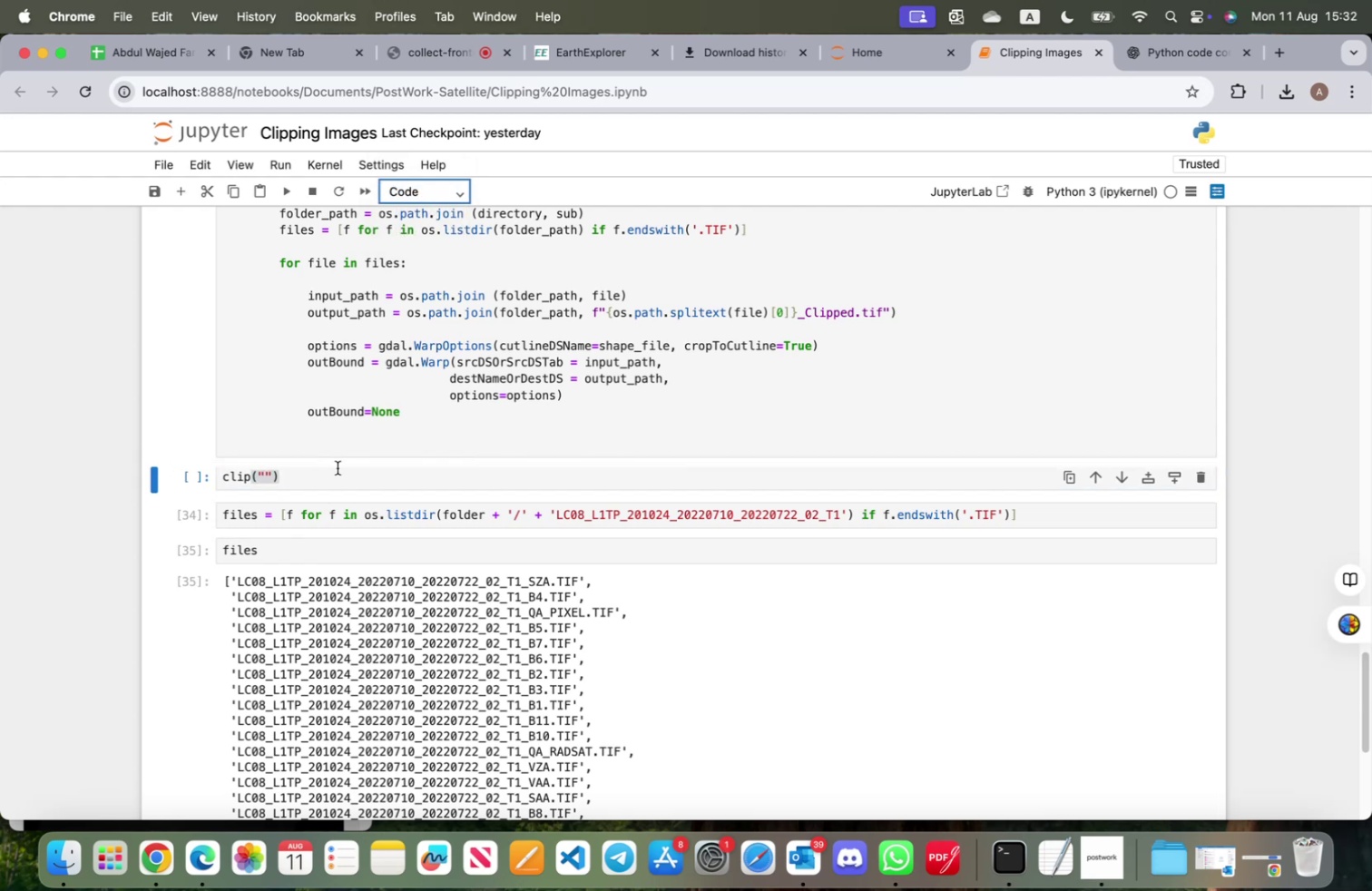 
left_click([338, 469])
 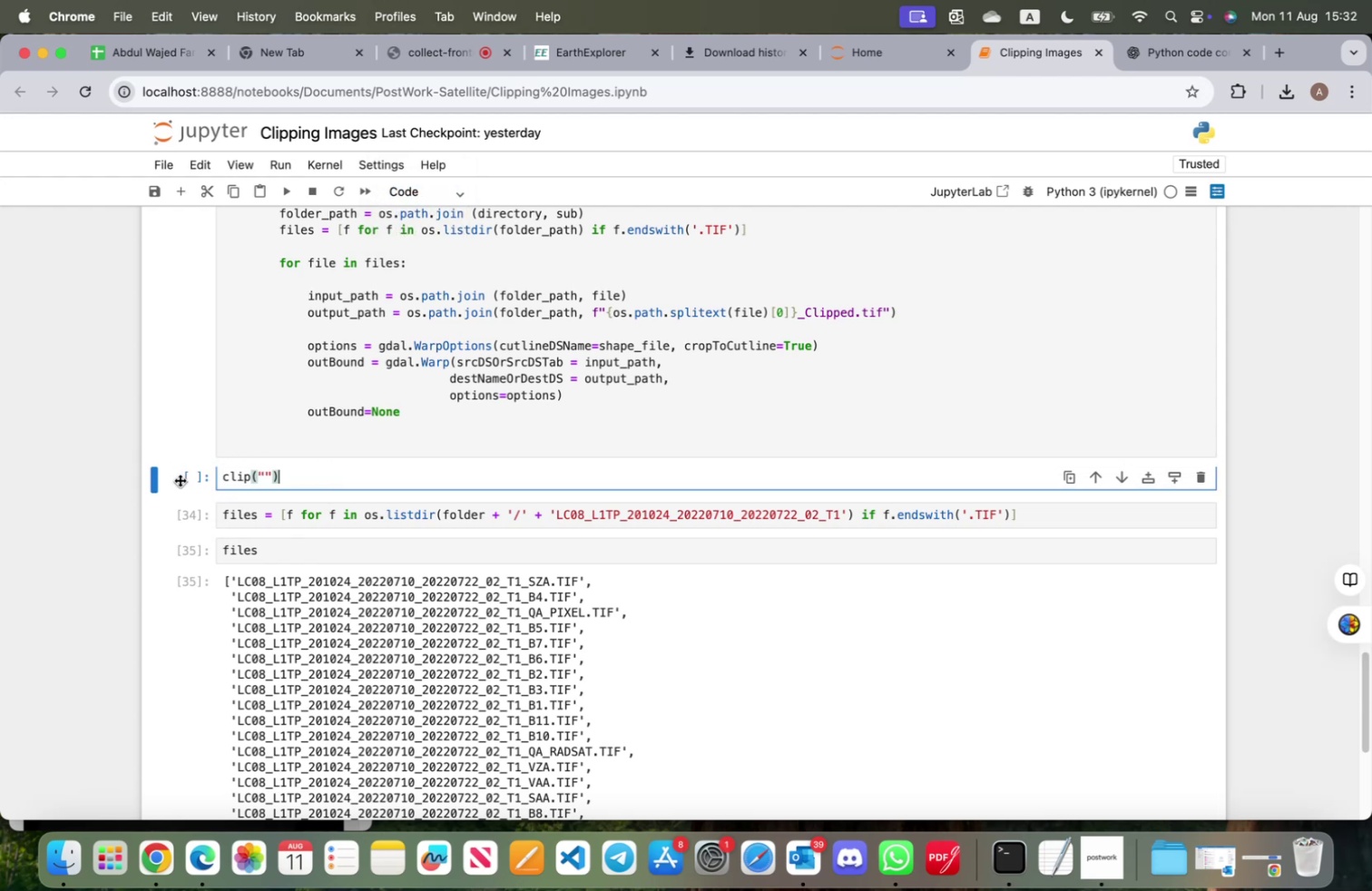 
left_click([180, 479])
 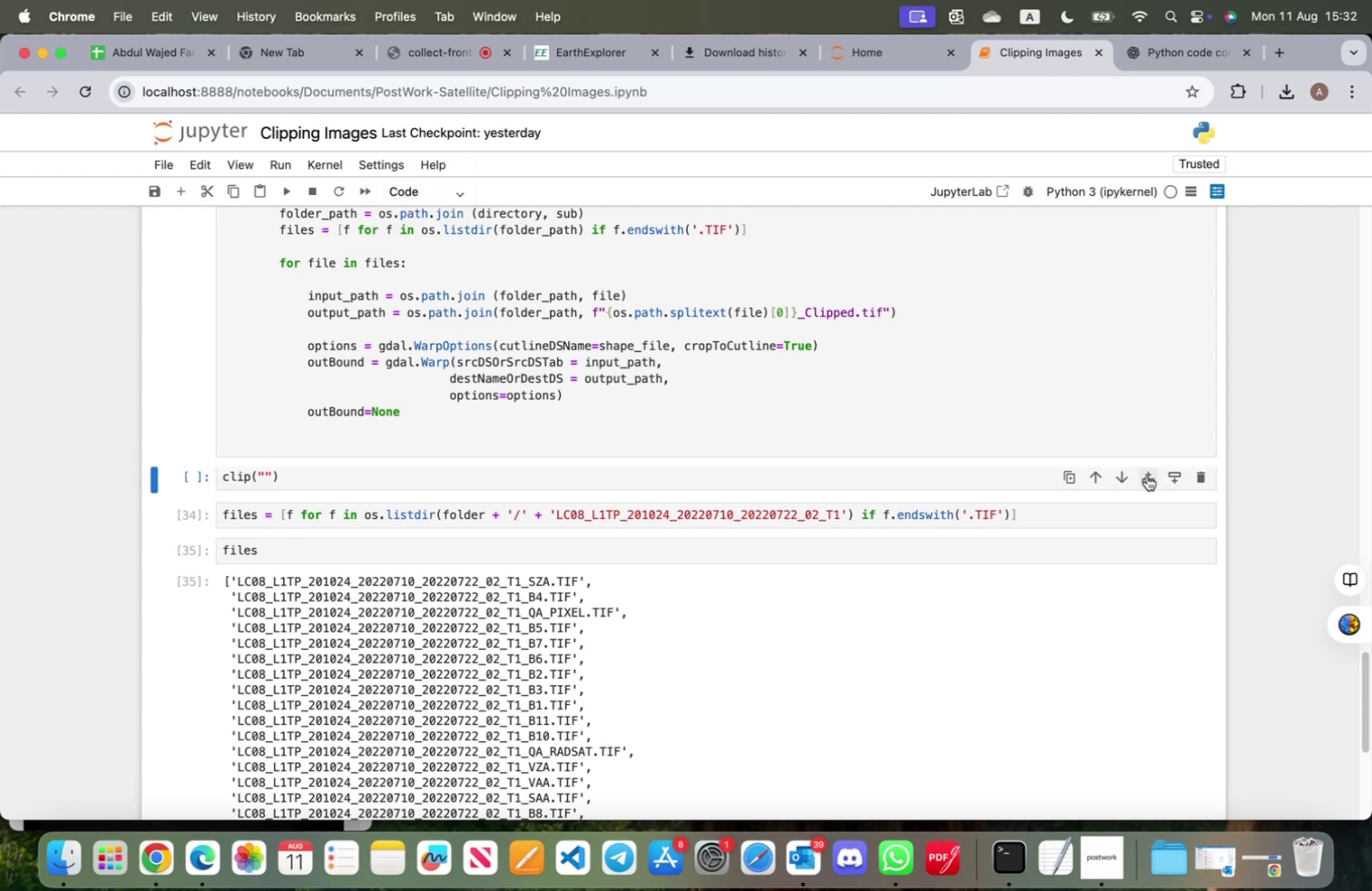 
left_click([1193, 480])
 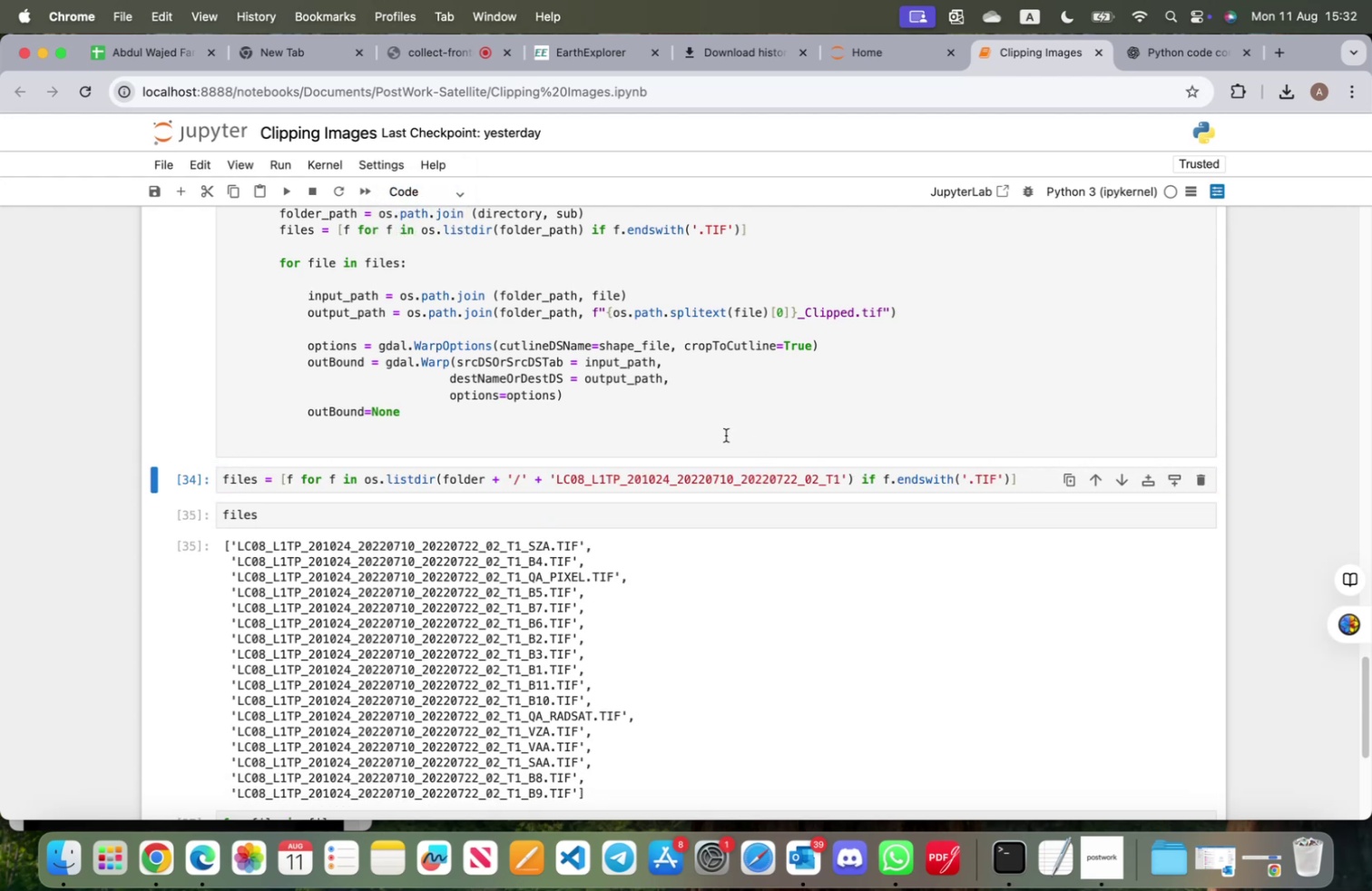 
left_click([673, 423])
 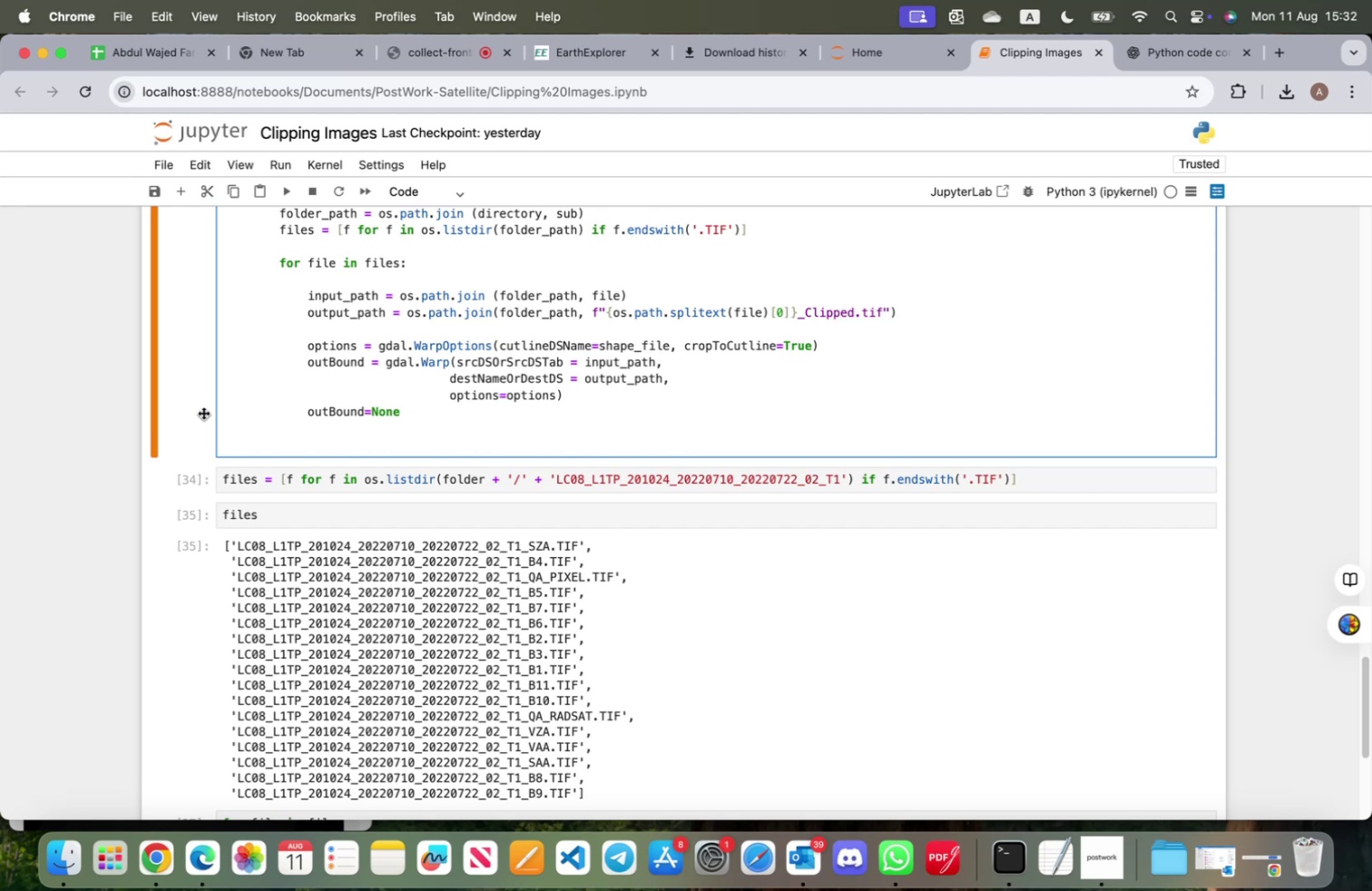 
left_click([173, 406])
 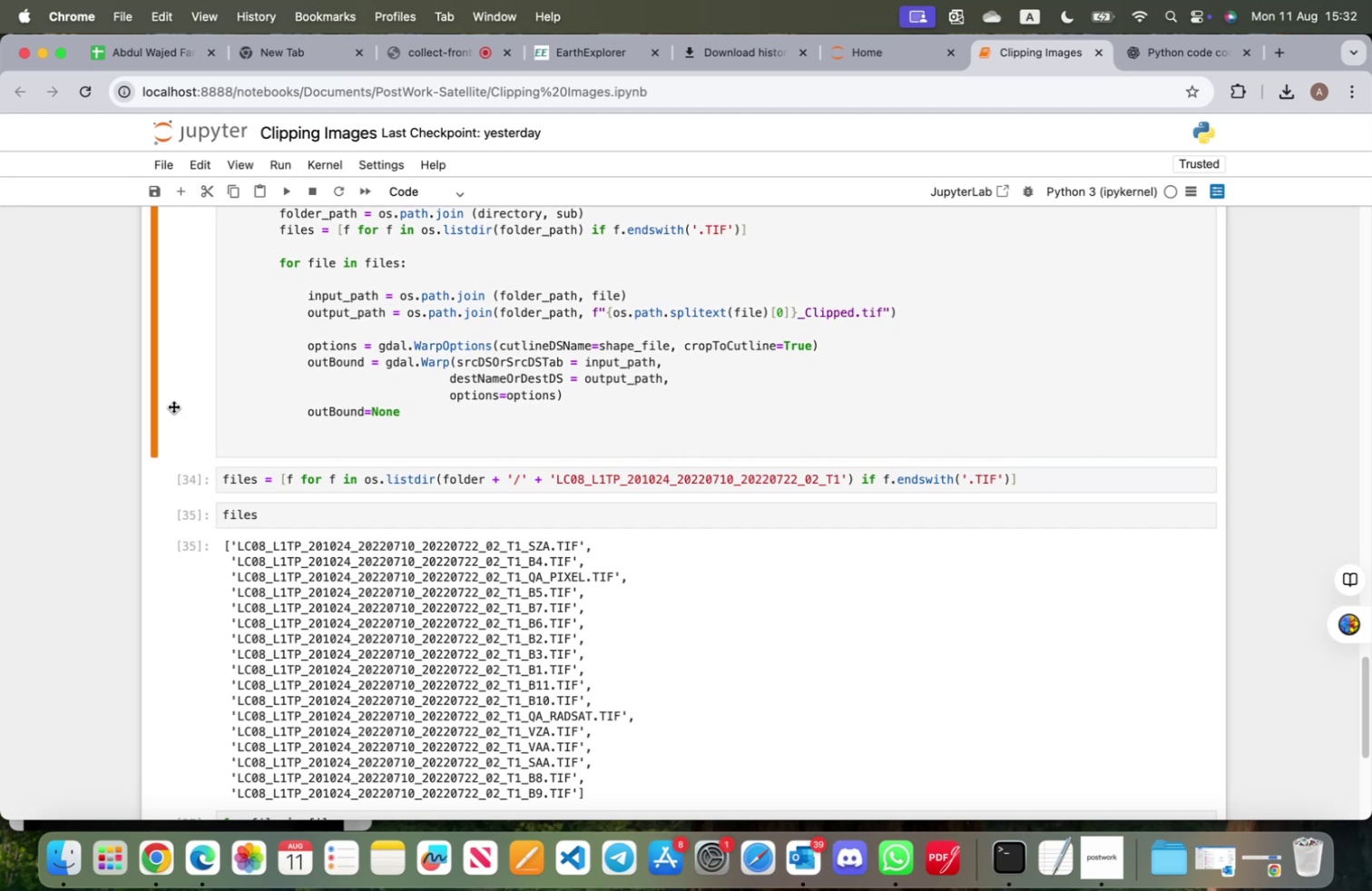 
key(B)
 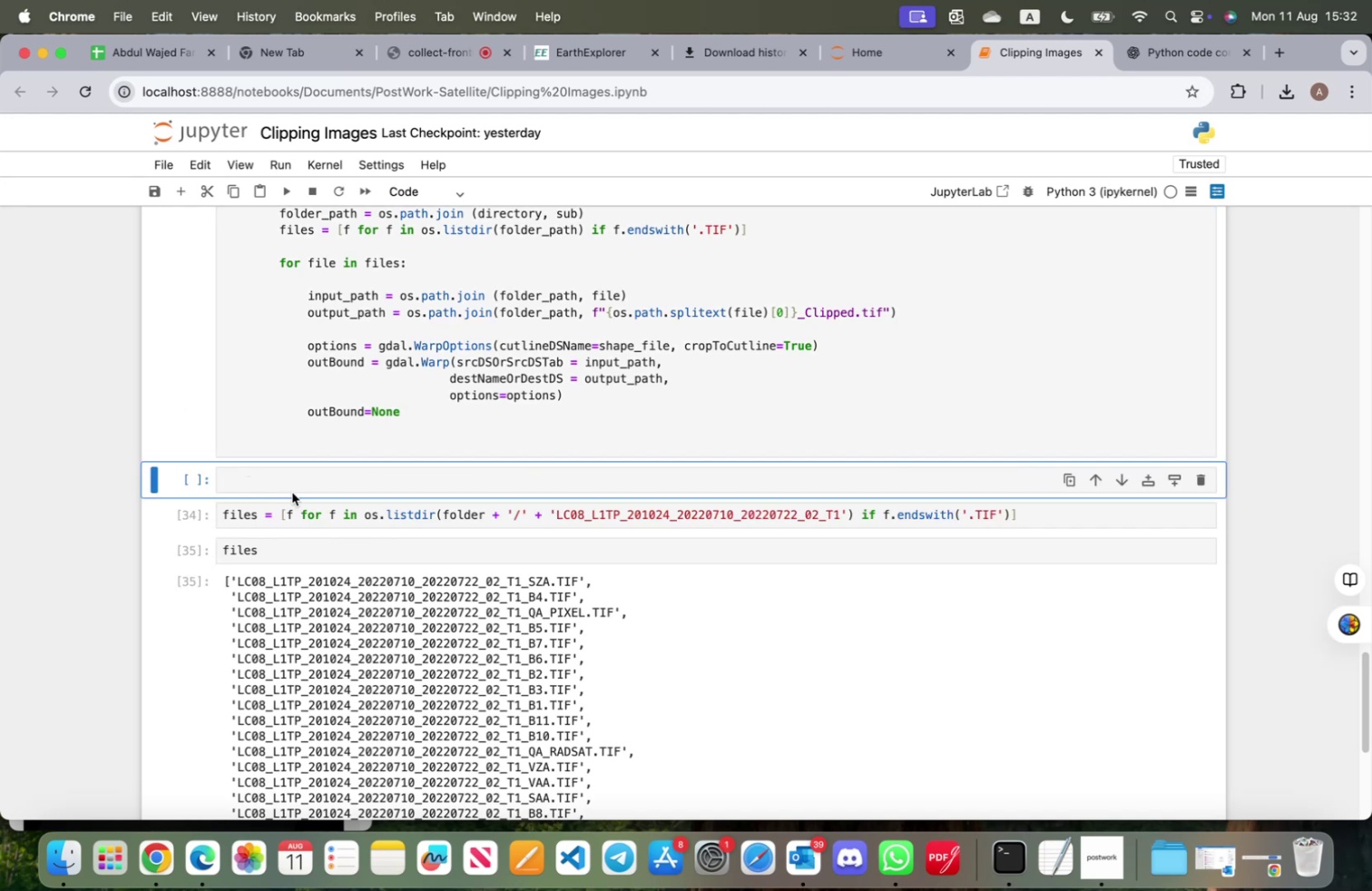 
left_click([292, 487])
 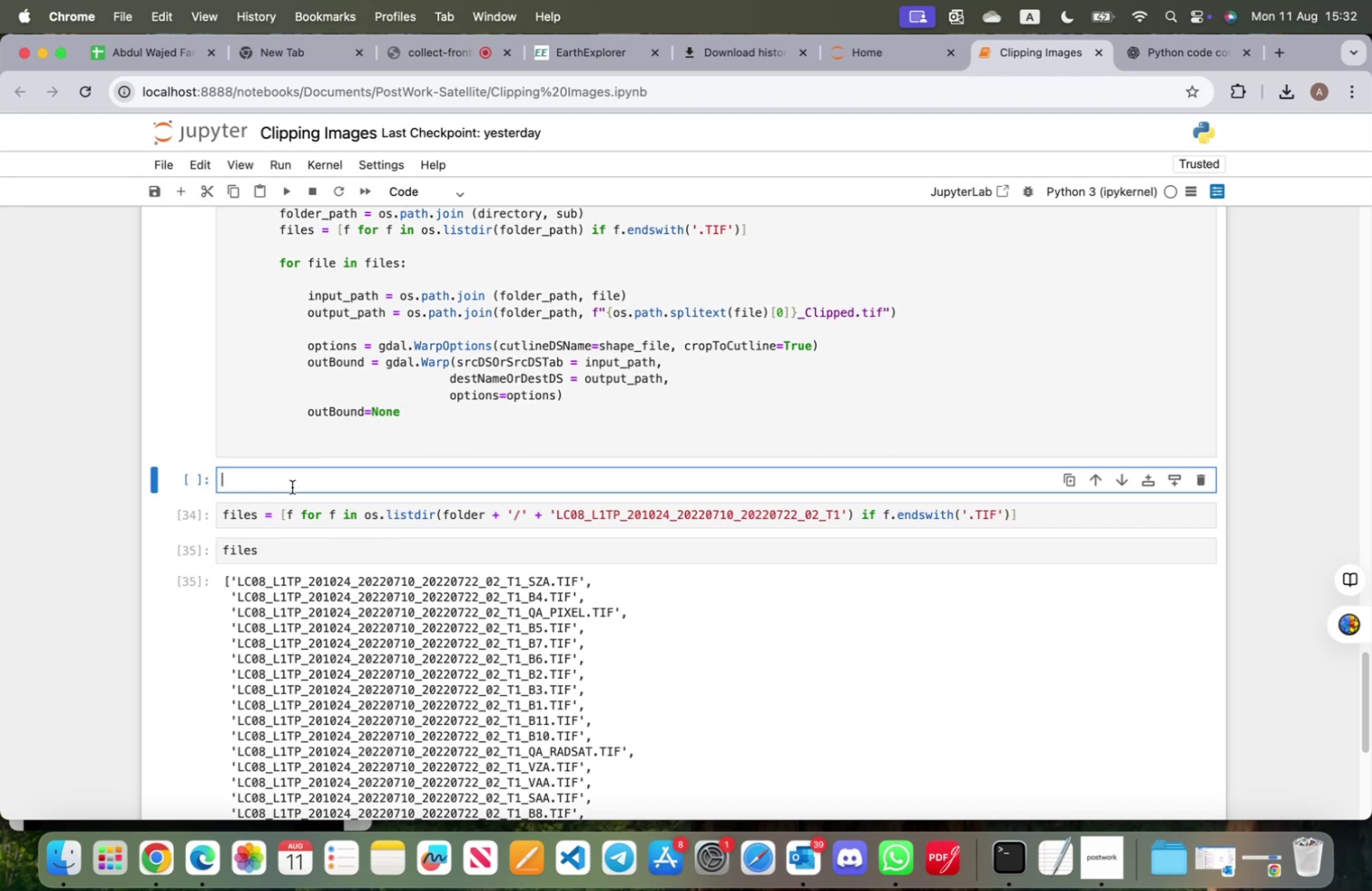 
type(cli(")
 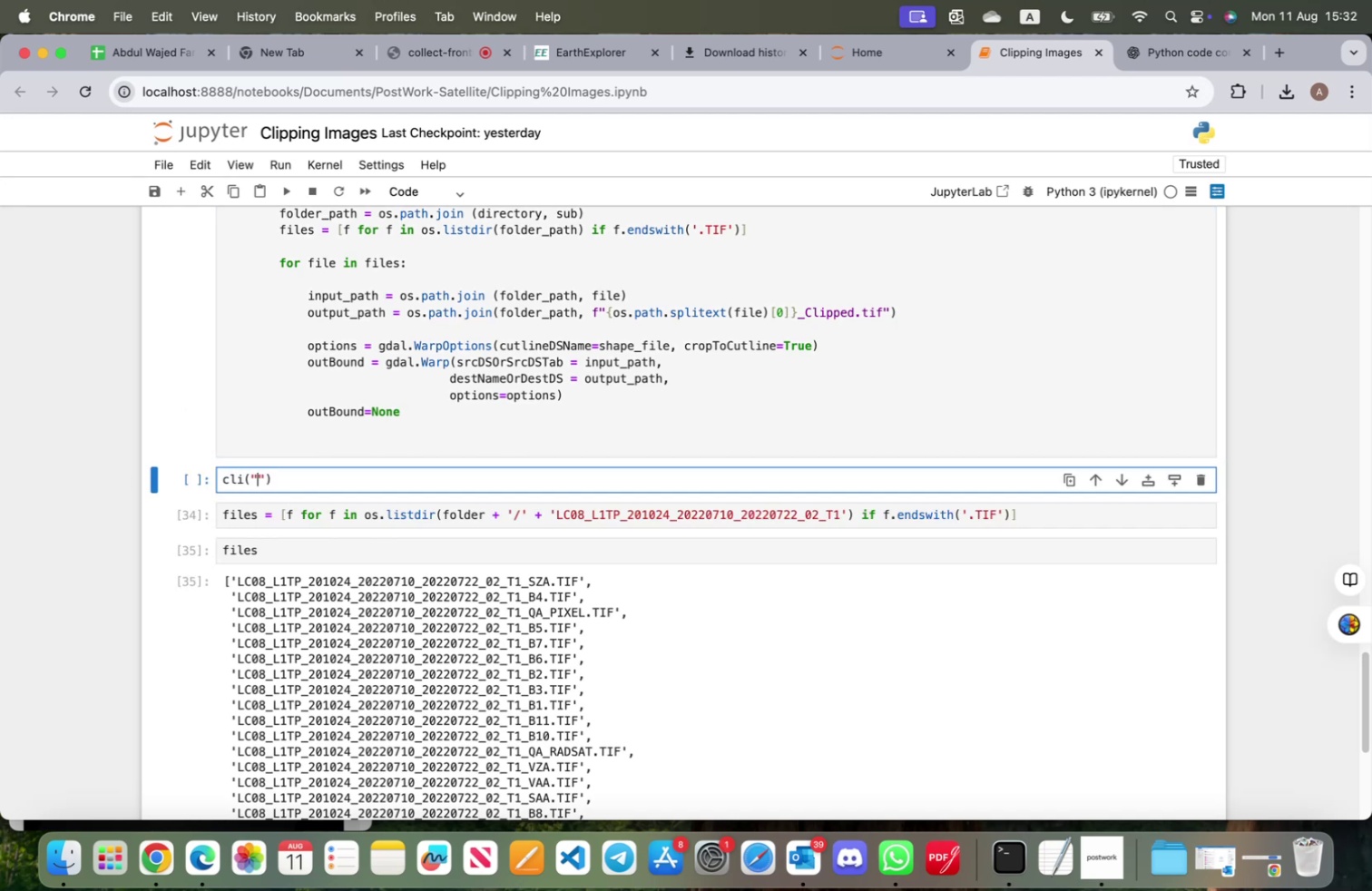 
key(Meta+CommandLeft)
 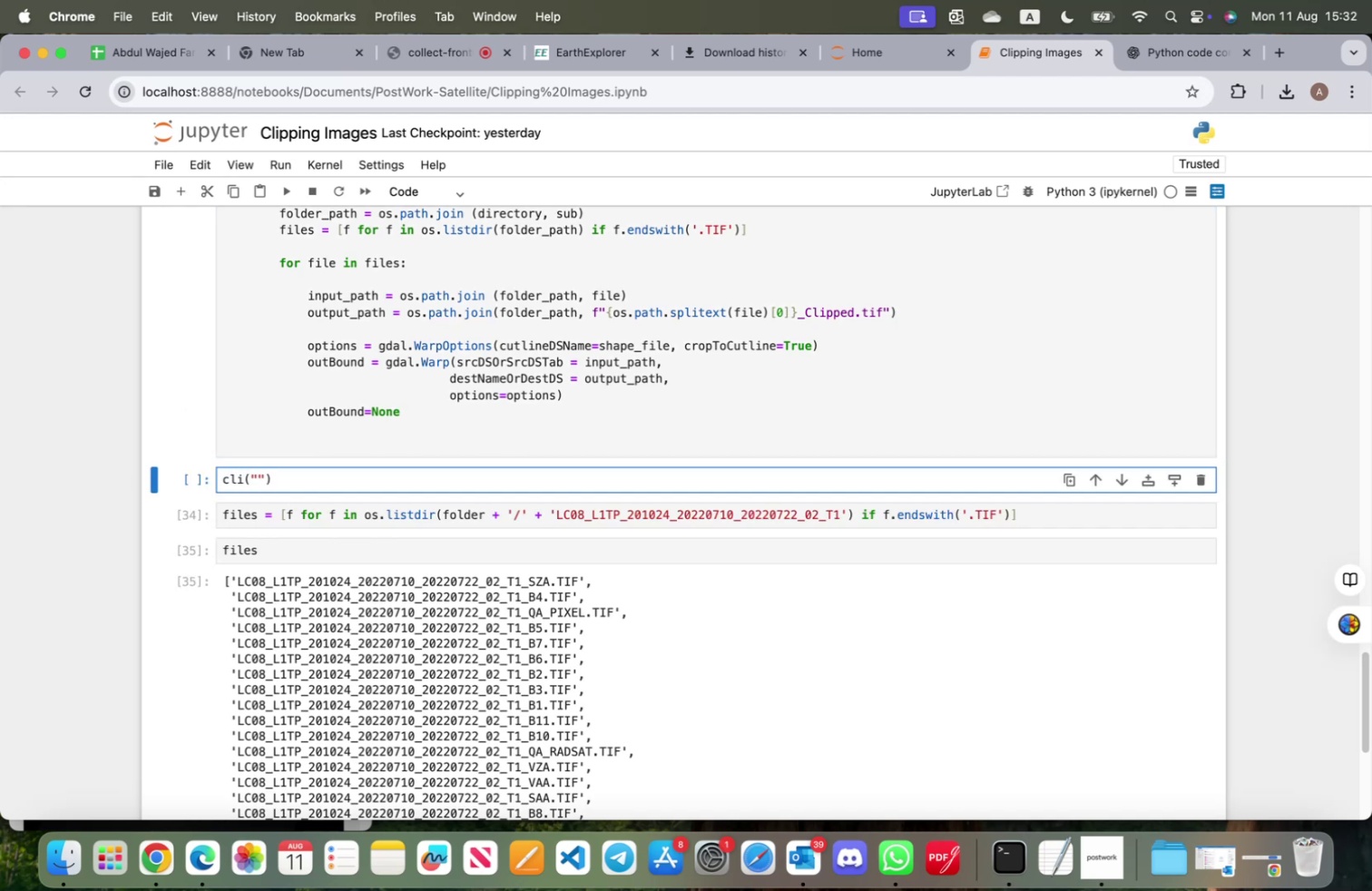 
key(Meta+V)
 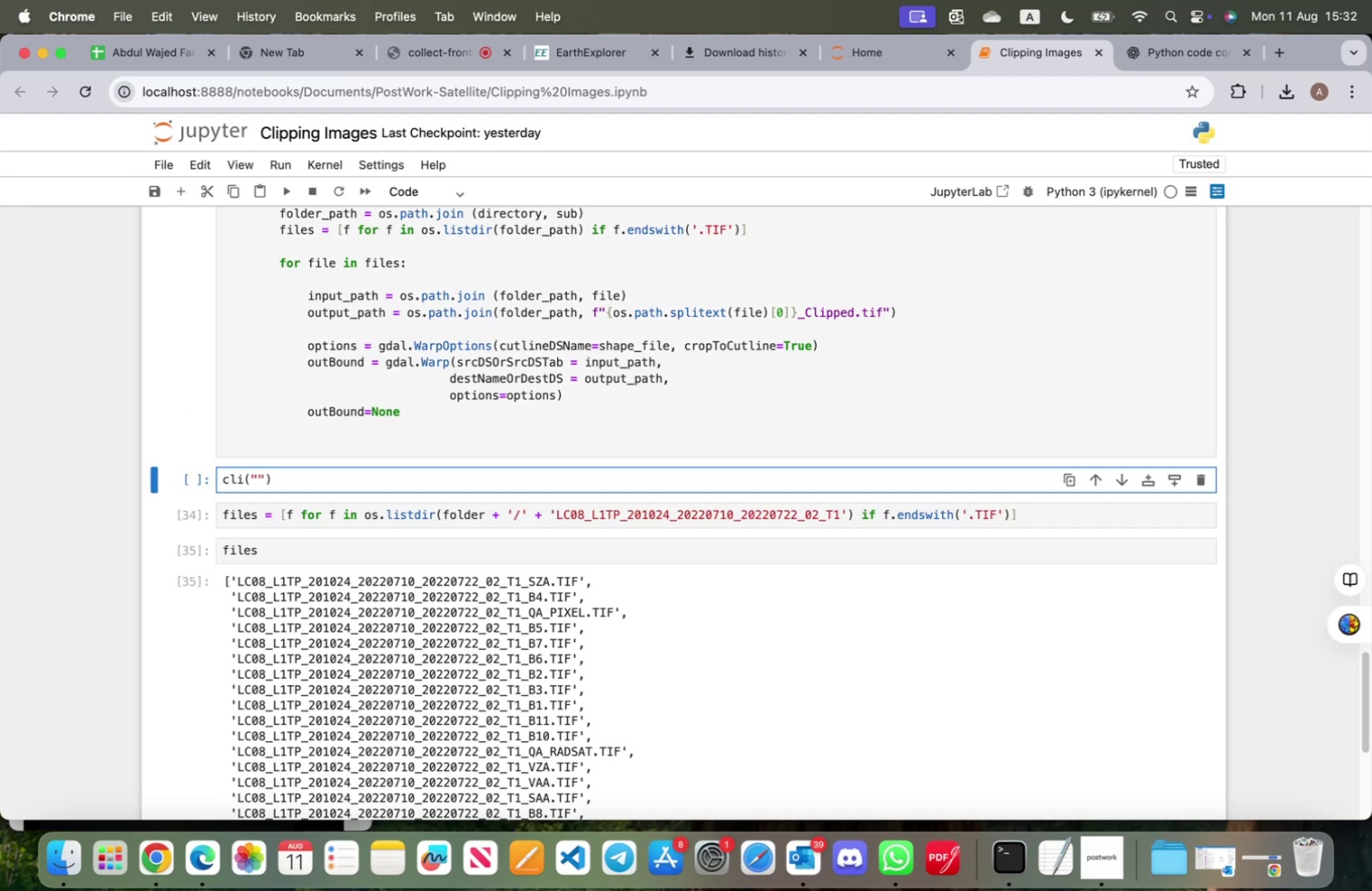 
key(Meta+CommandLeft)
 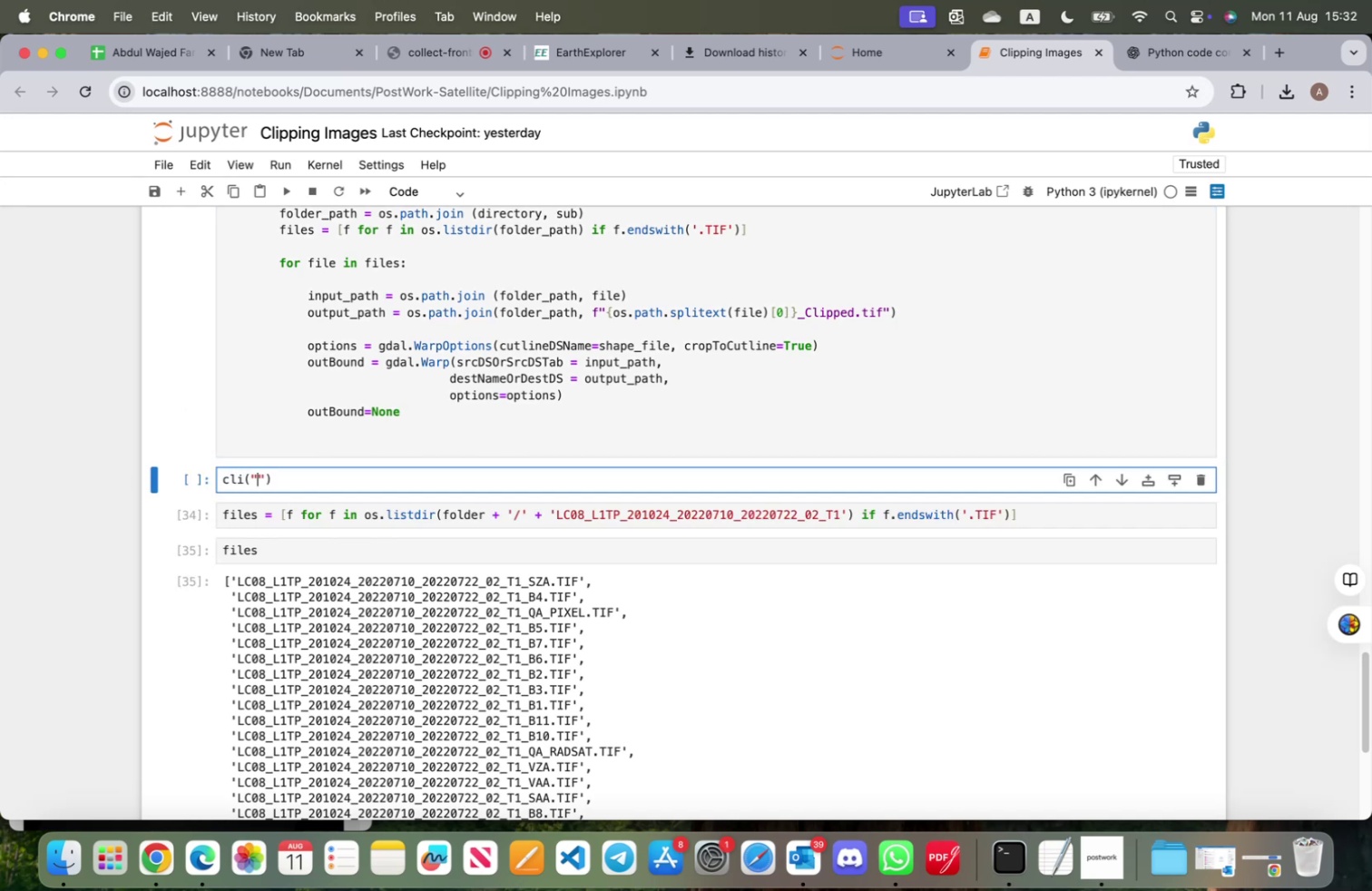 
key(Meta+V)
 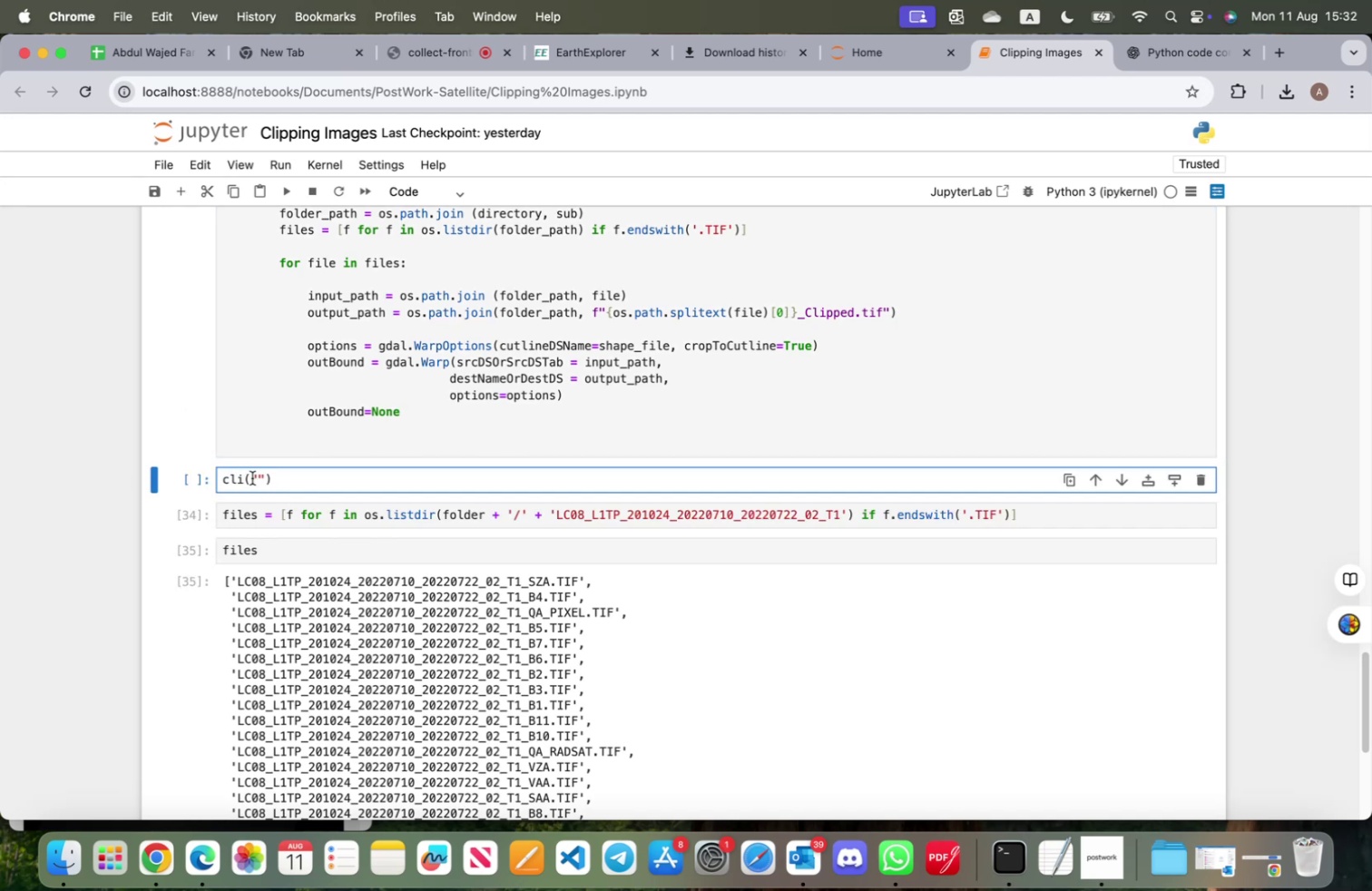 
right_click([258, 477])
 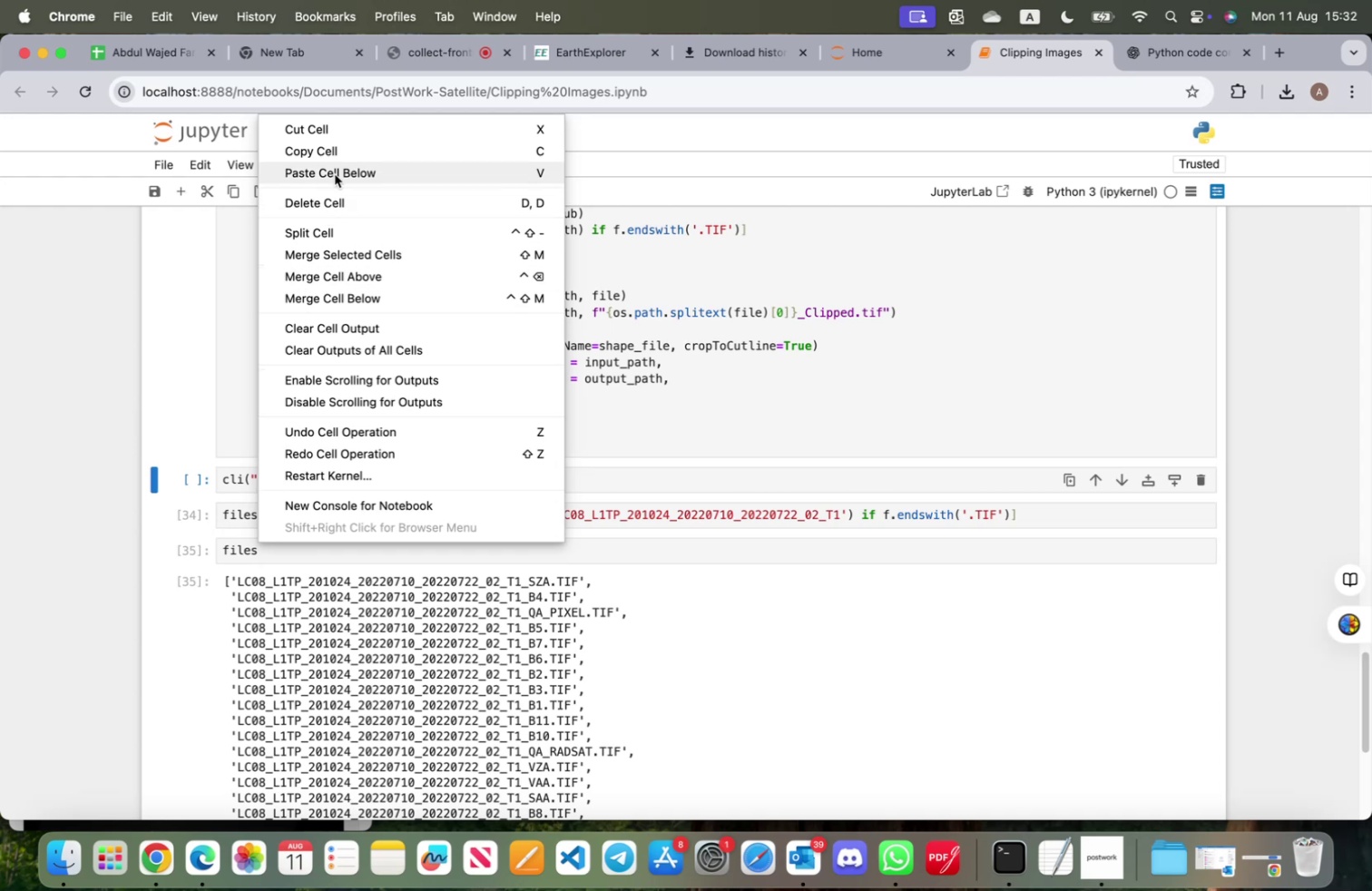 
left_click([745, 491])
 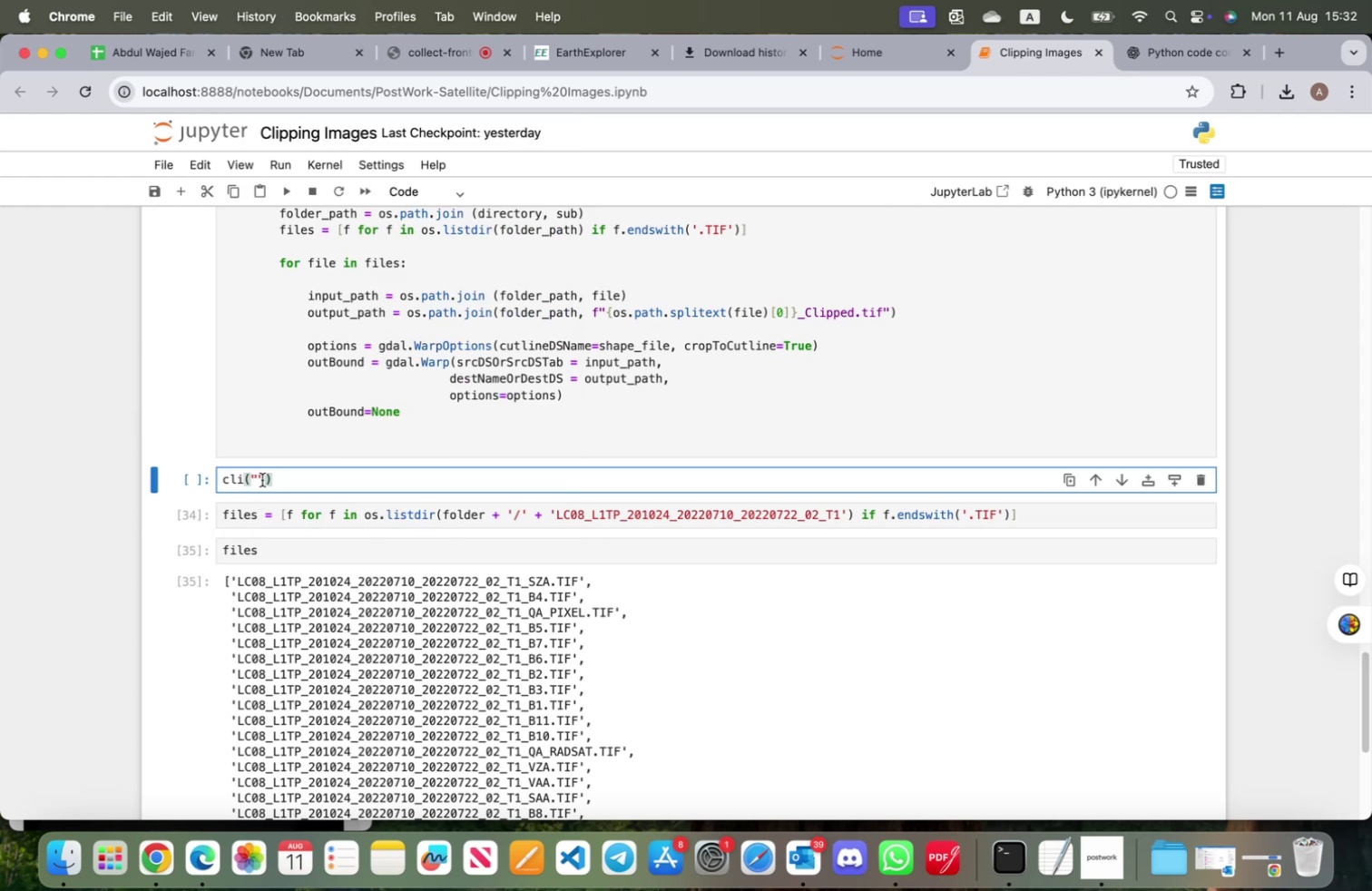 
left_click([259, 476])
 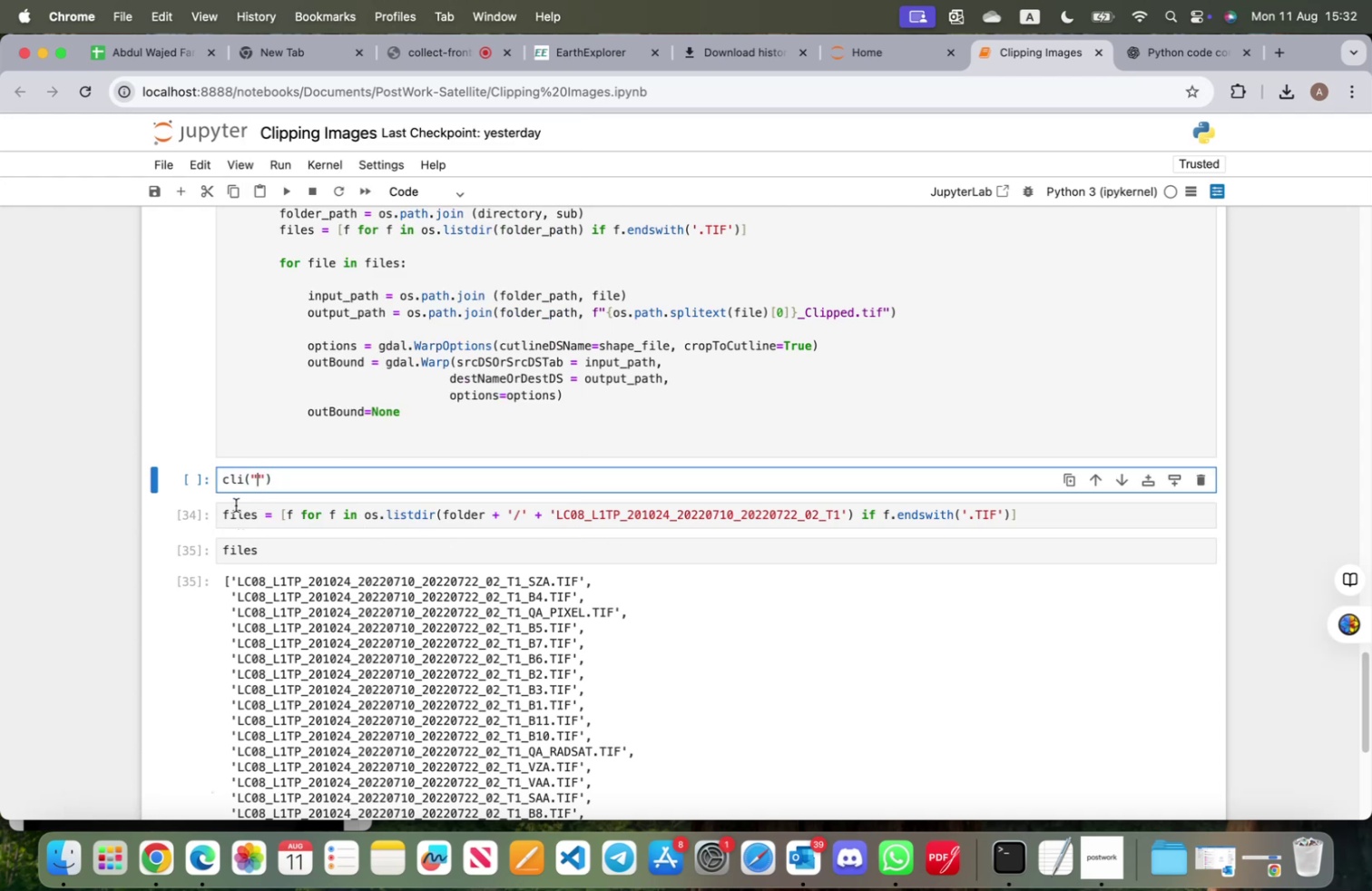 
left_click([241, 475])
 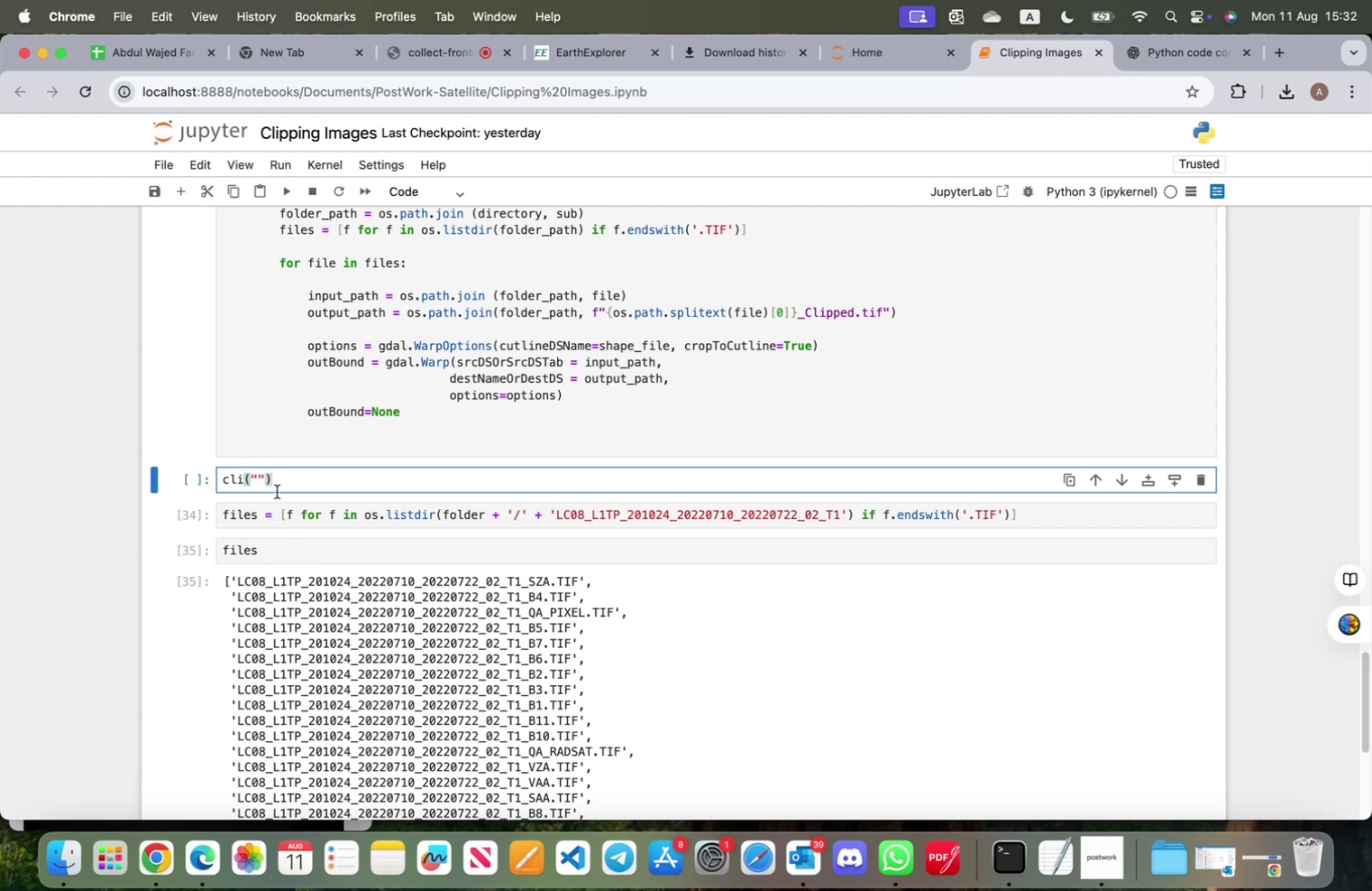 
key(P)
 